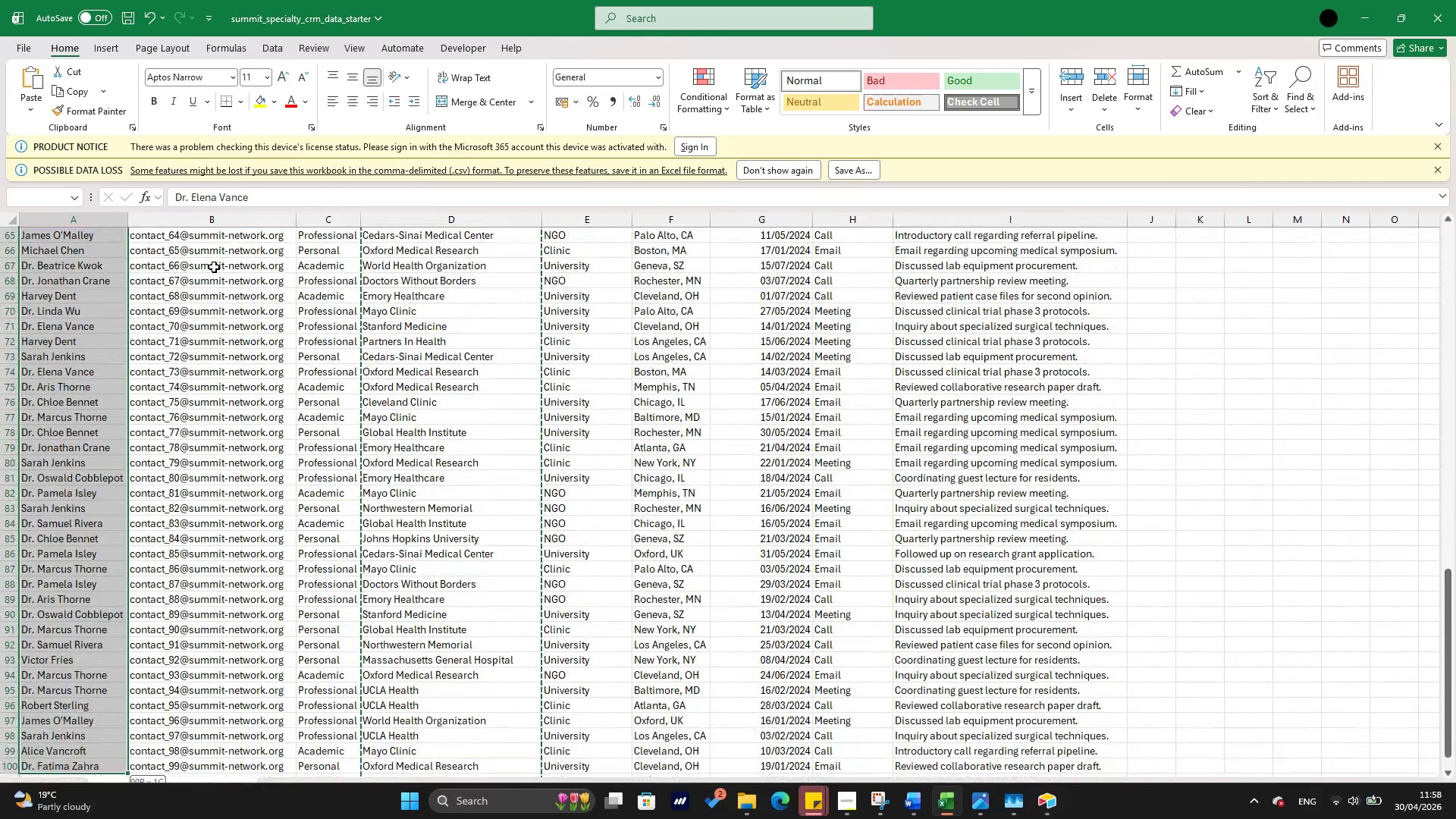 
key(Shift+ArrowDown)
 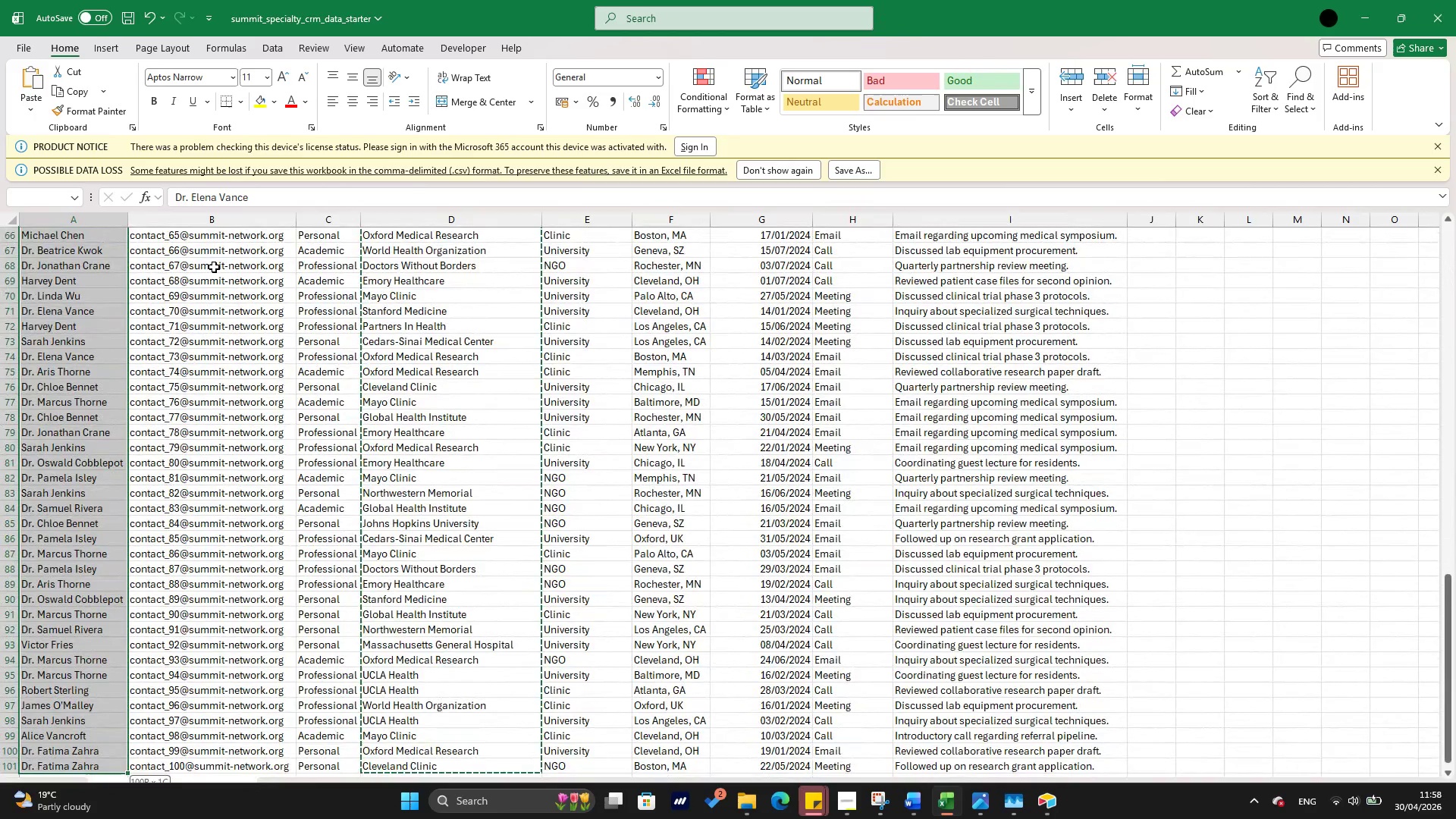 
key(Shift+ArrowDown)
 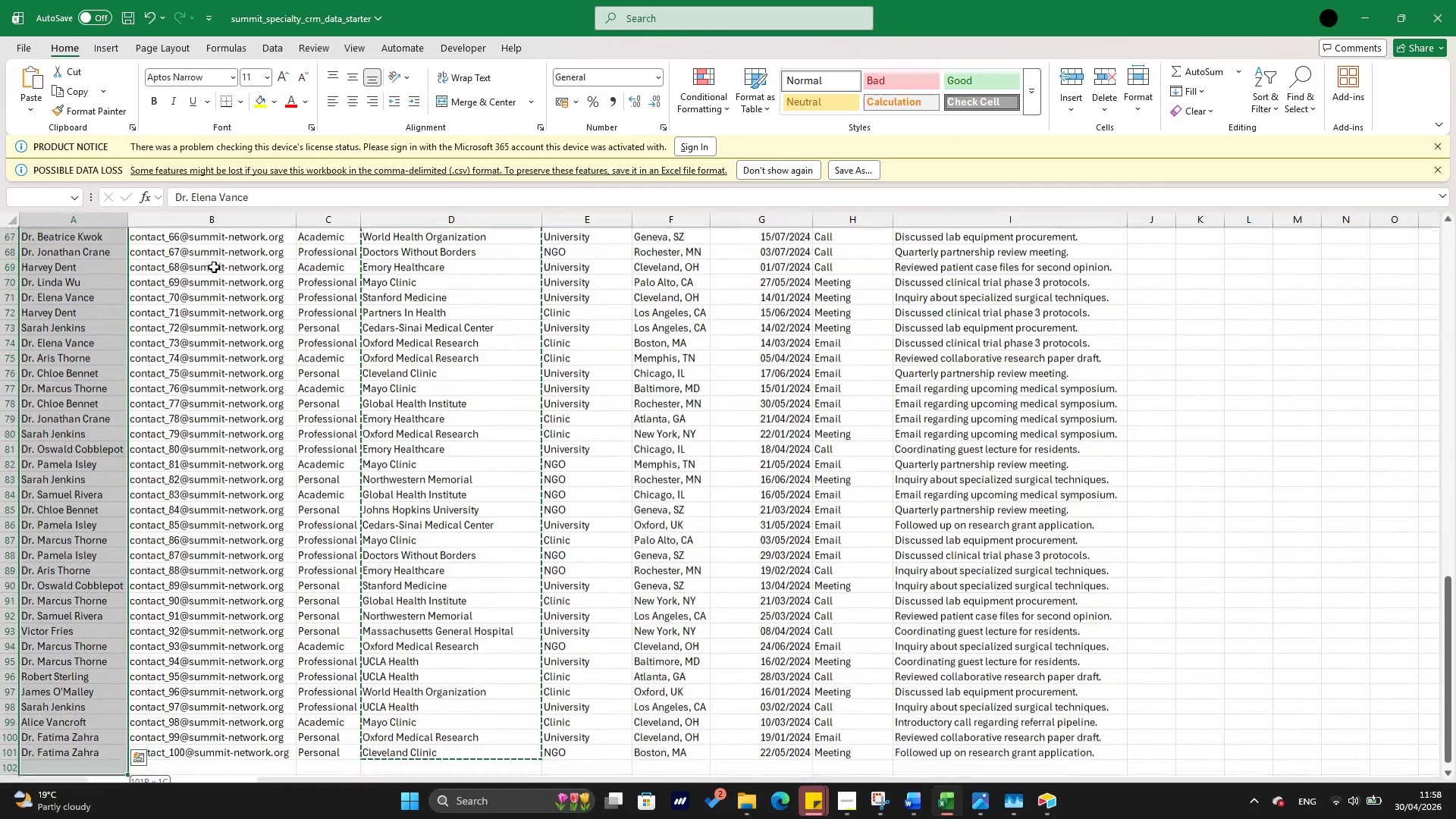 
key(Shift+ArrowDown)
 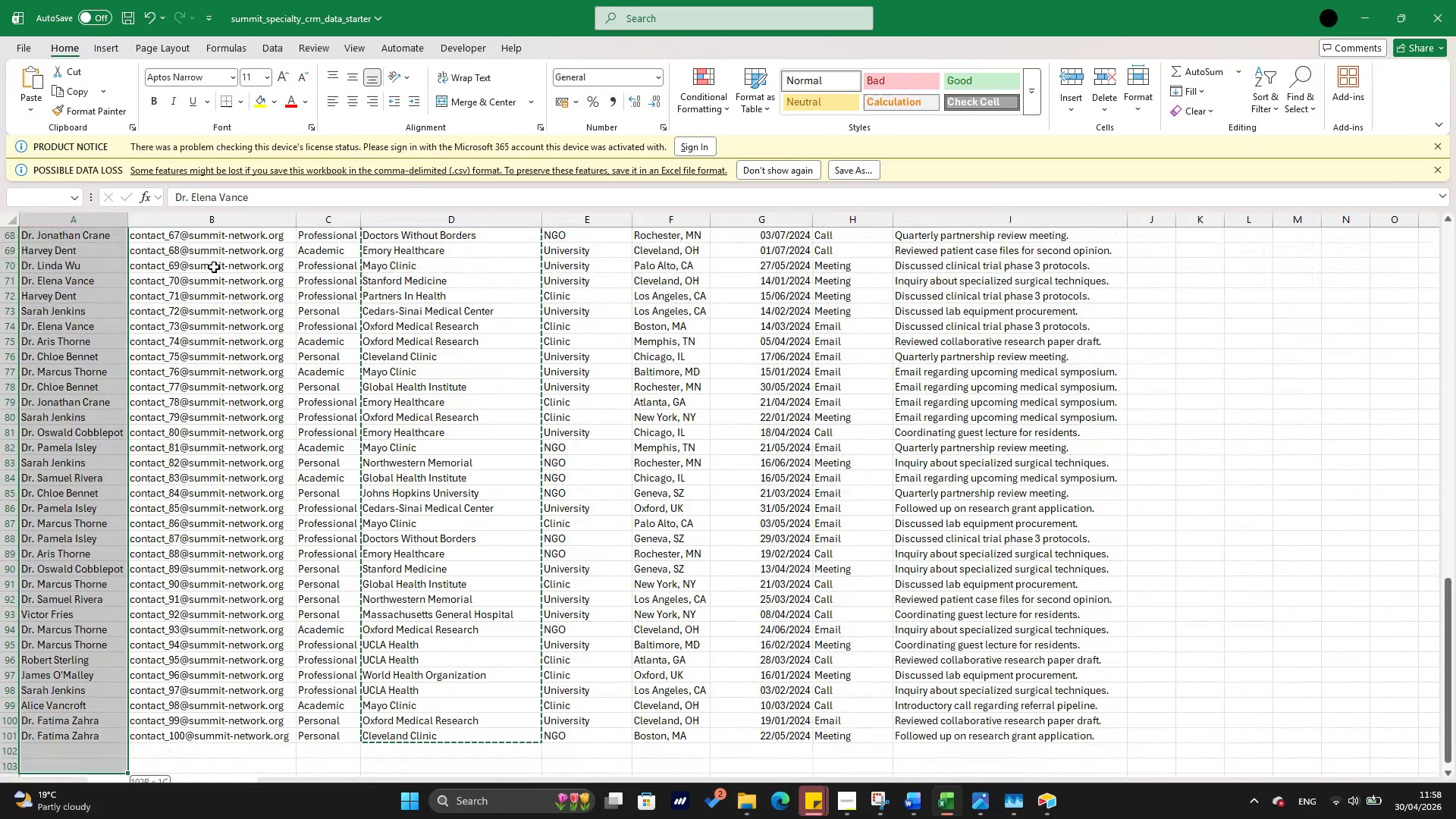 
key(Shift+ArrowUp)
 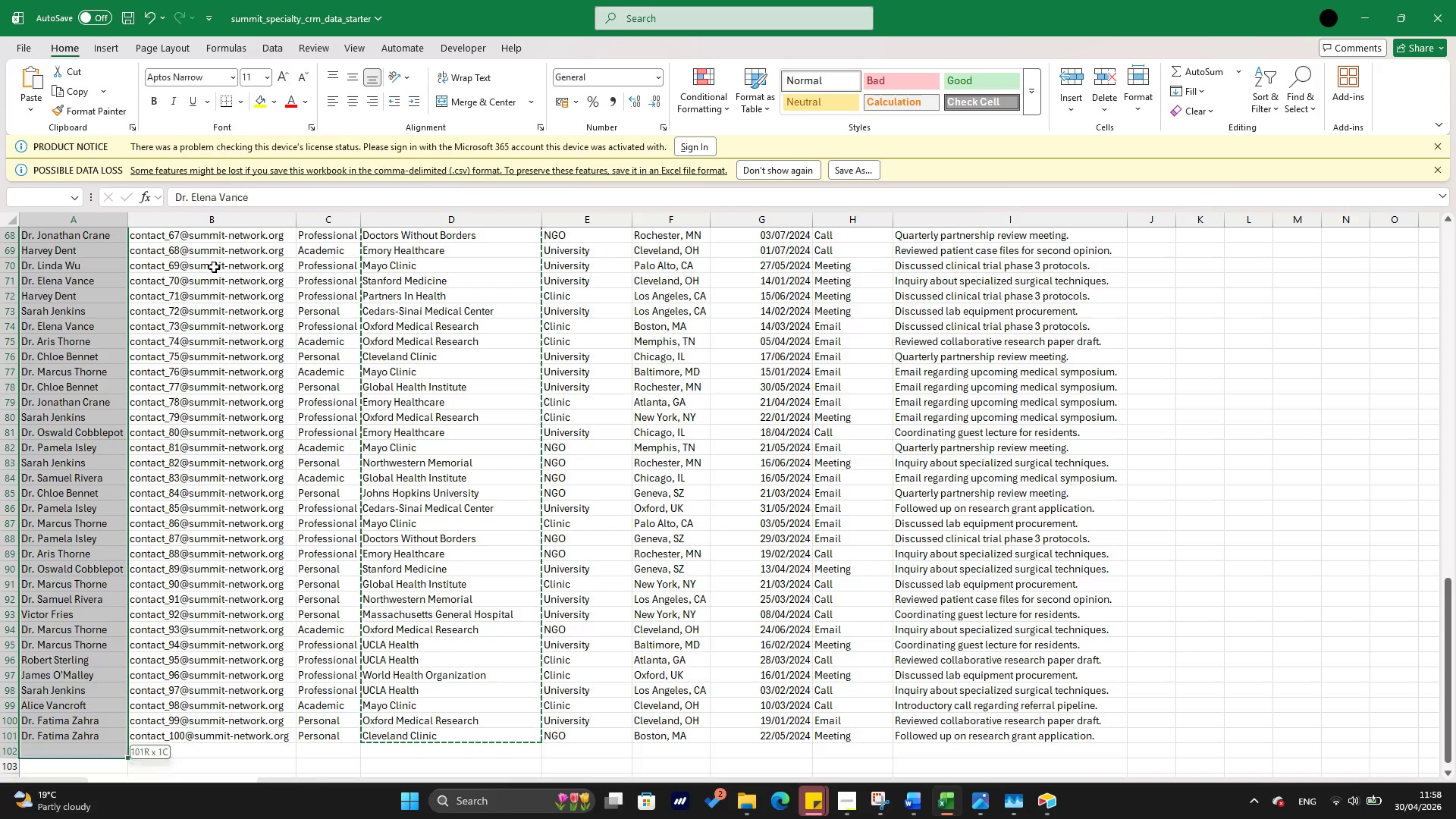 
key(Shift+ArrowUp)
 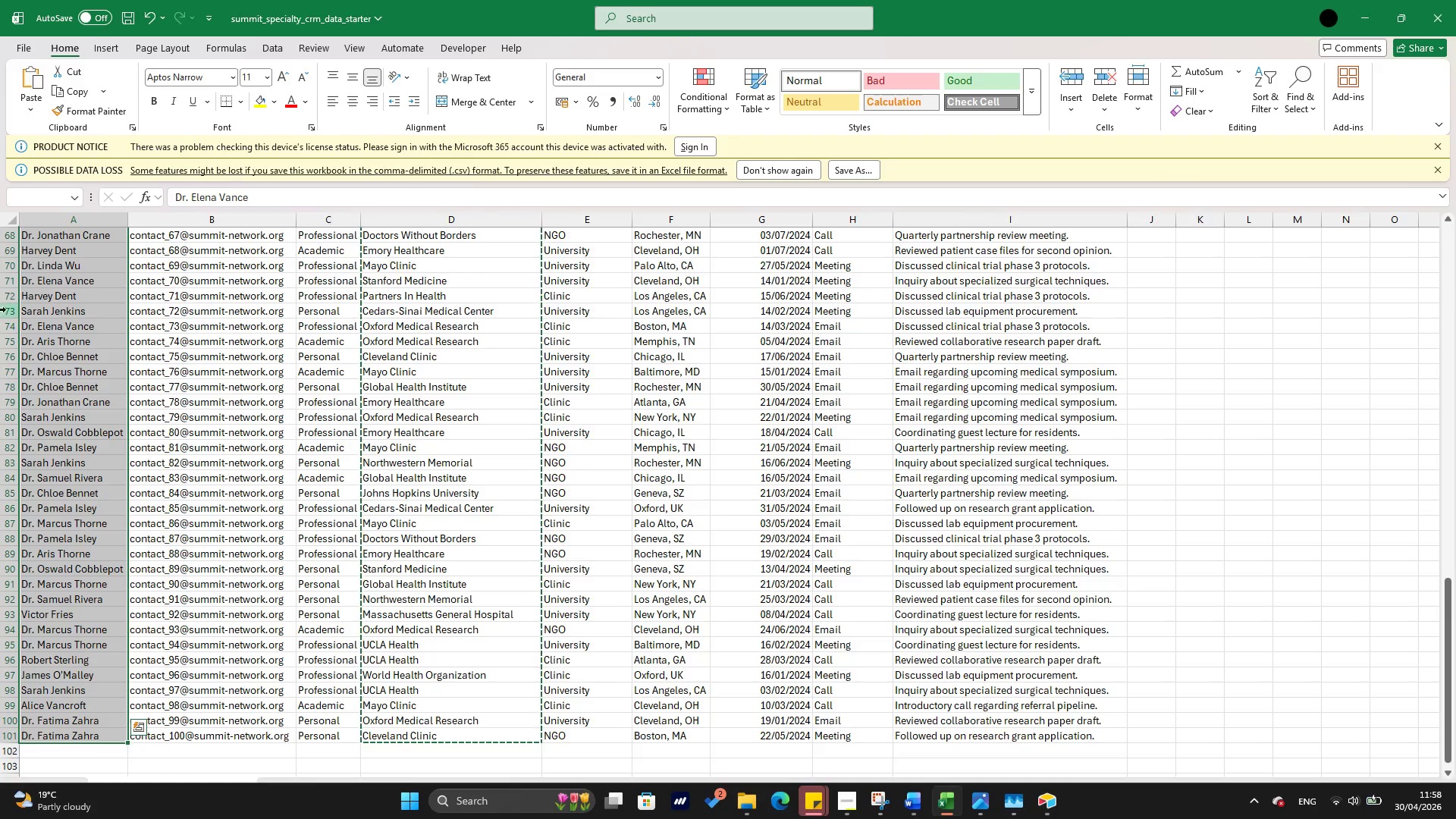 
right_click([54, 277])
 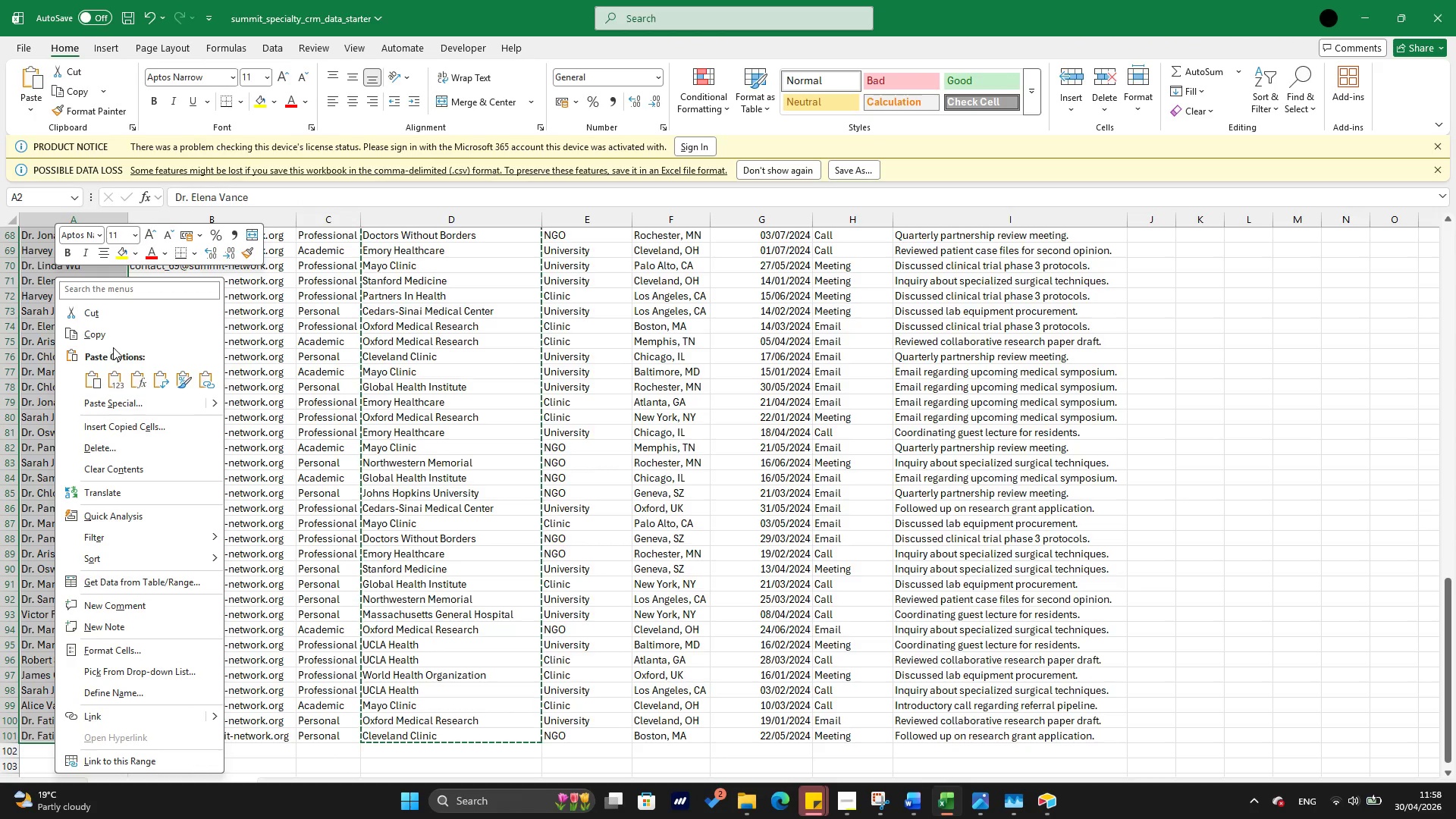 
left_click([118, 339])
 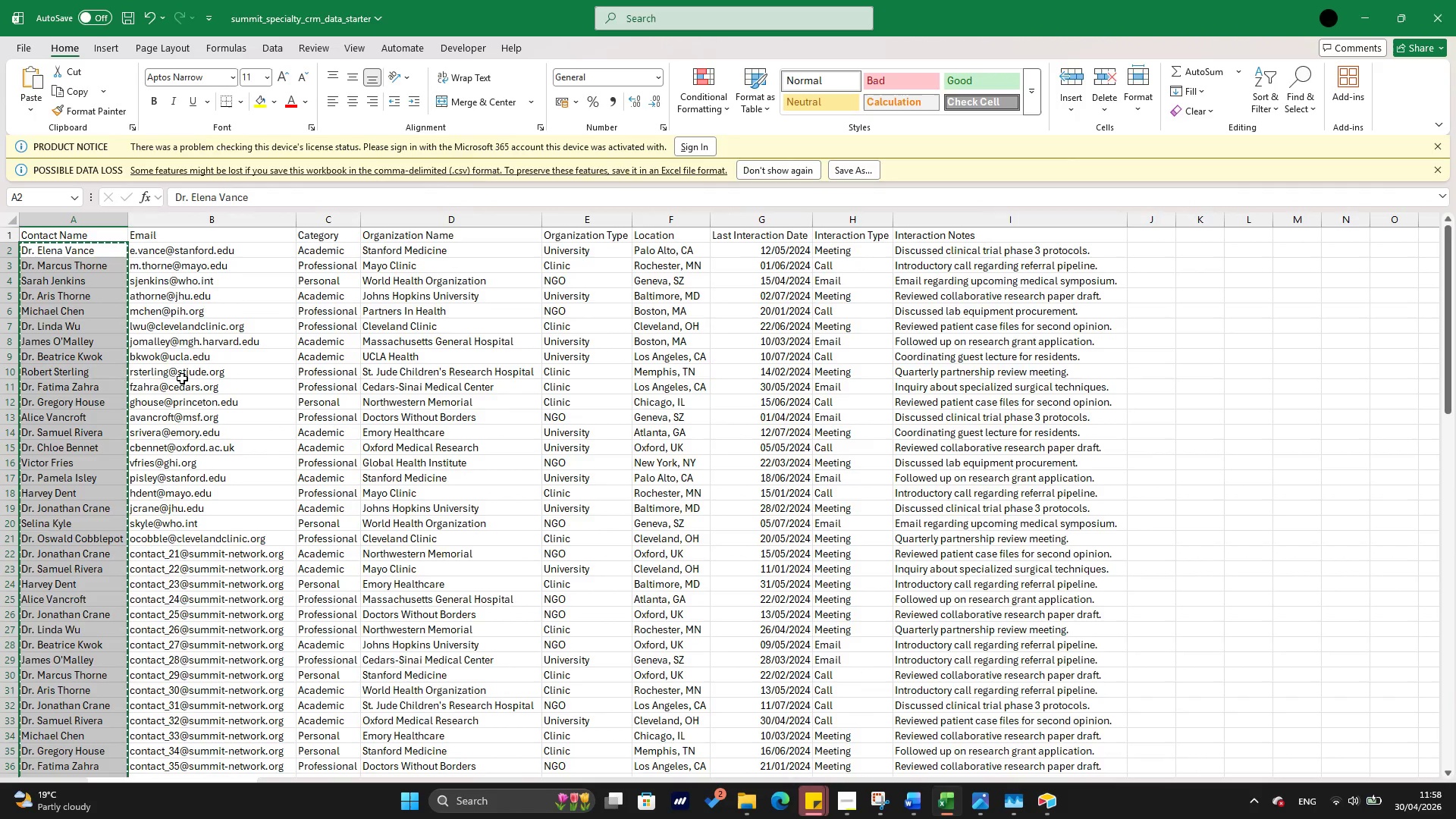 
wait(6.52)
 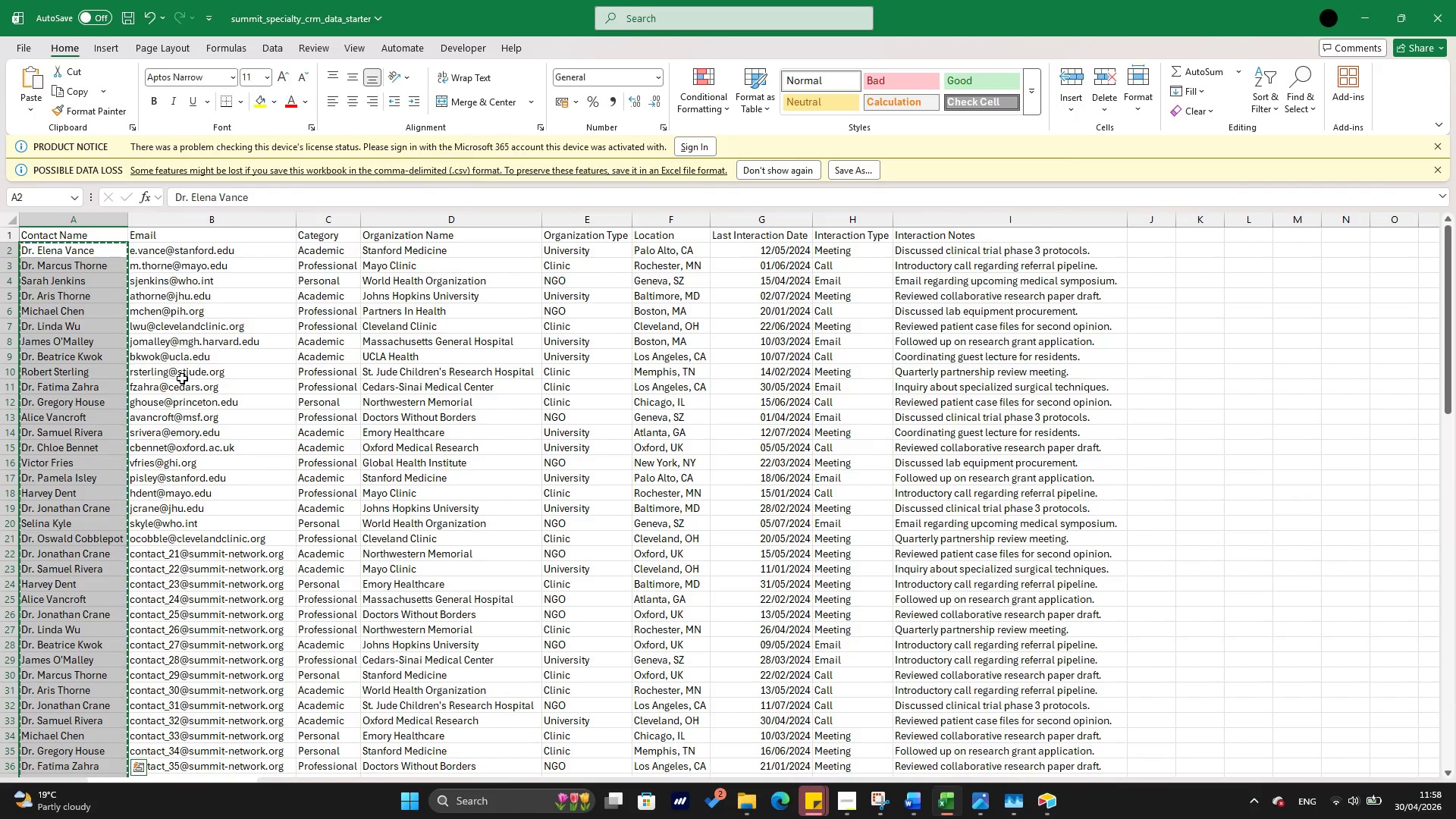 
left_click([1059, 797])
 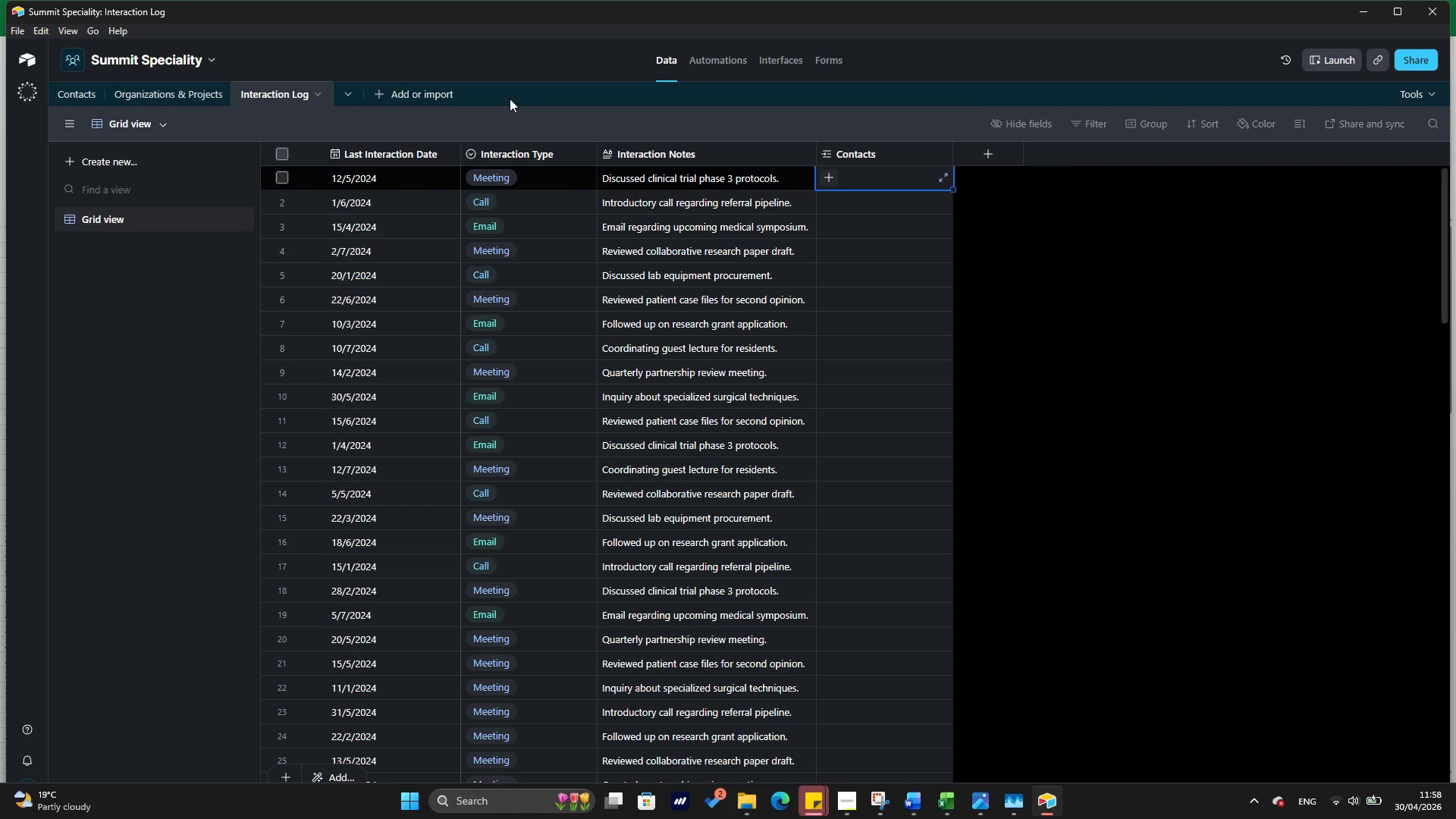 
wait(14.36)
 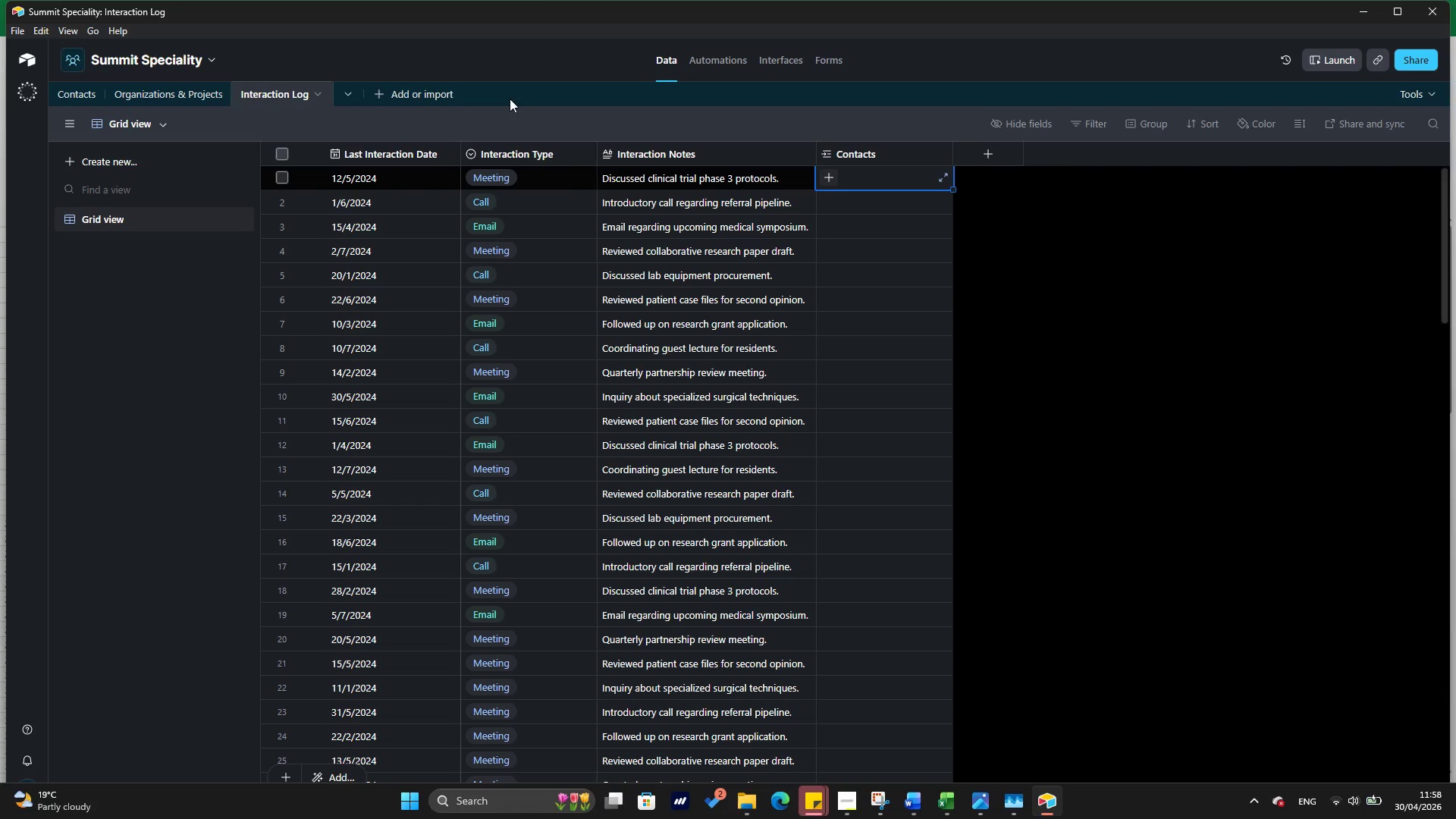 
left_click([856, 175])
 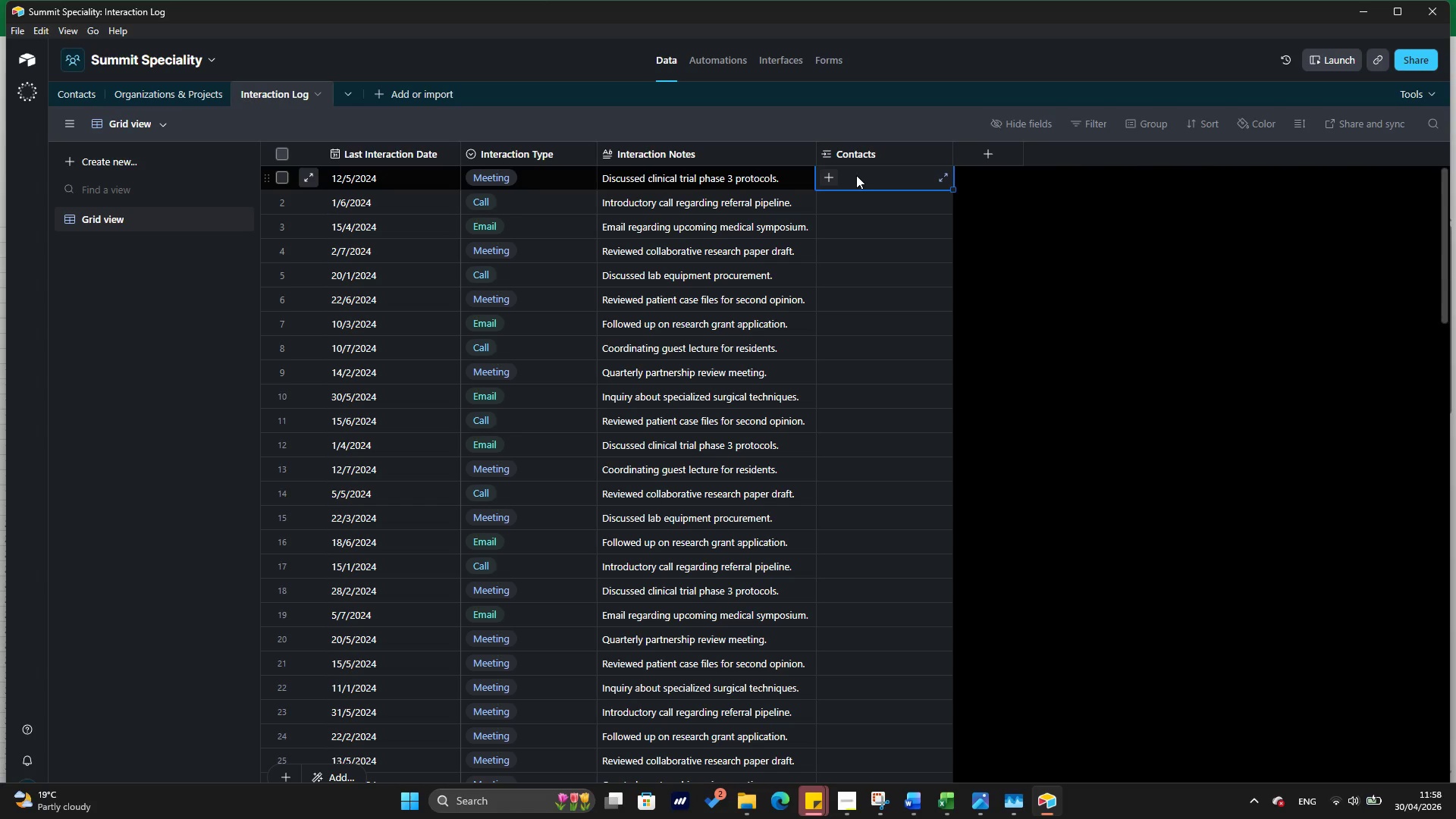 
key(Control+V)
 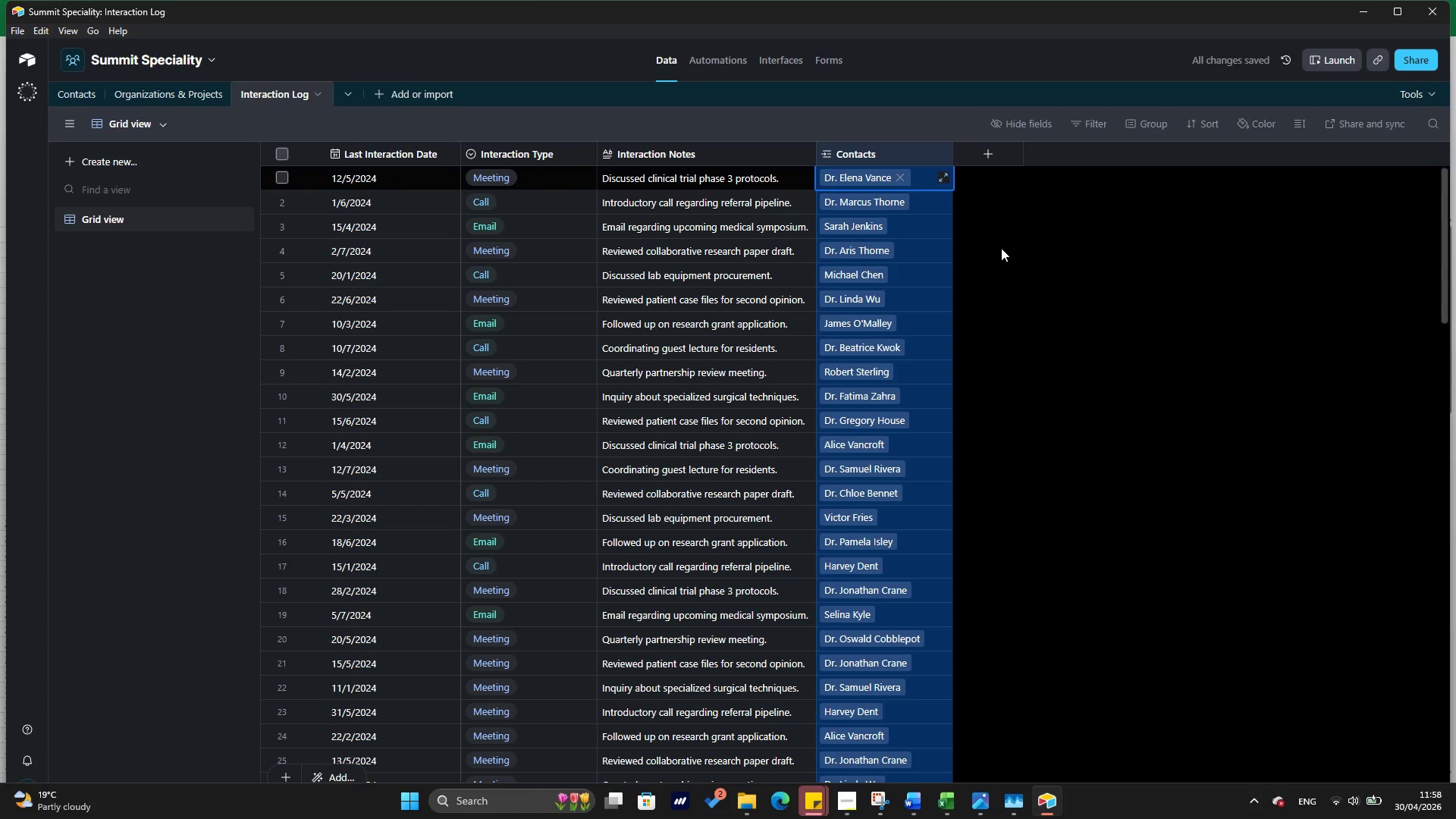 
scroll: coordinate [526, 176], scroll_direction: down, amount: 1.0
 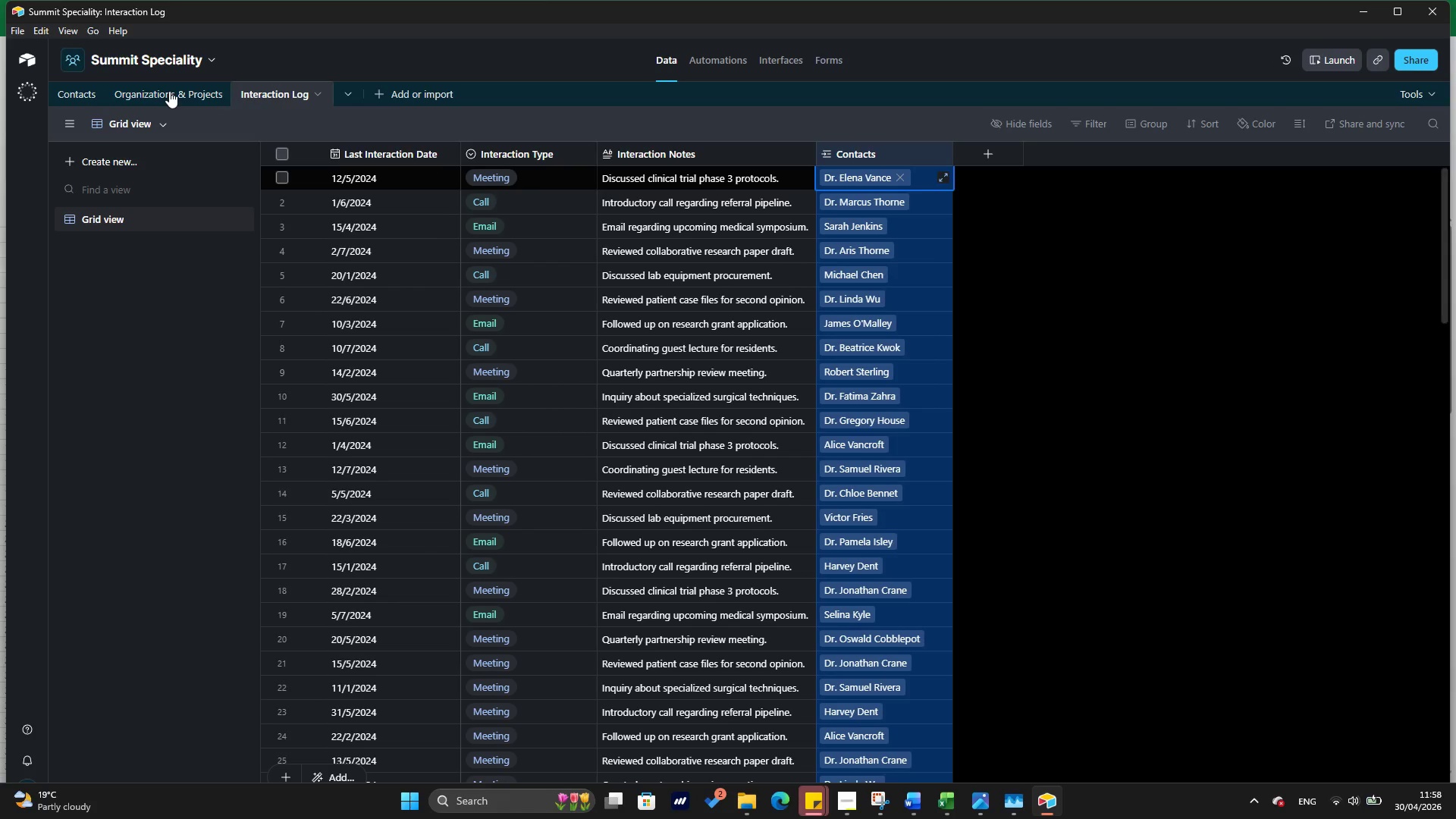 
left_click([169, 91])
 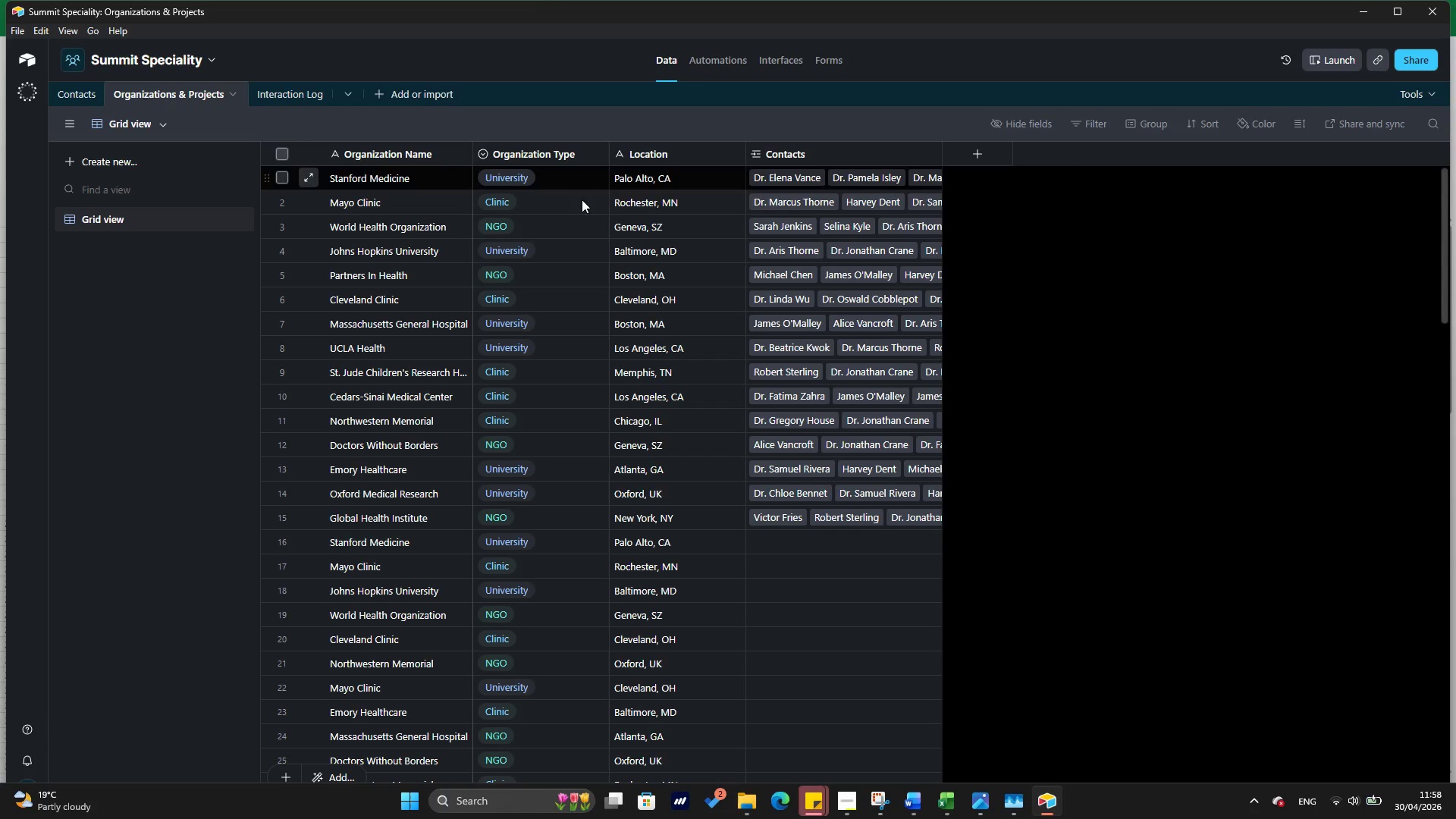 
scroll: coordinate [643, 225], scroll_direction: up, amount: 7.0
 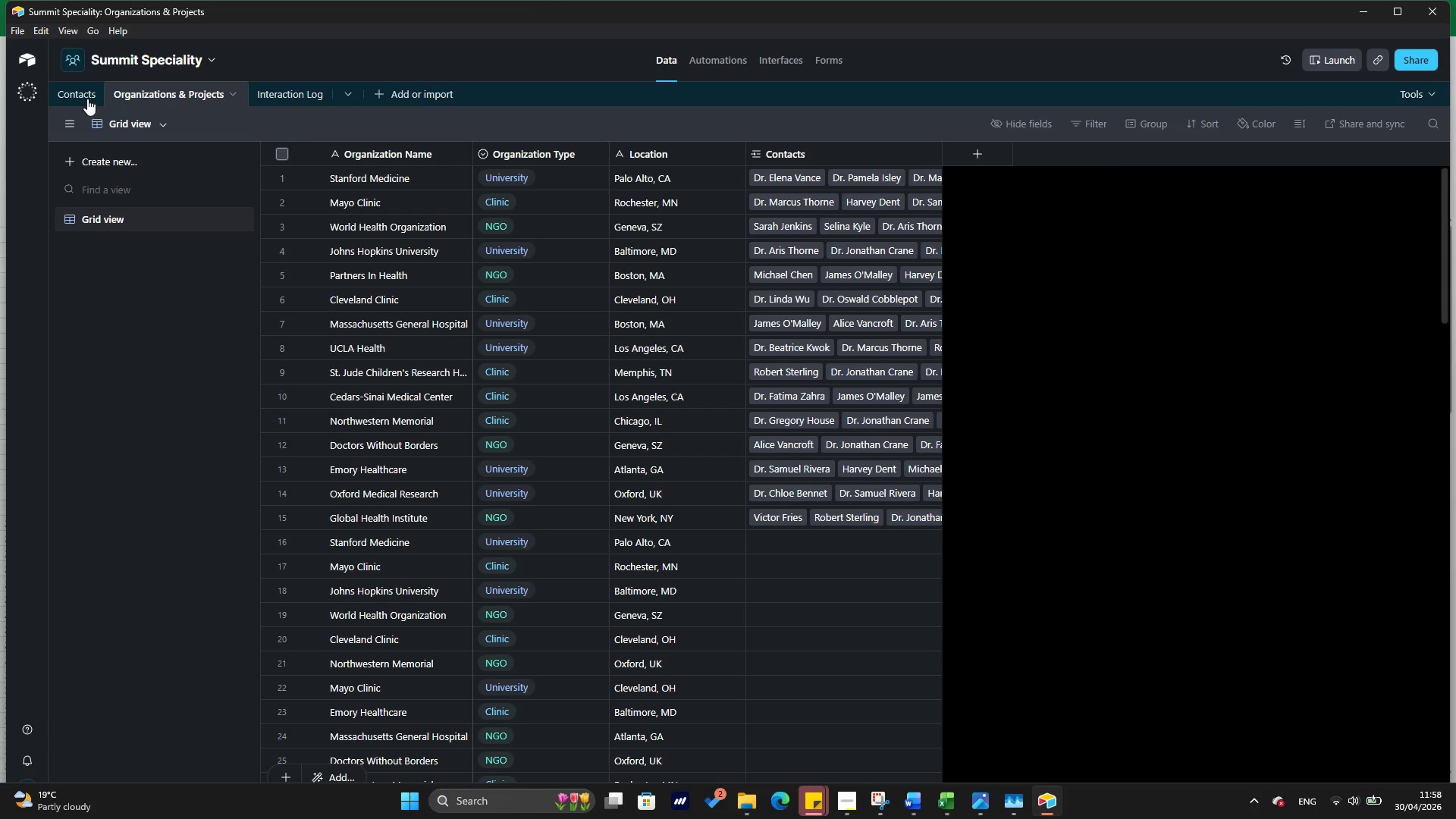 
left_click([86, 98])
 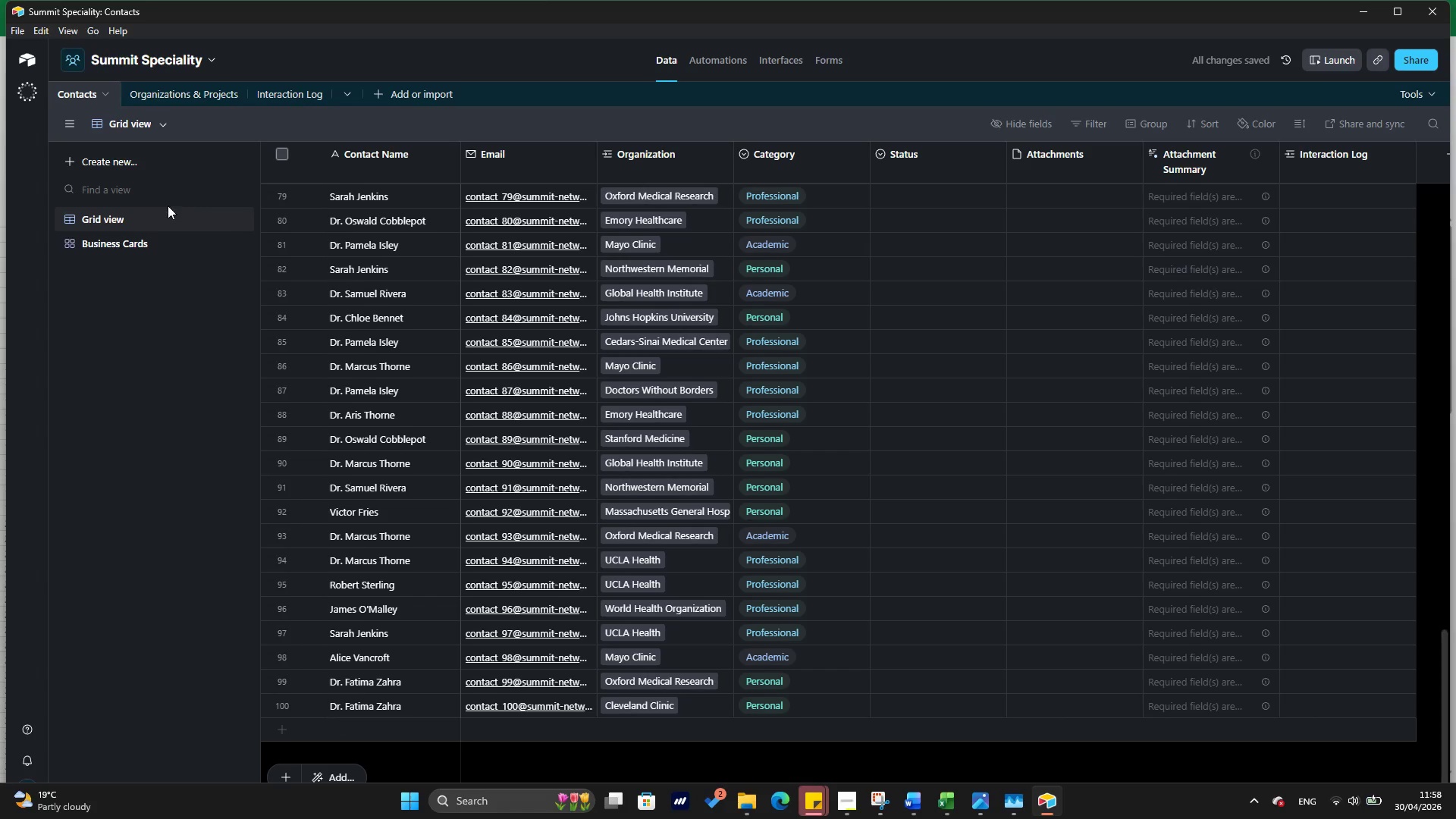 
wait(5.06)
 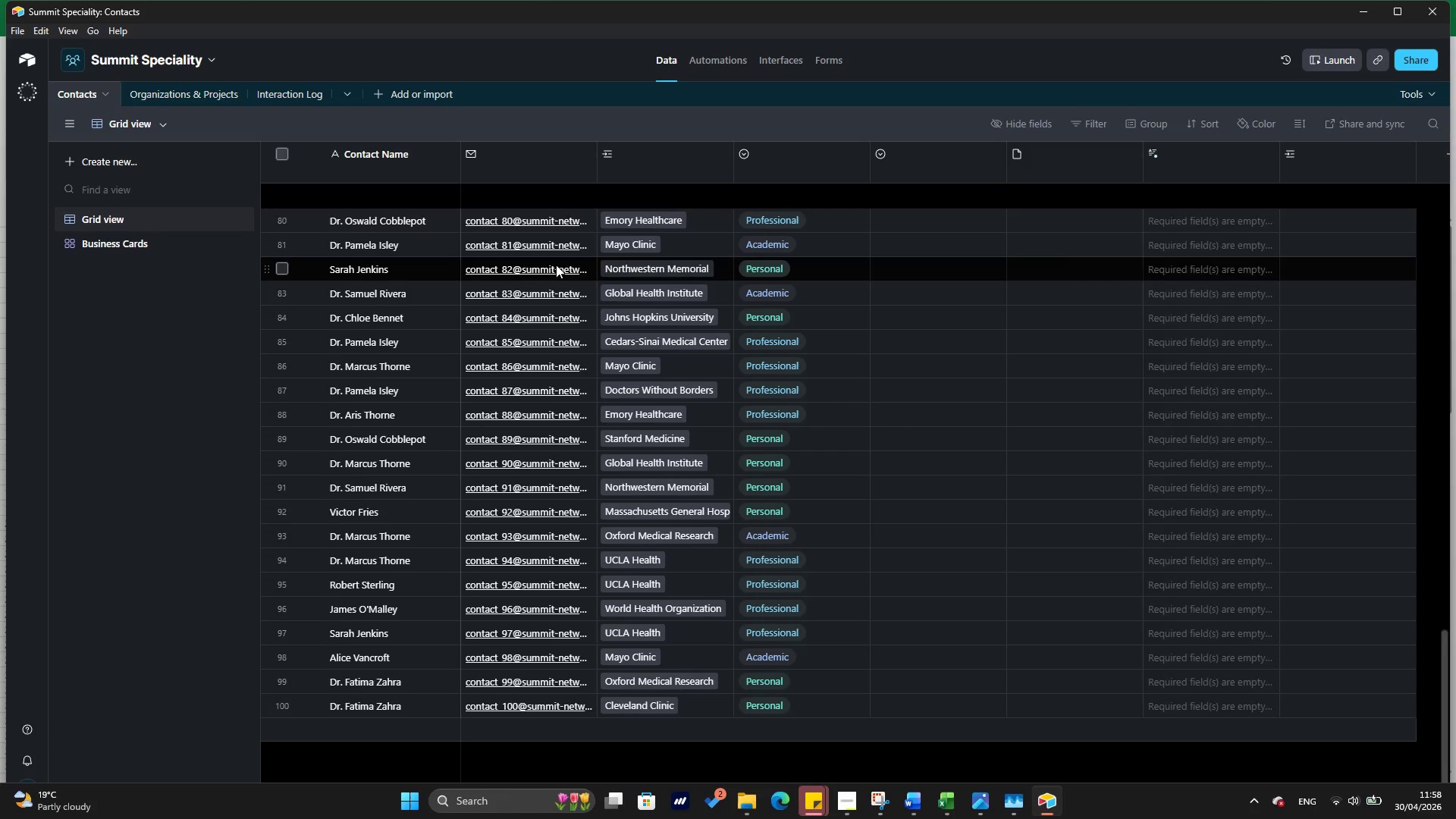 
left_click([121, 244])
 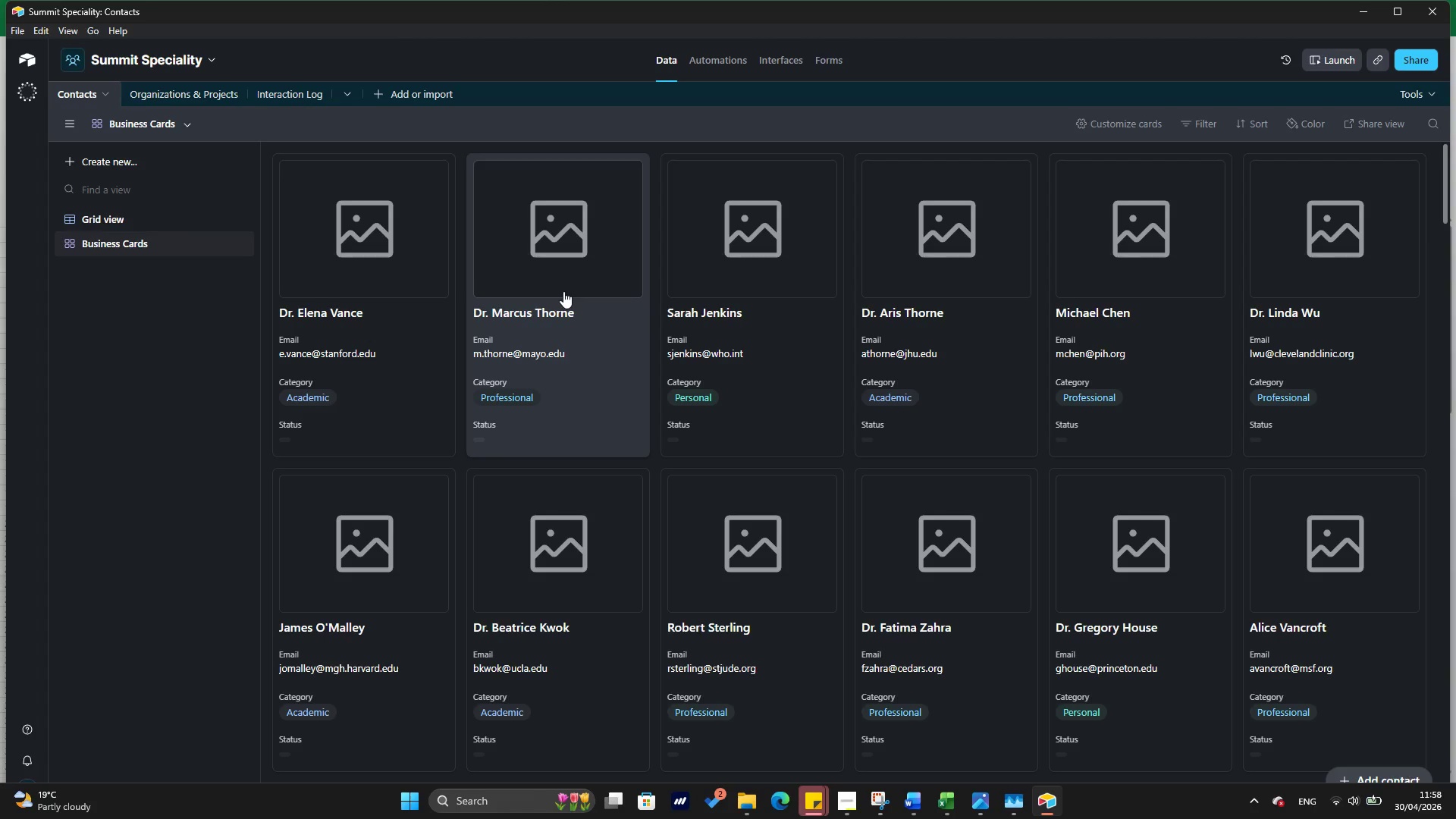 
scroll: coordinate [563, 291], scroll_direction: down, amount: 17.0
 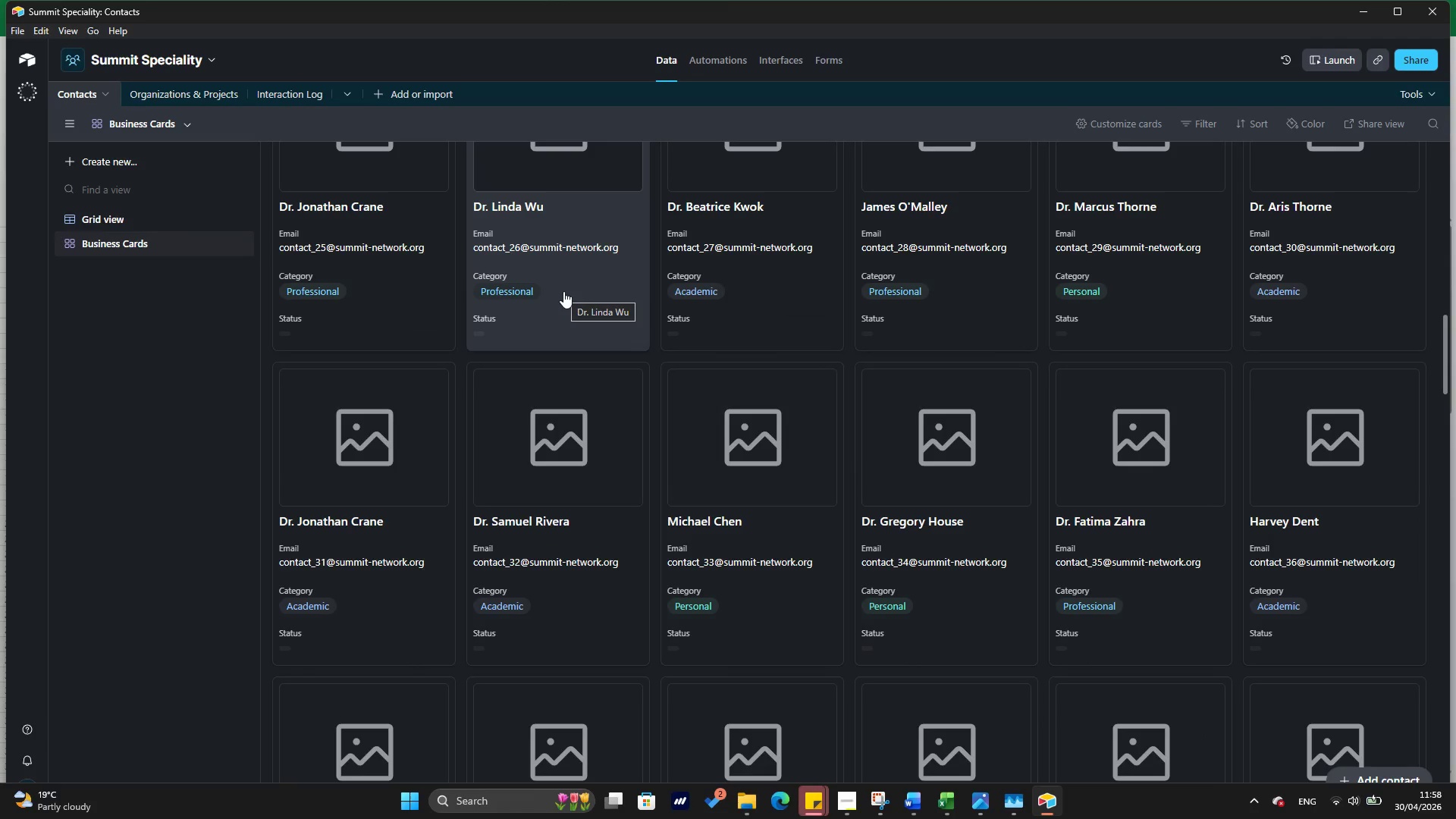 
scroll: coordinate [563, 291], scroll_direction: up, amount: 20.0
 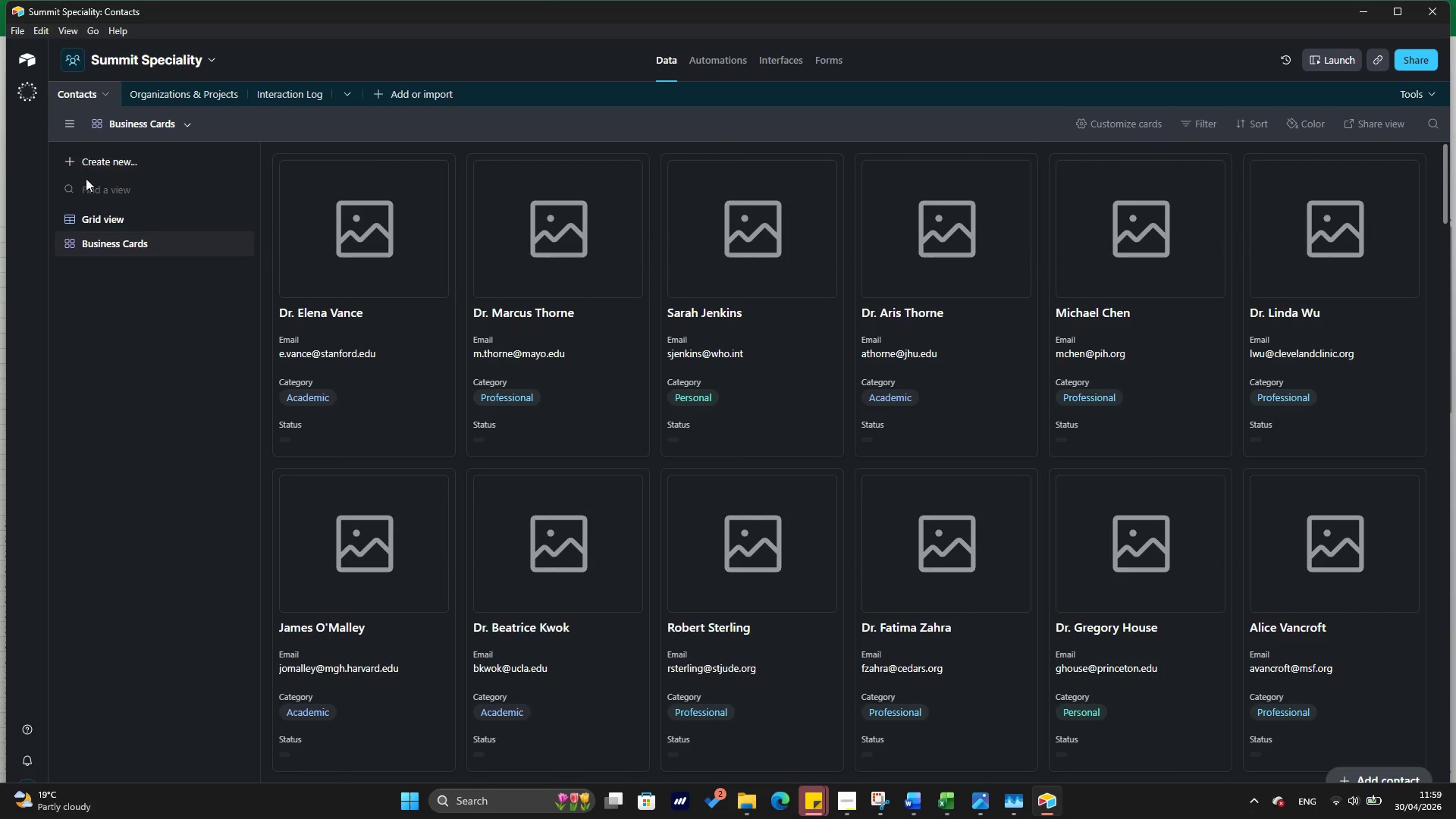 
left_click([108, 218])
 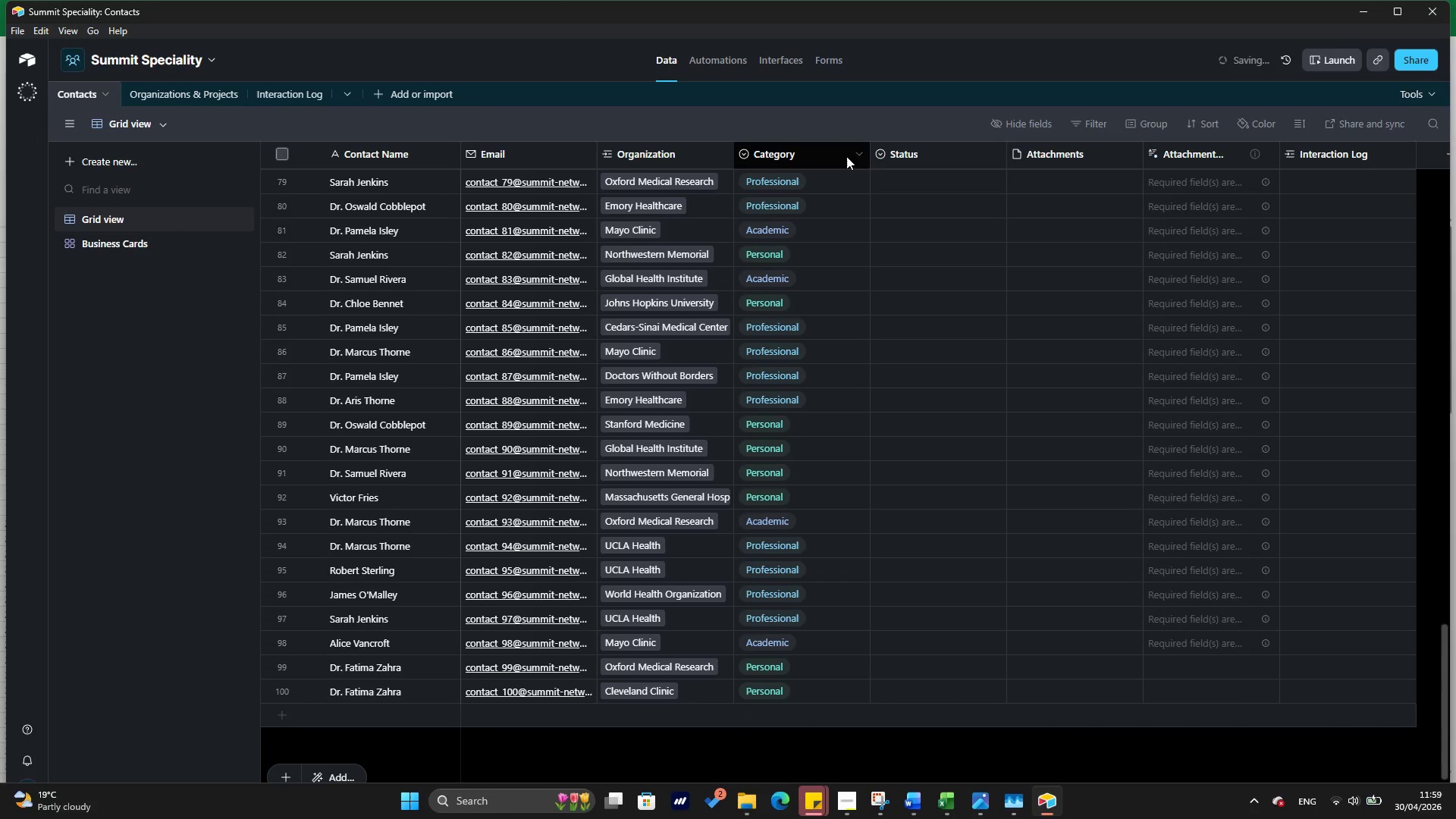 
left_click([921, 146])
 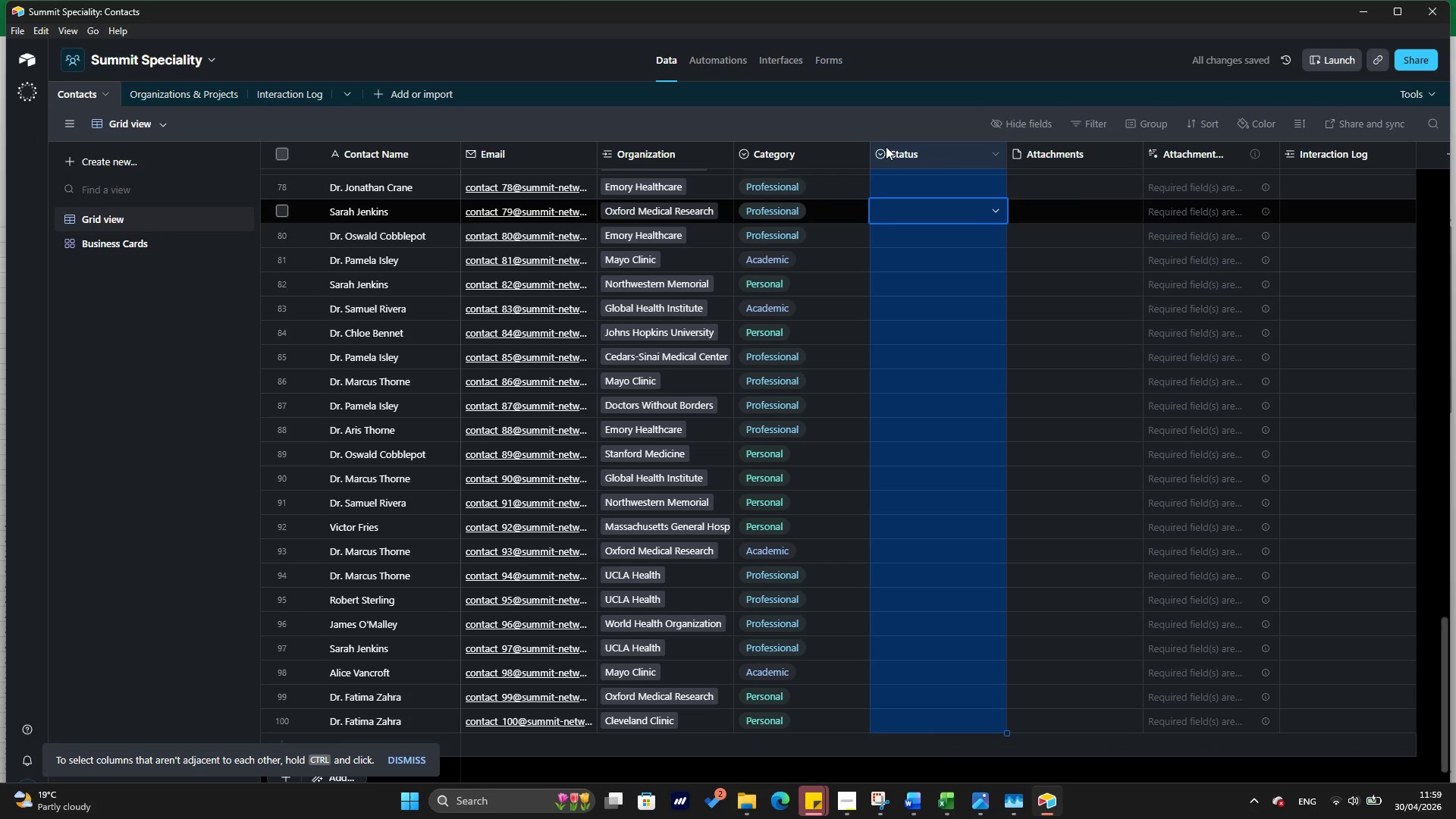 
key(Shift+ArrowRight)
 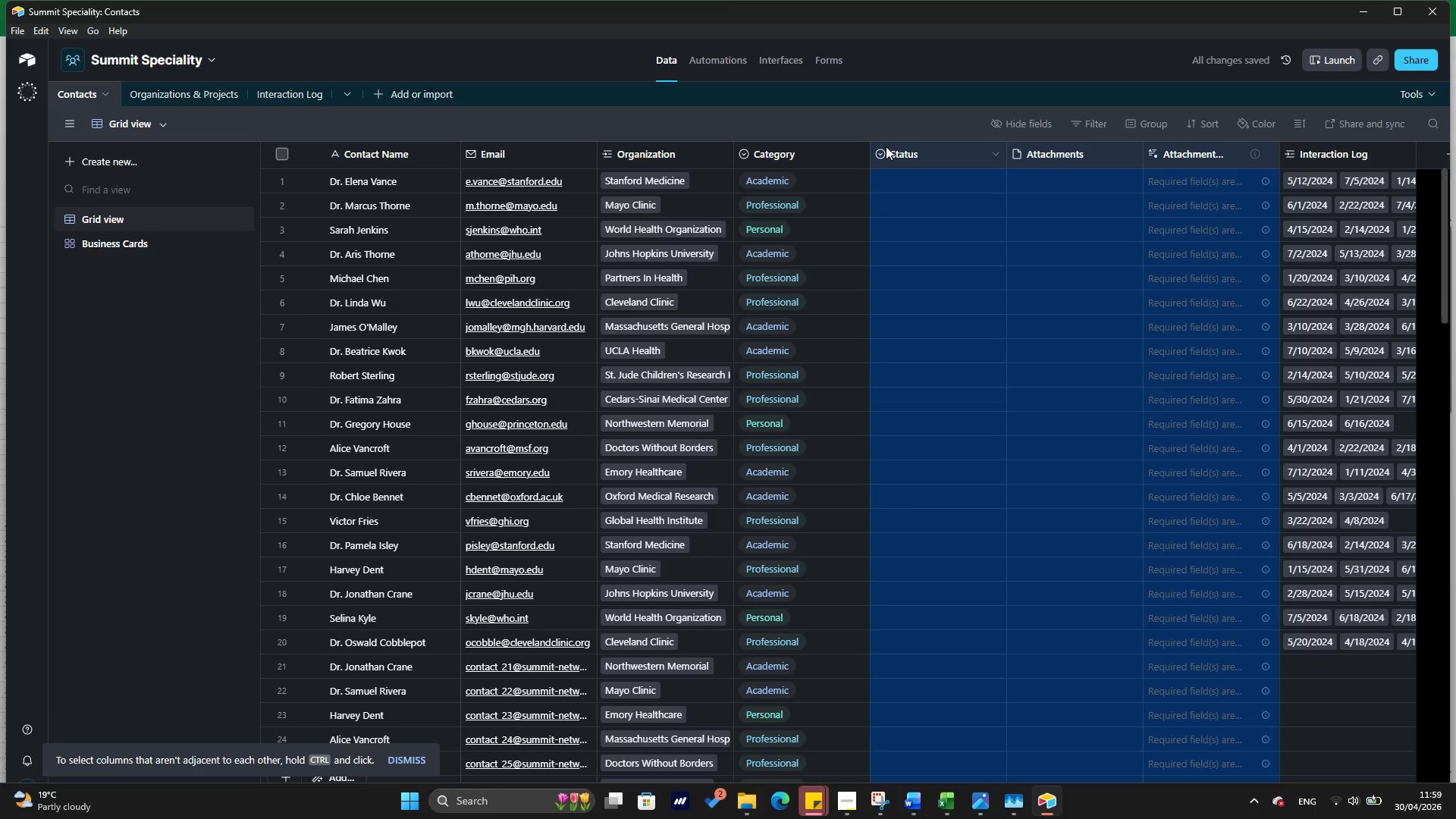 
key(Shift+ArrowRight)
 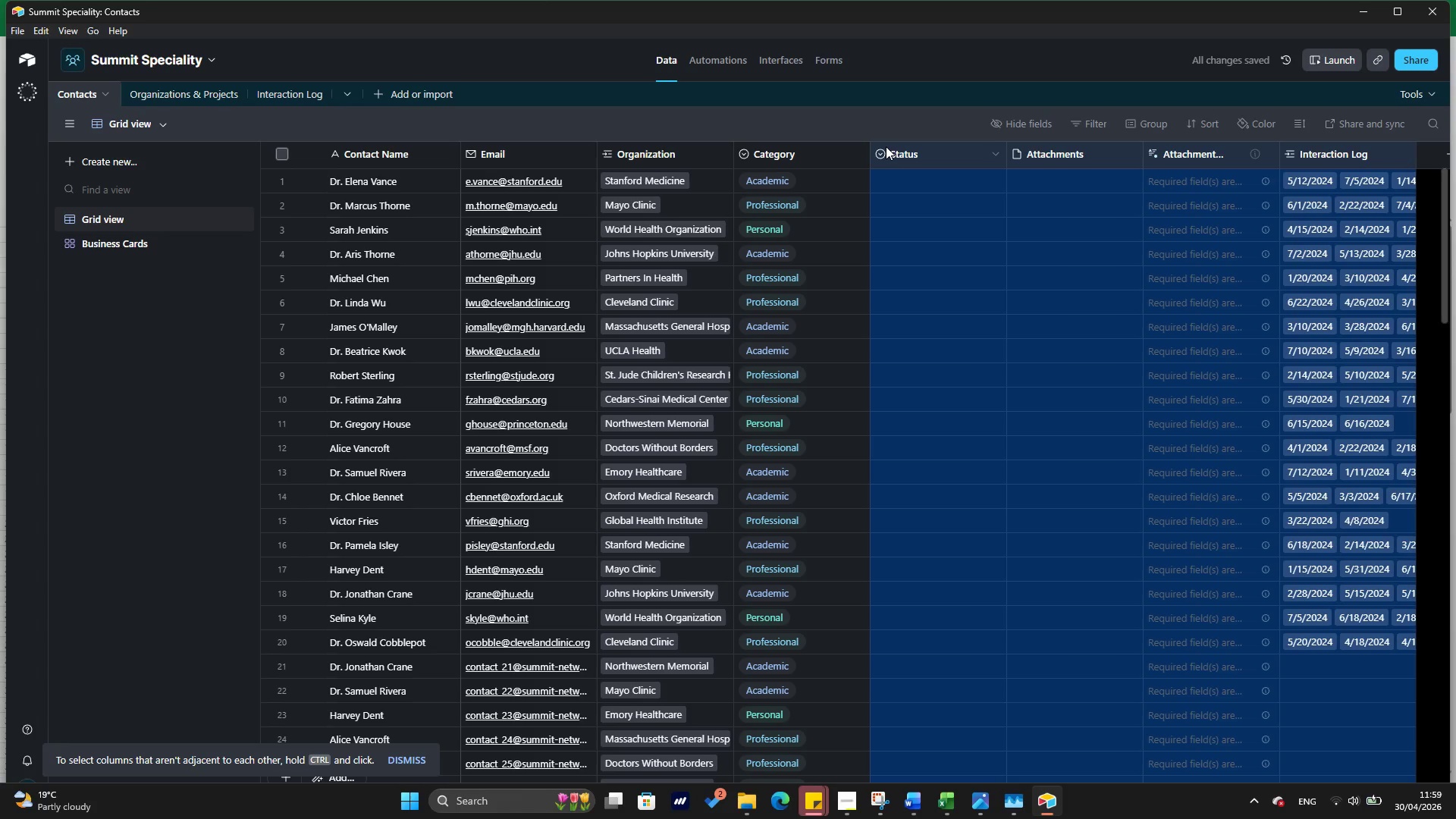 
key(Shift+ArrowLeft)
 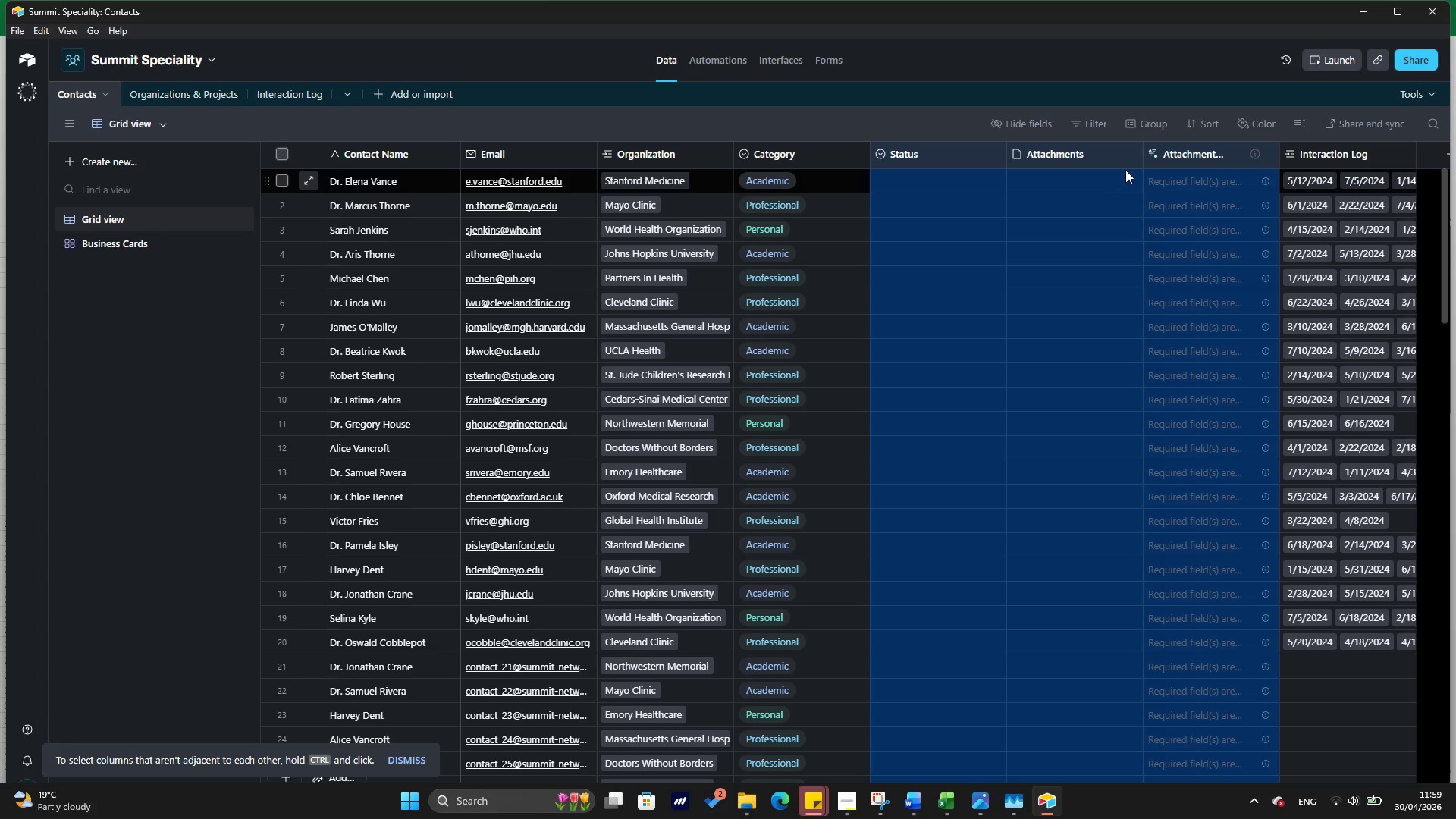 
wait(6.11)
 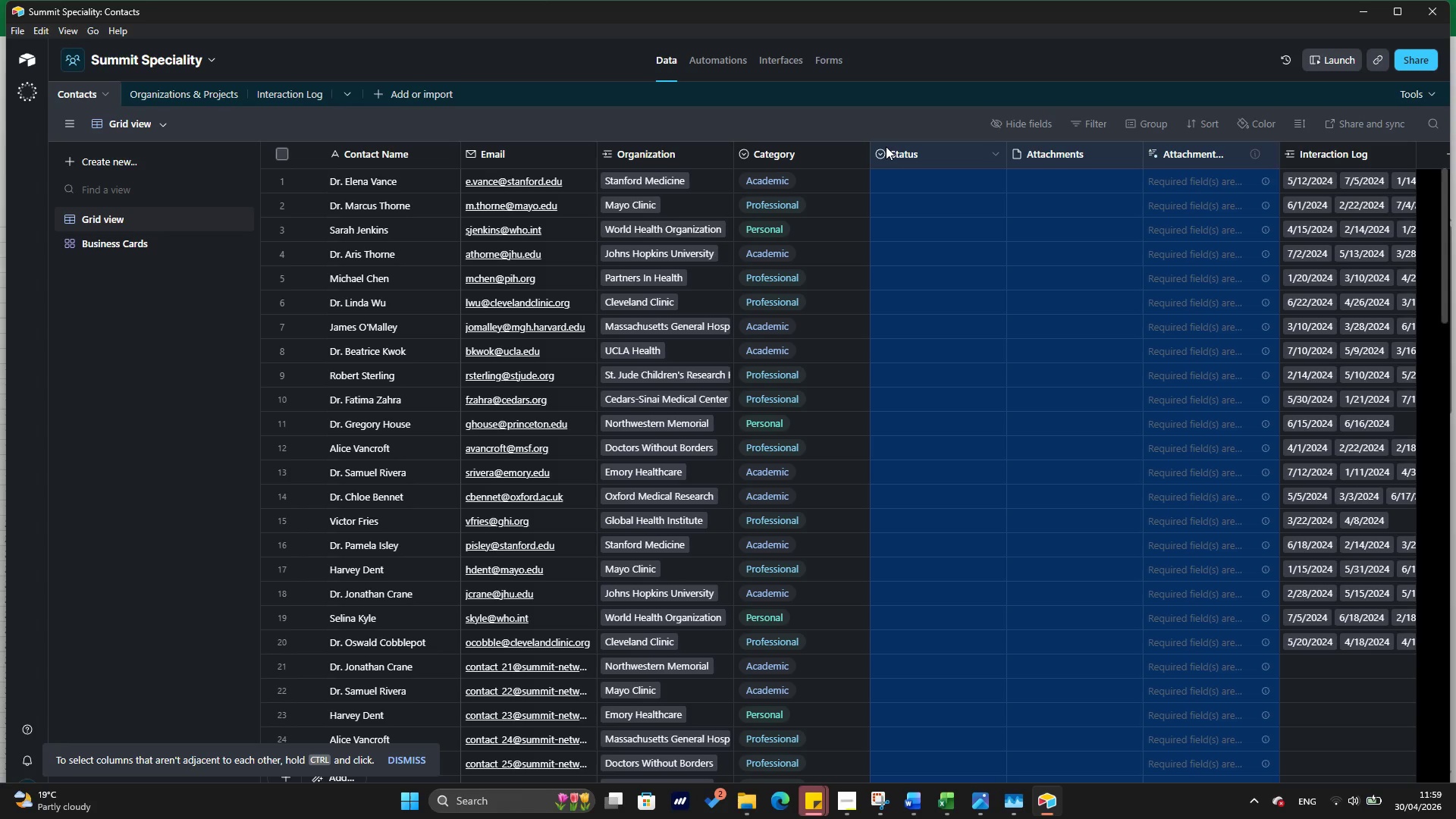 
right_click([949, 155])
 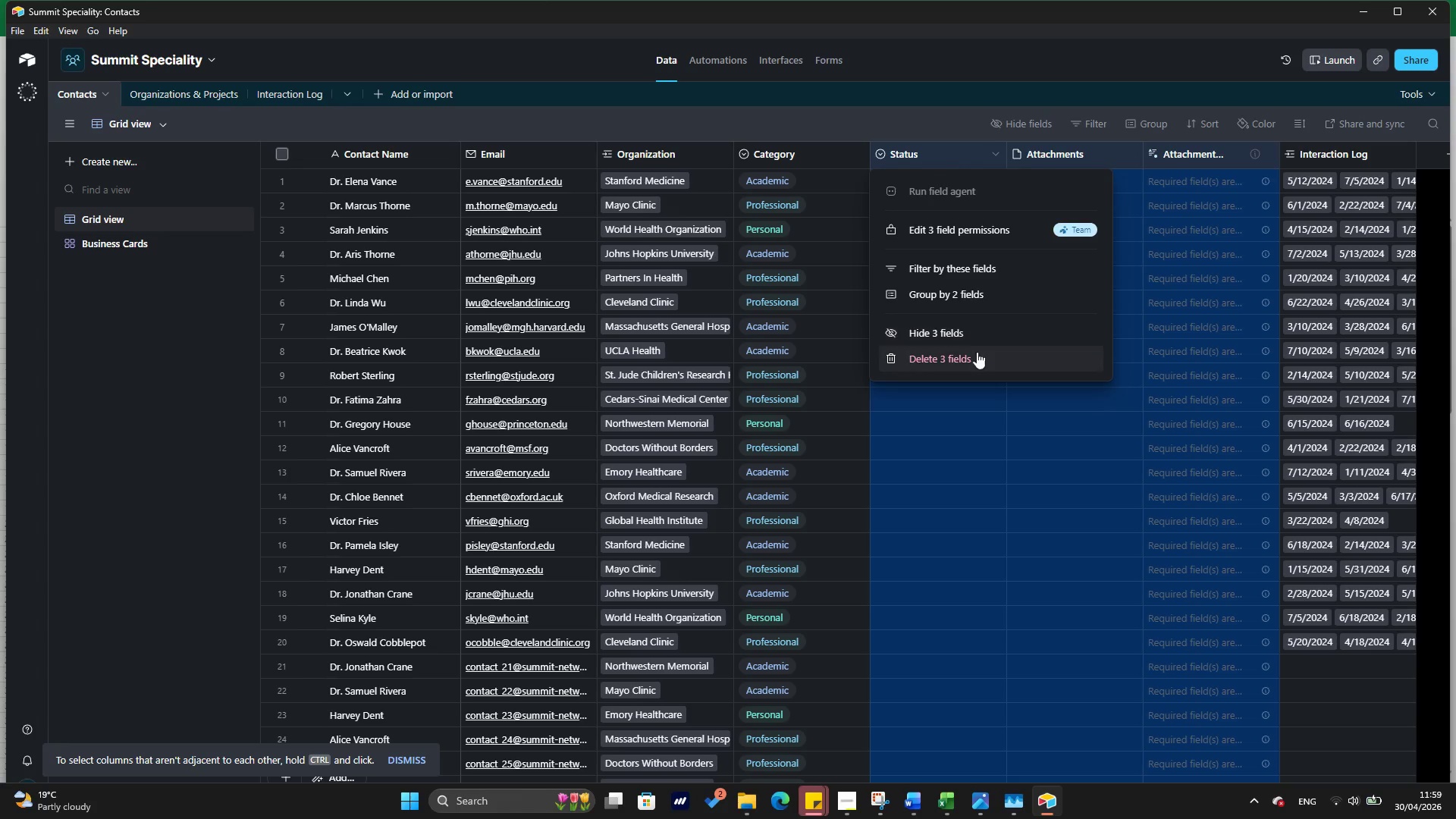 
left_click([976, 354])
 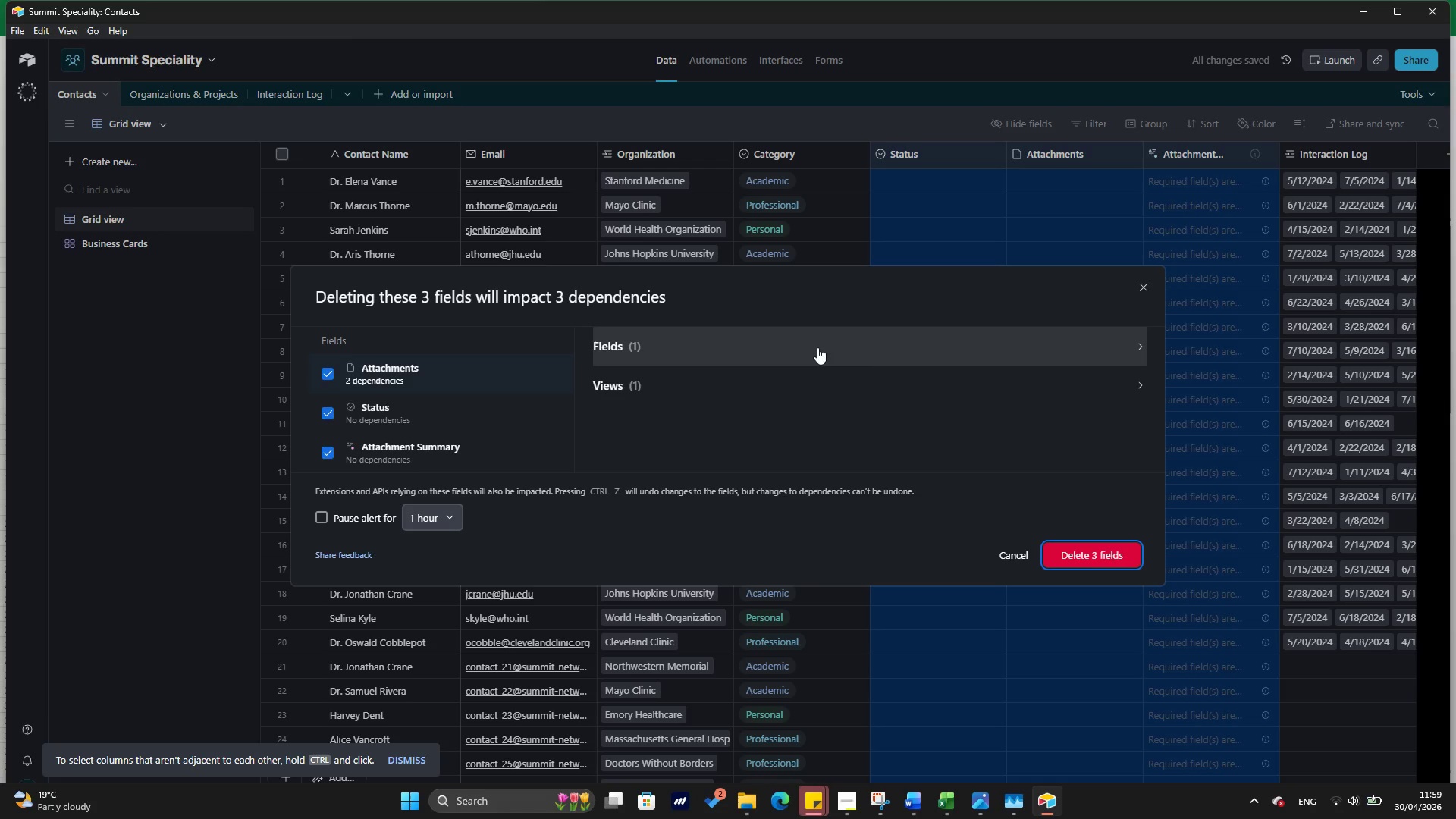 
wait(7.69)
 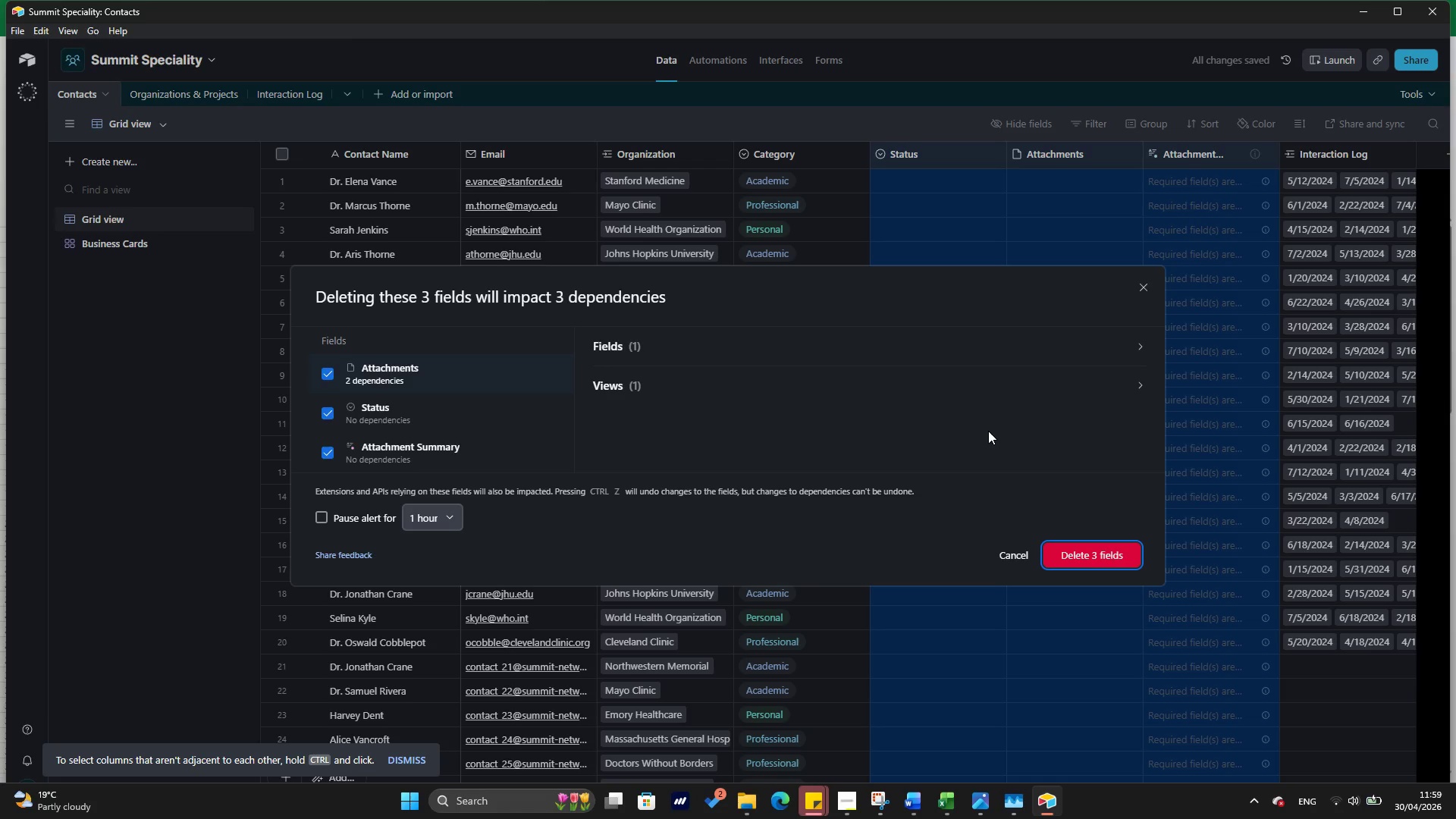 
left_click([1009, 564])
 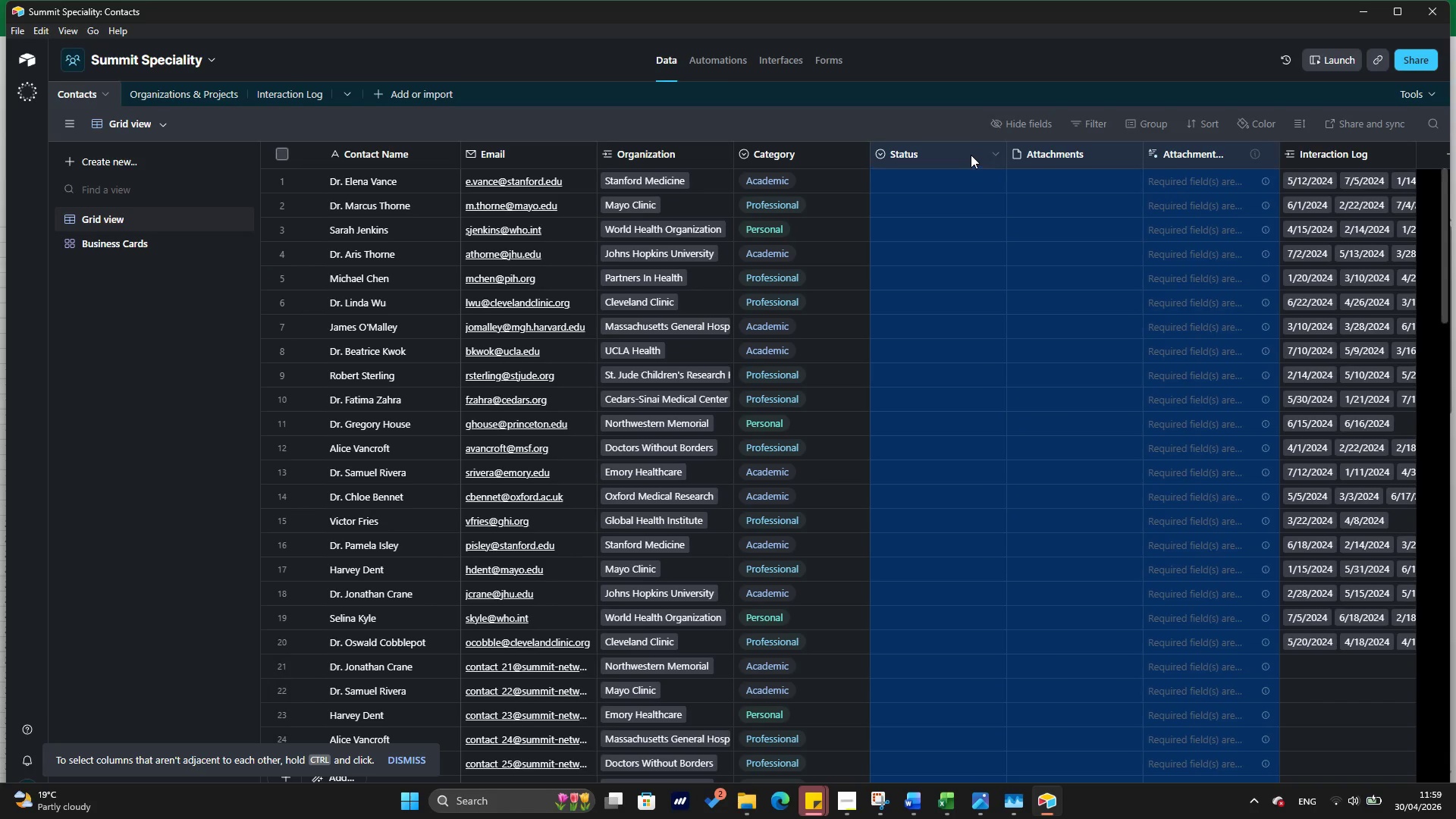 
left_click([971, 155])
 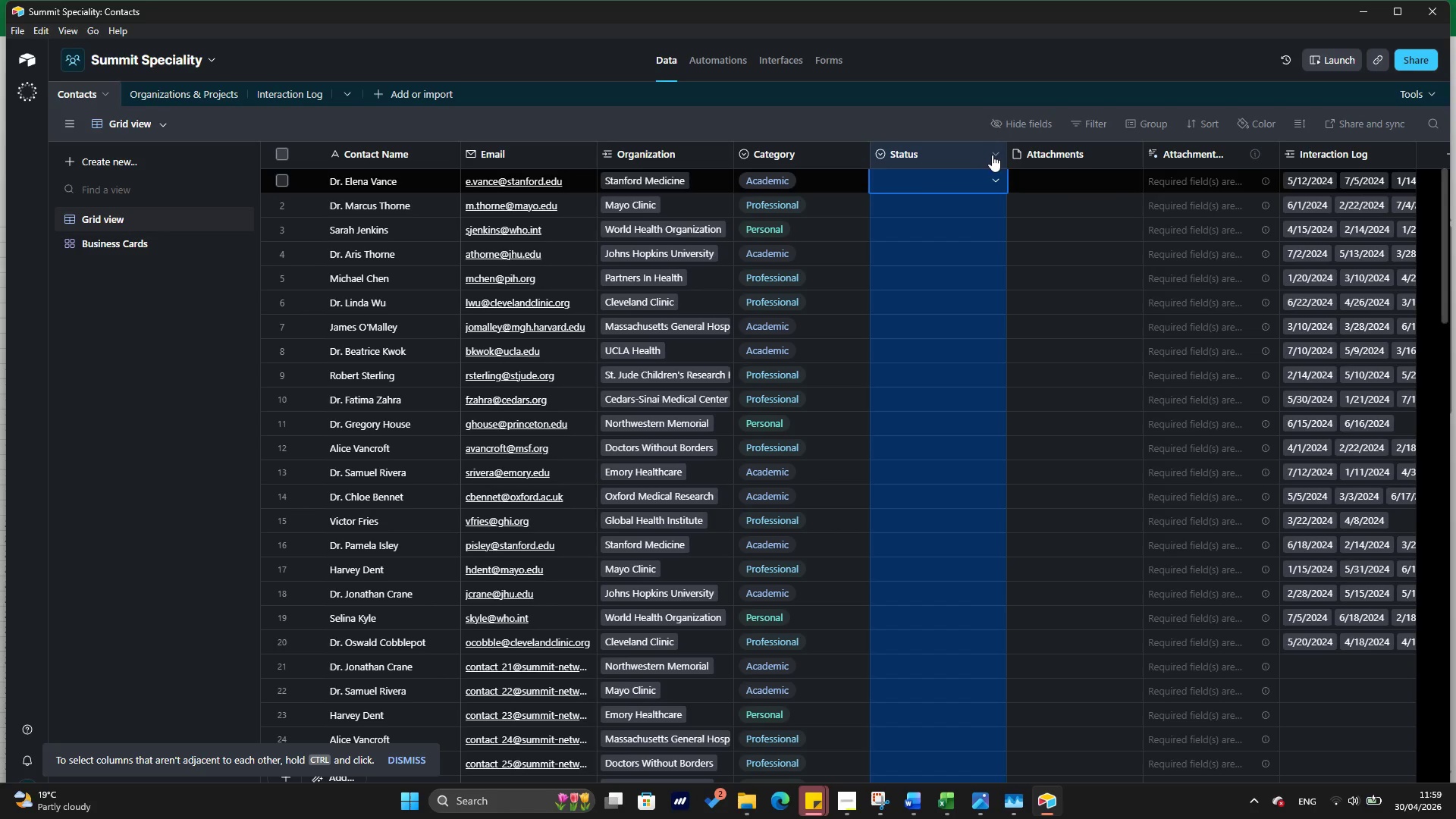 
double_click([992, 155])
 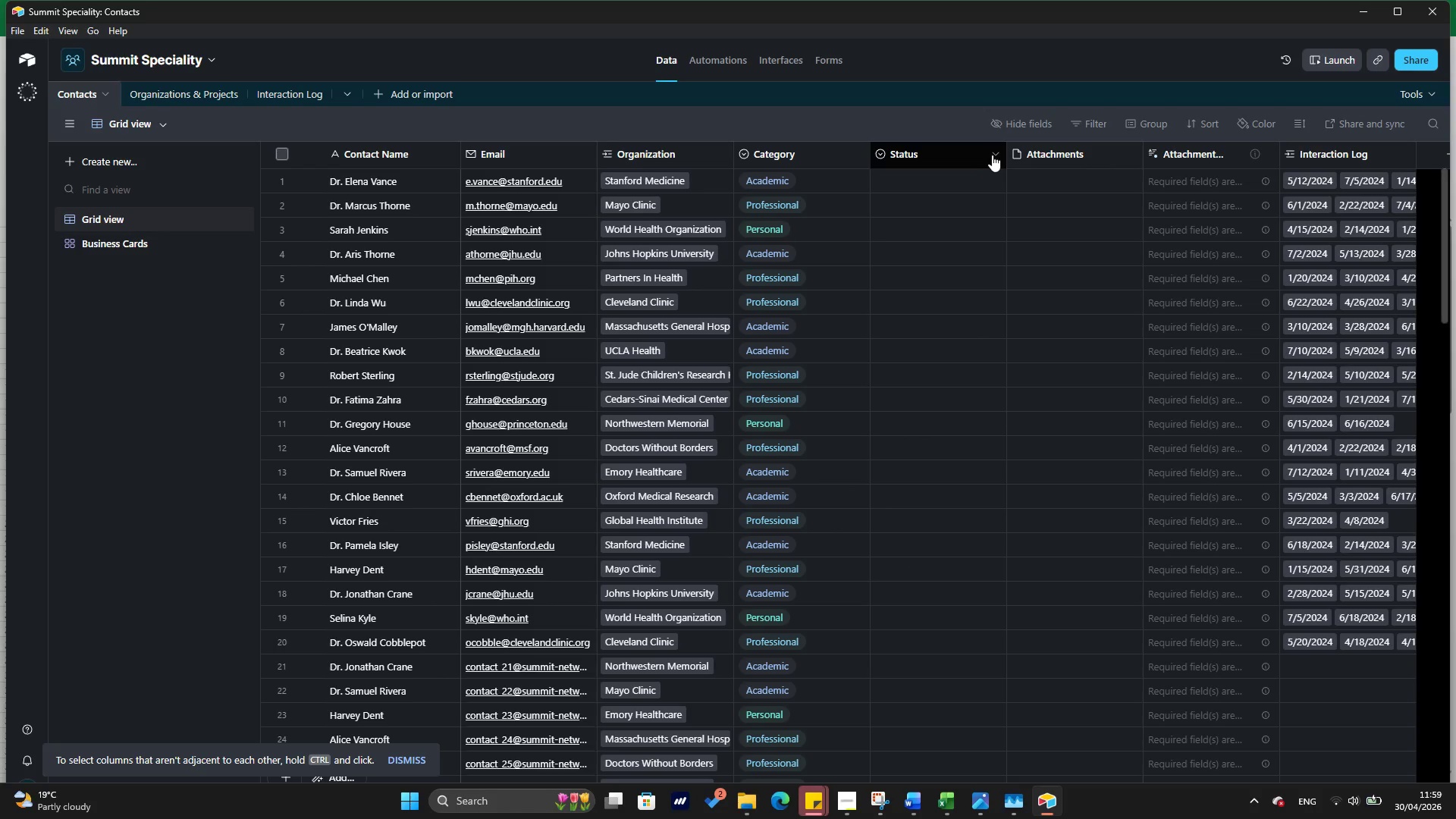 
left_click([992, 155])
 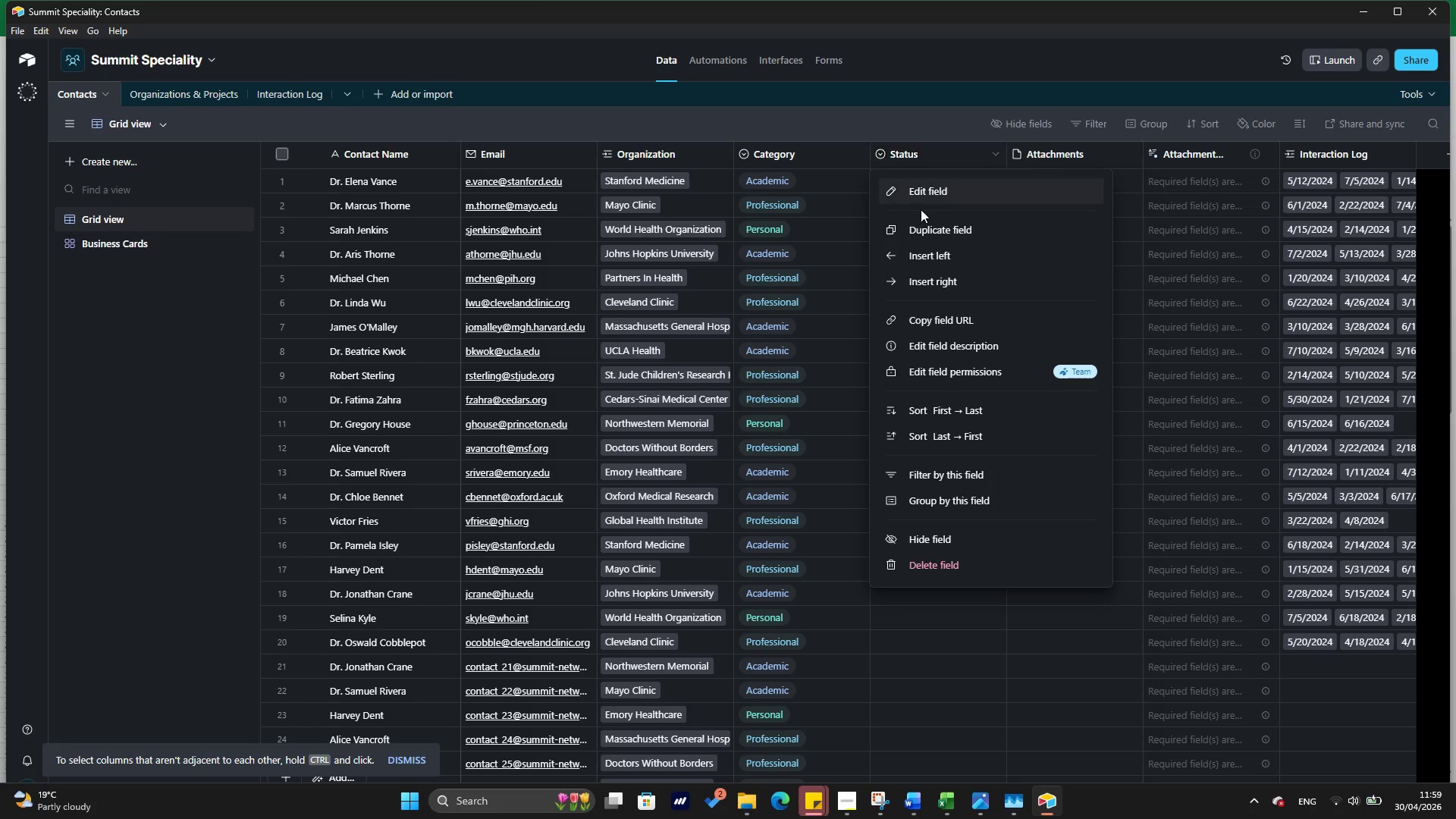 
left_click([922, 190])
 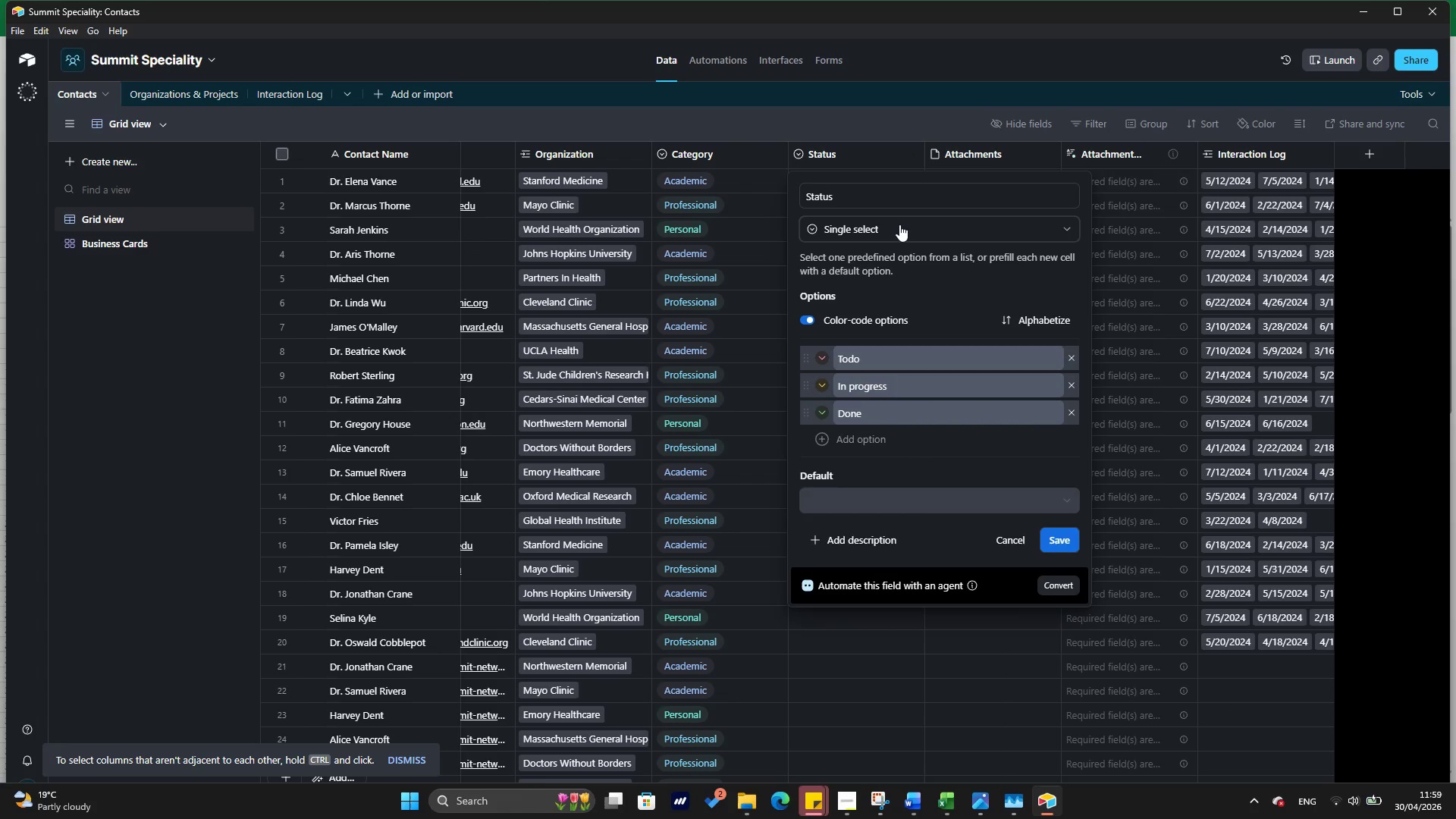 
wait(8.44)
 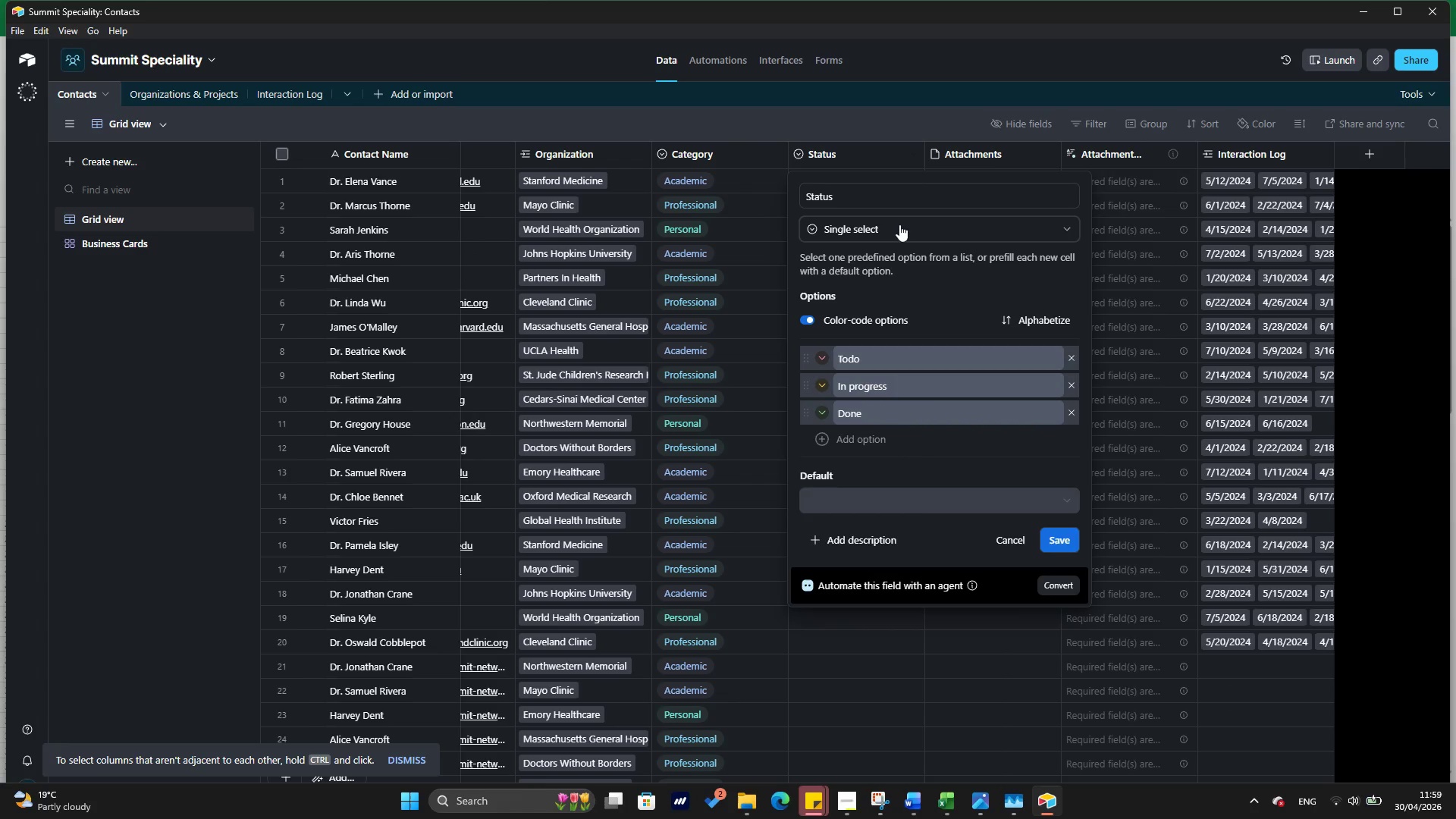 
left_click([1018, 527])
 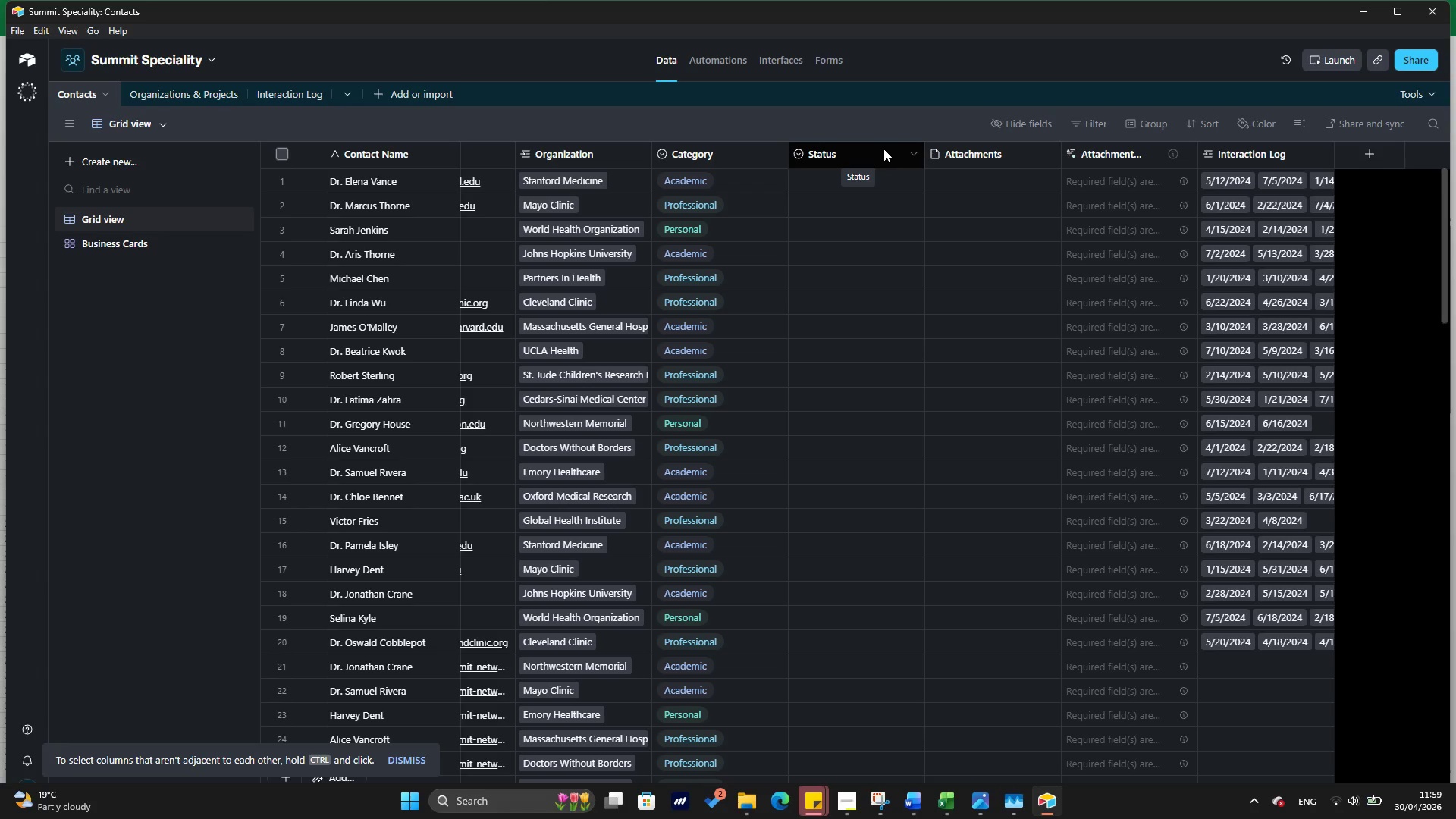 
left_click([883, 149])
 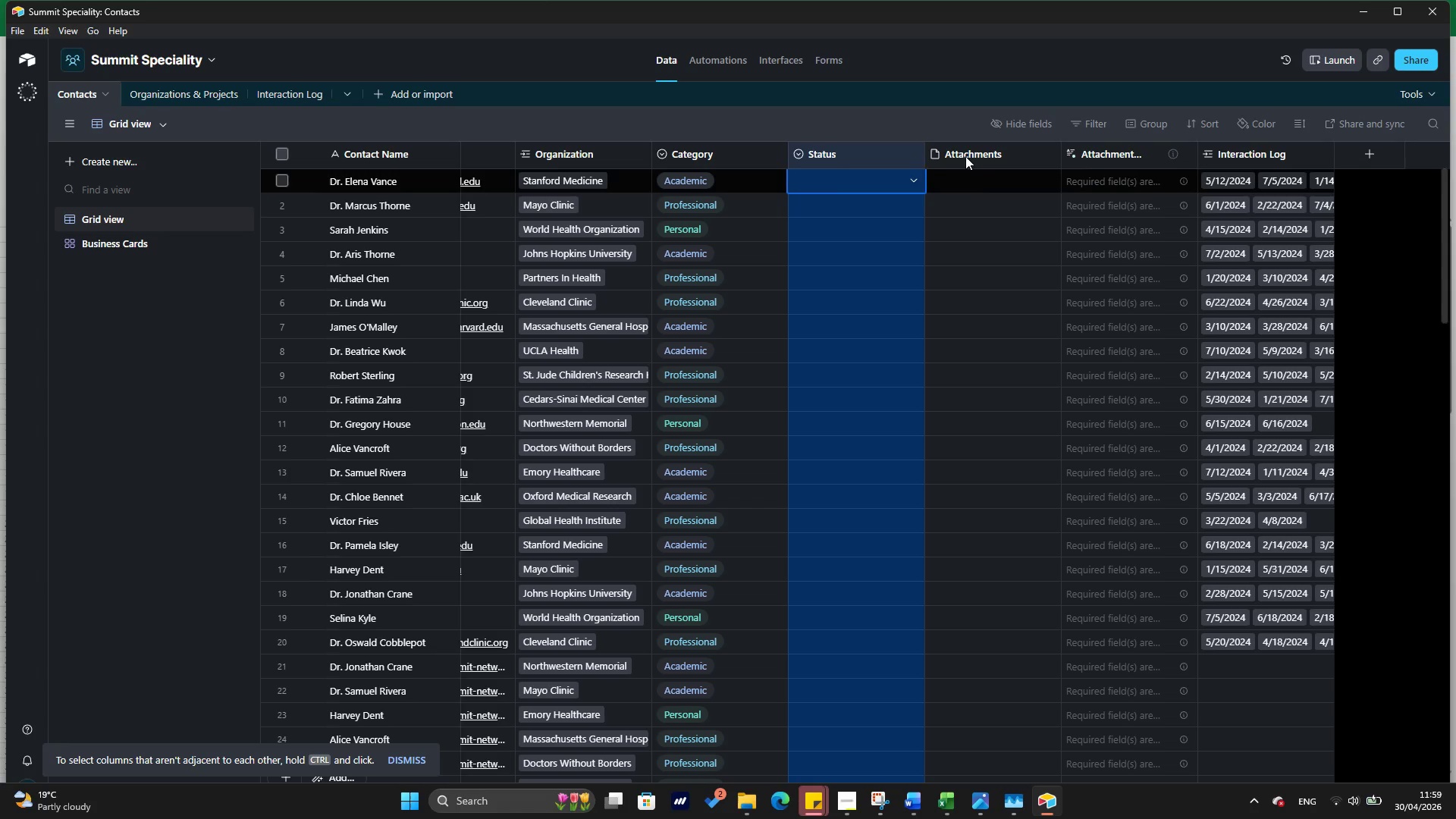 
hold_key(key=ControlLeft, duration=2.31)
left_click([972, 155])
 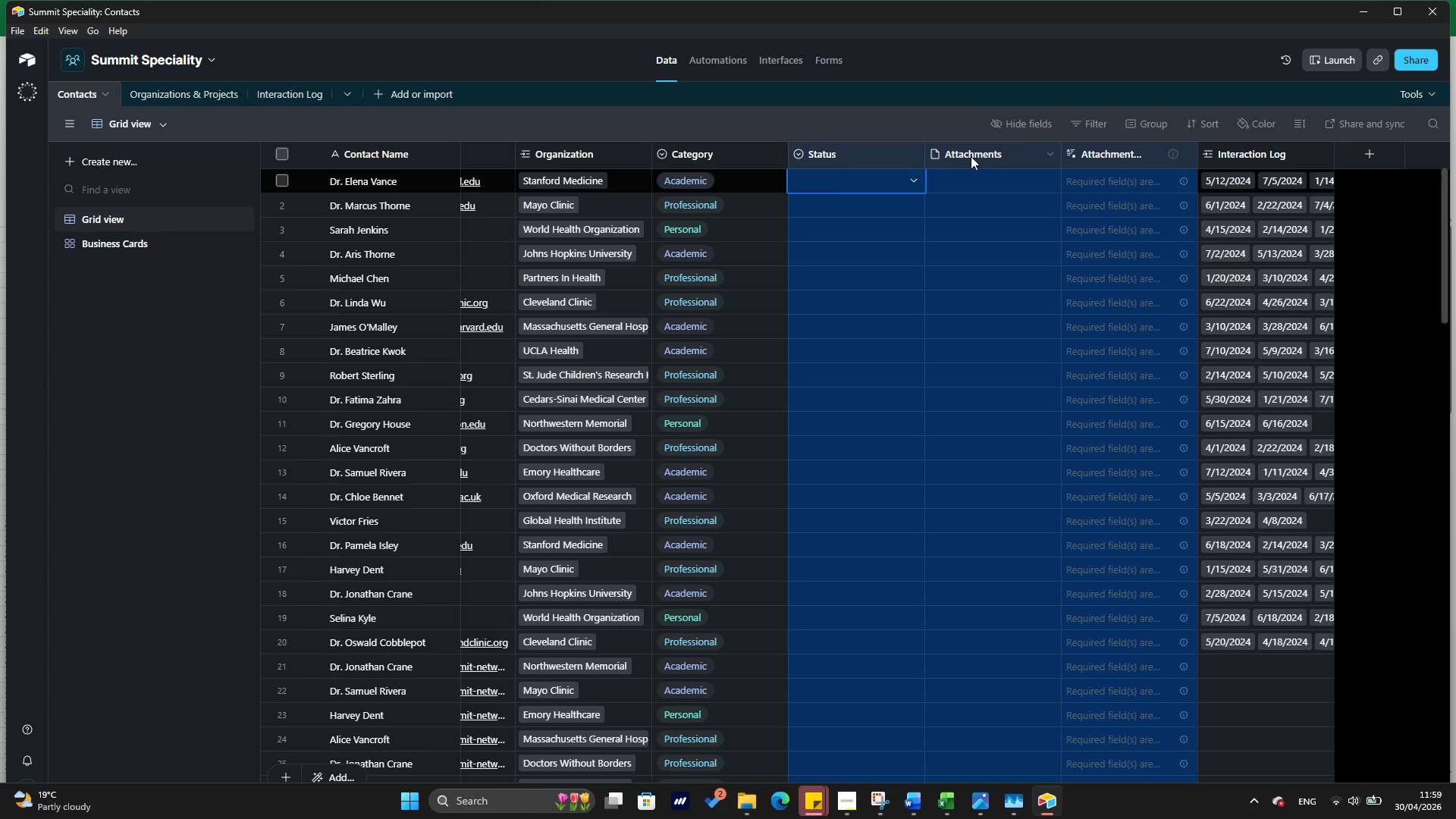 
right_click([879, 149])
 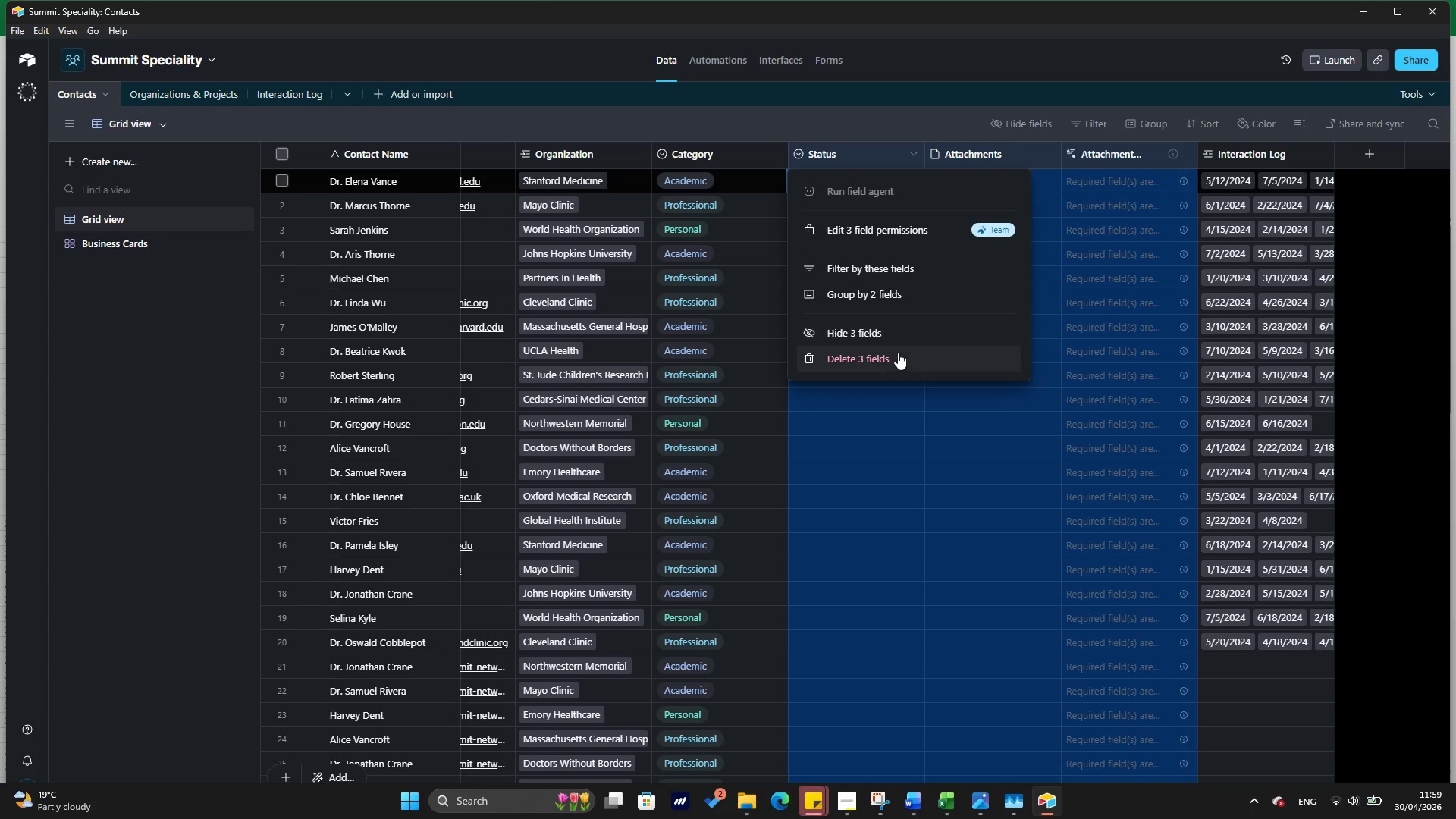 
left_click([898, 353])
 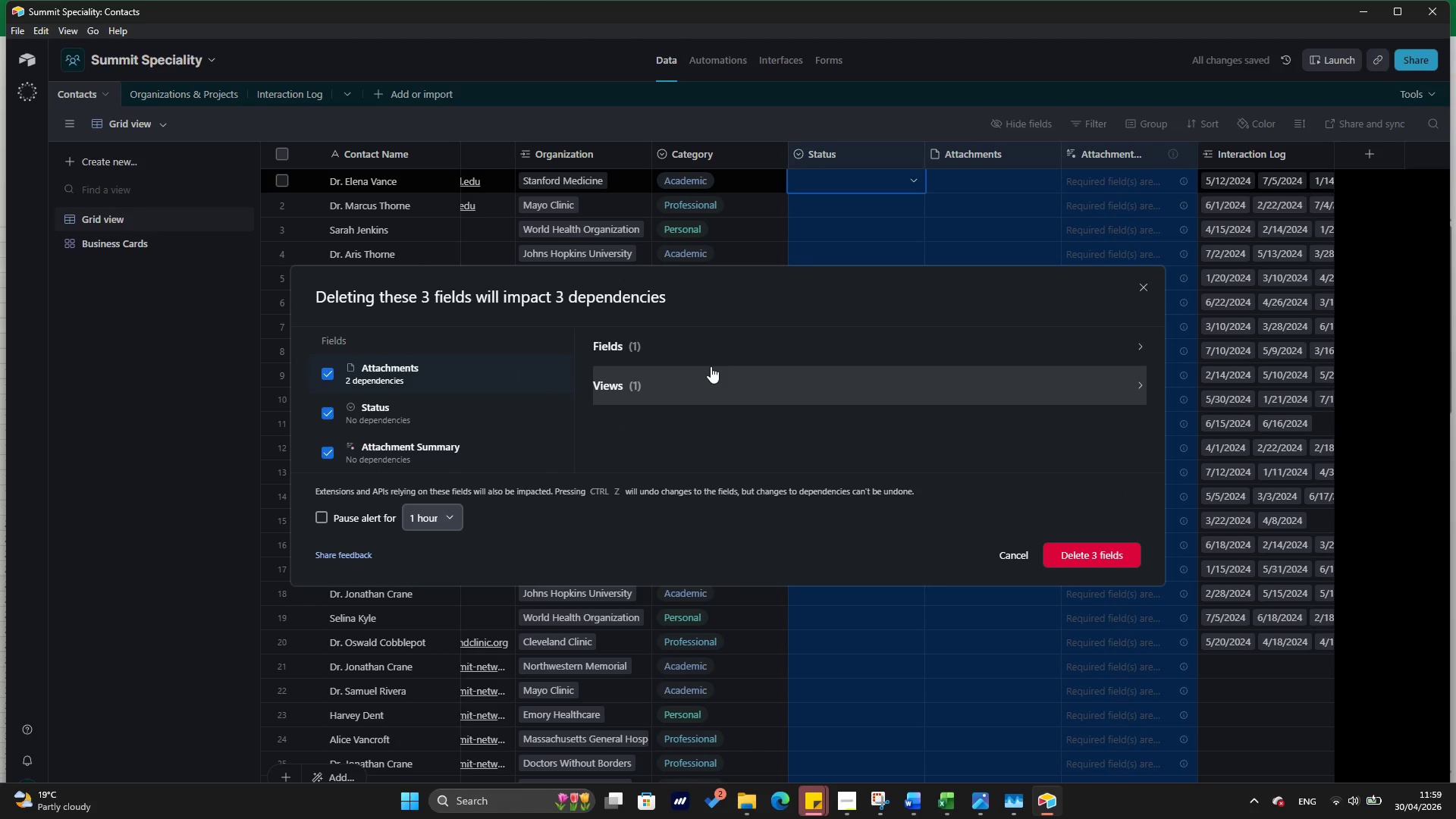 
wait(6.22)
 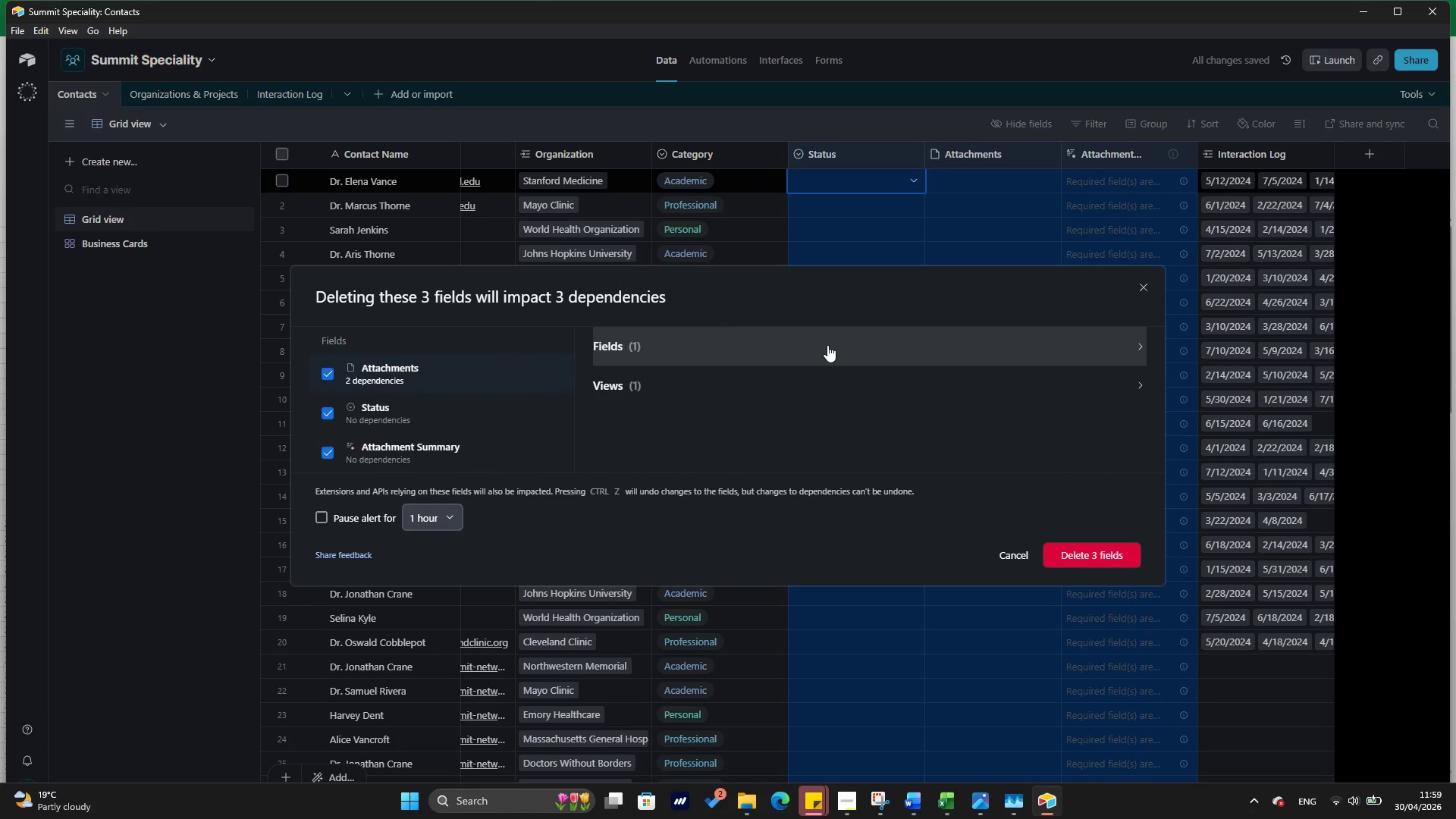 
left_click([1088, 560])
 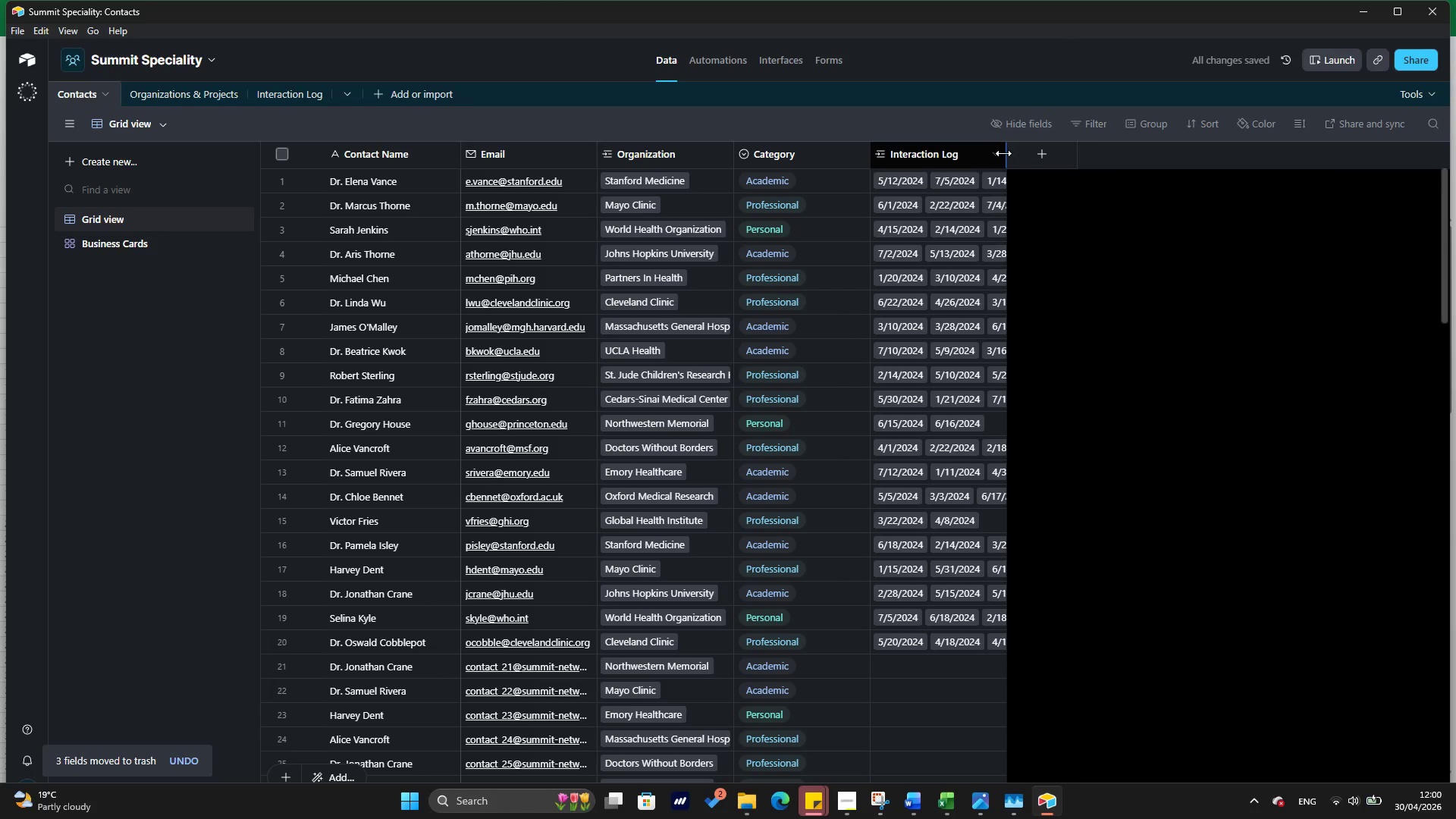 
left_click_drag(start_coordinate=[1003, 149], to_coordinate=[1367, 253])
 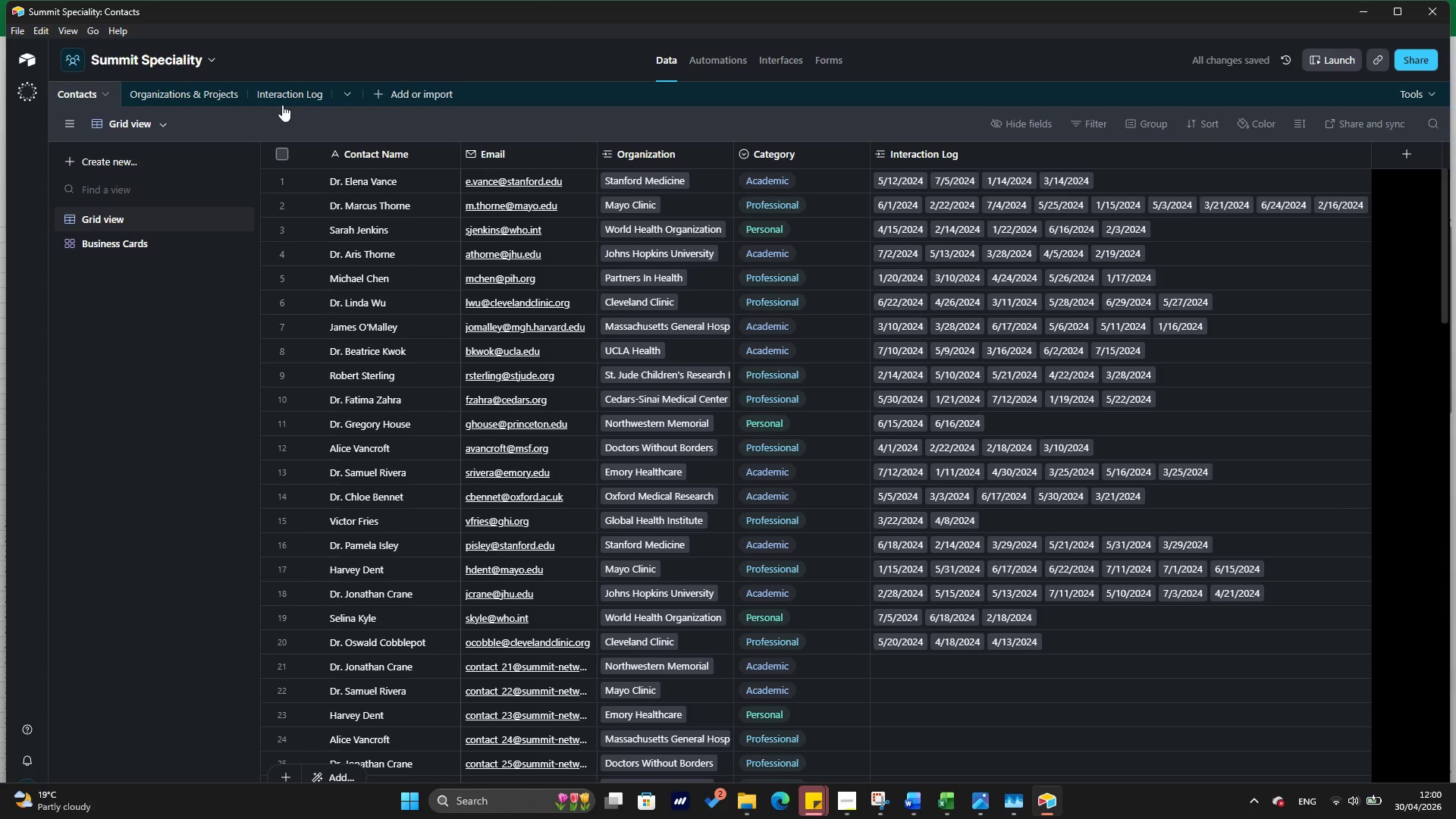 
left_click([273, 102])
 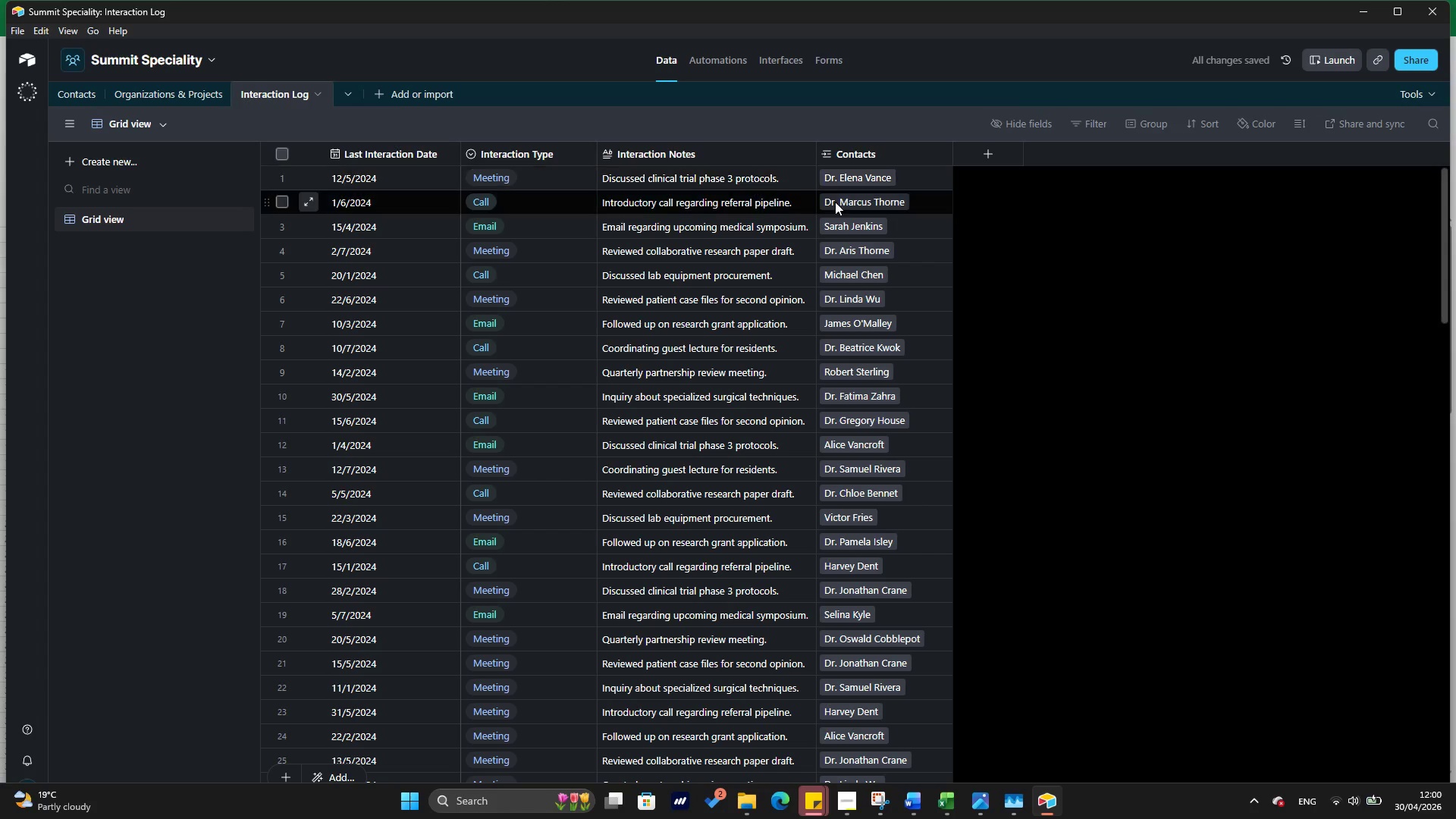 
left_click([1186, 302])
 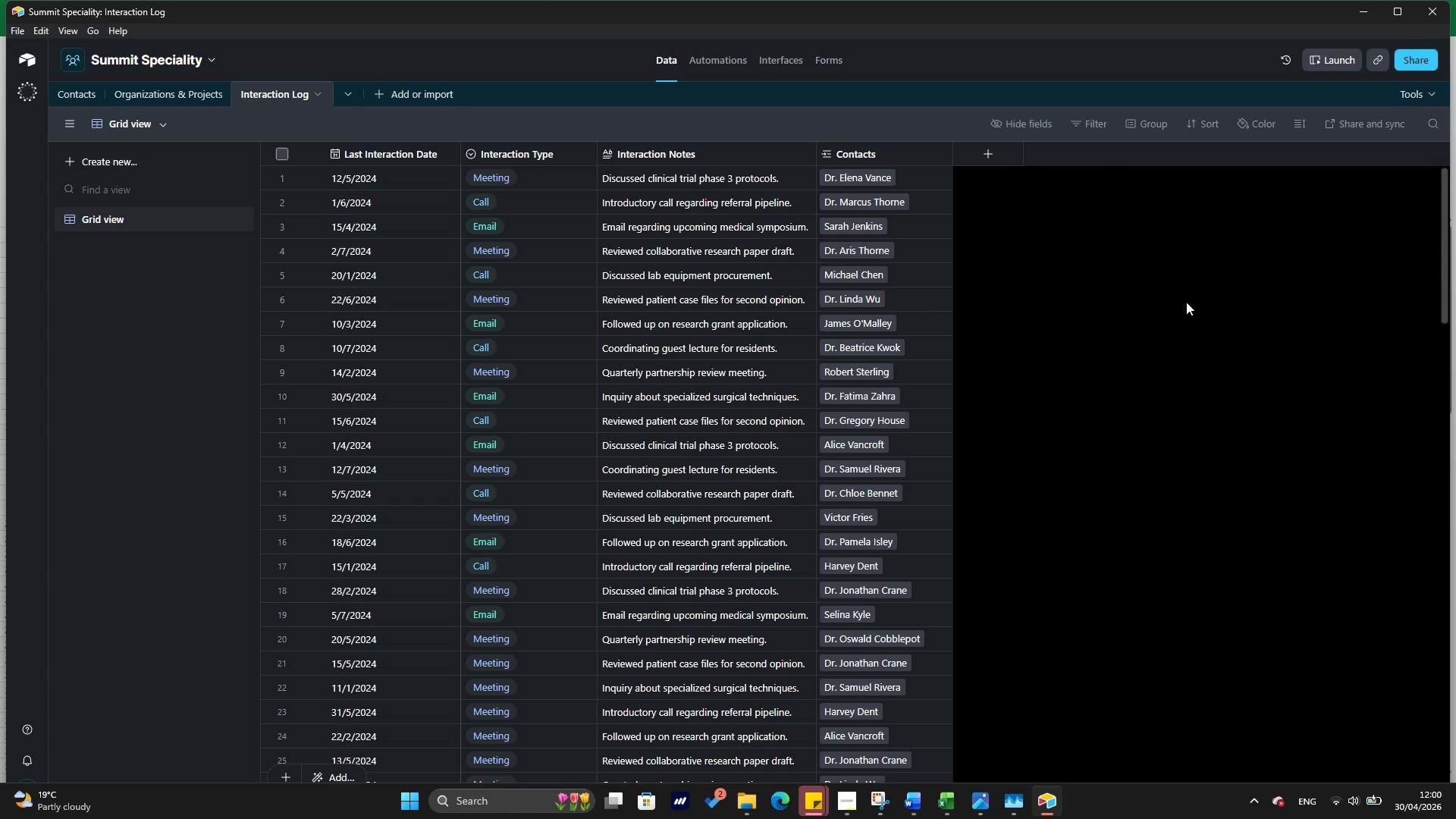 
wait(13.66)
 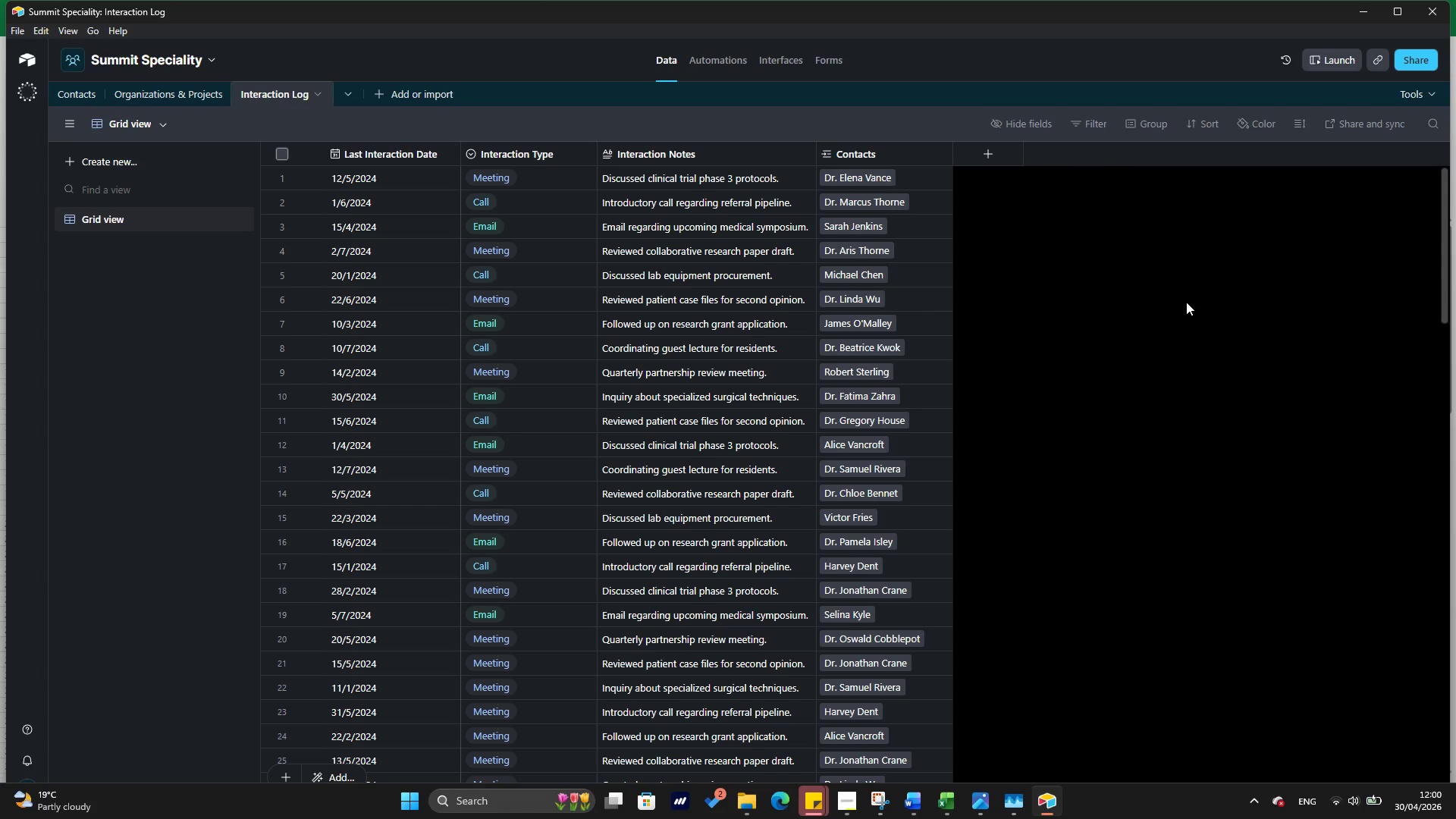 
scroll: coordinate [789, 280], scroll_direction: up, amount: 13.0
 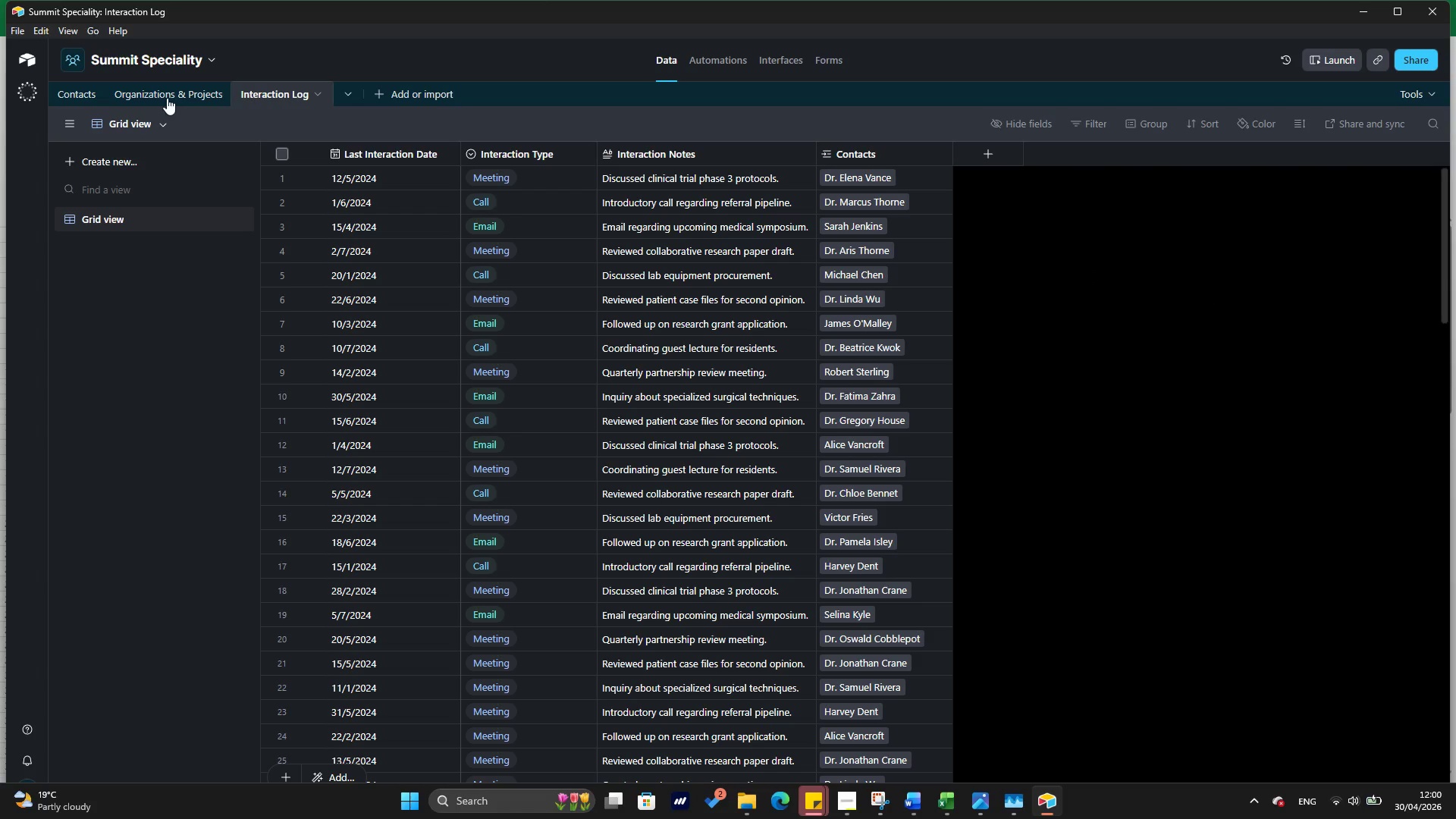 
left_click([167, 98])
 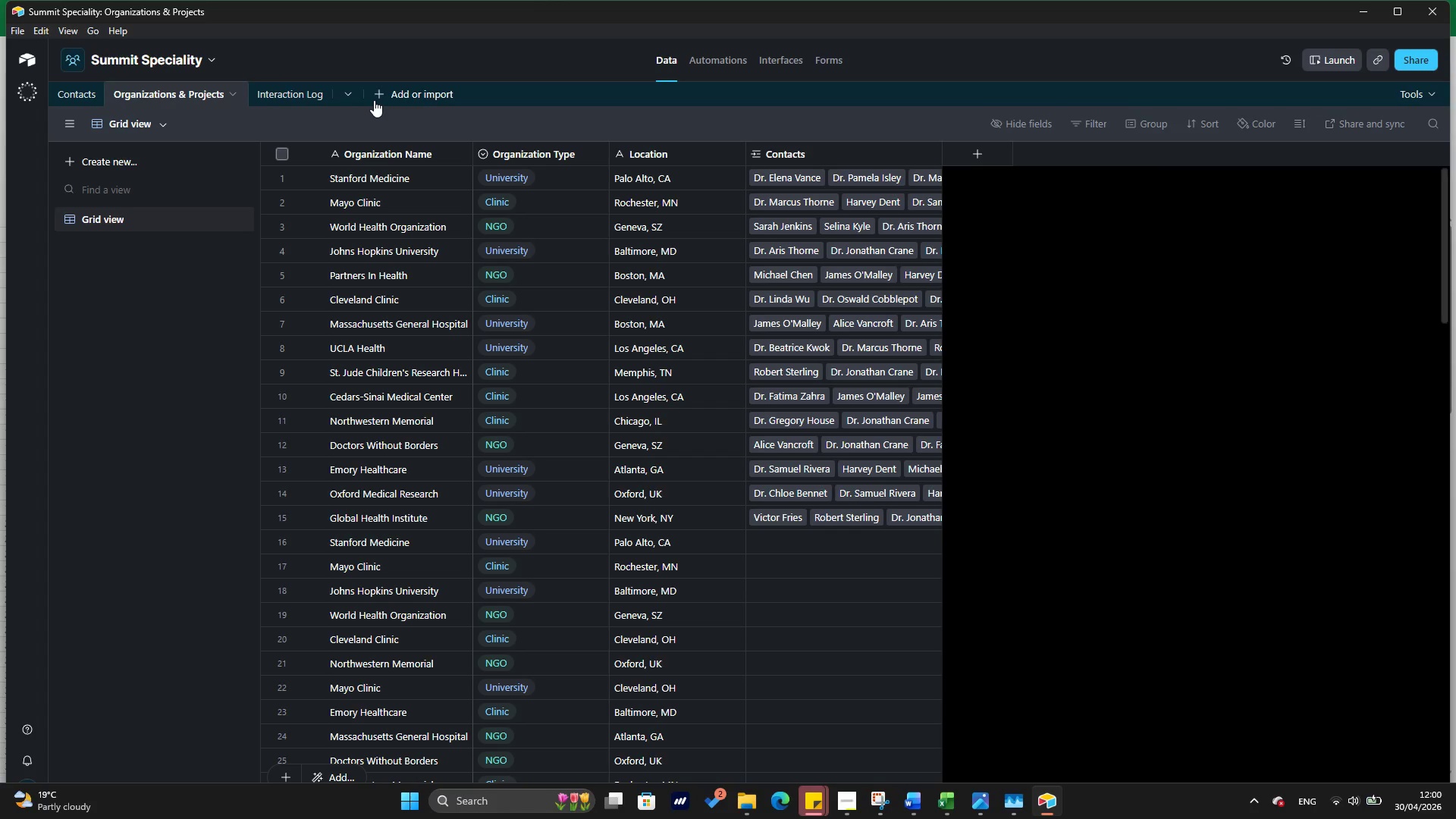 
scroll: coordinate [532, 172], scroll_direction: up, amount: 7.0
 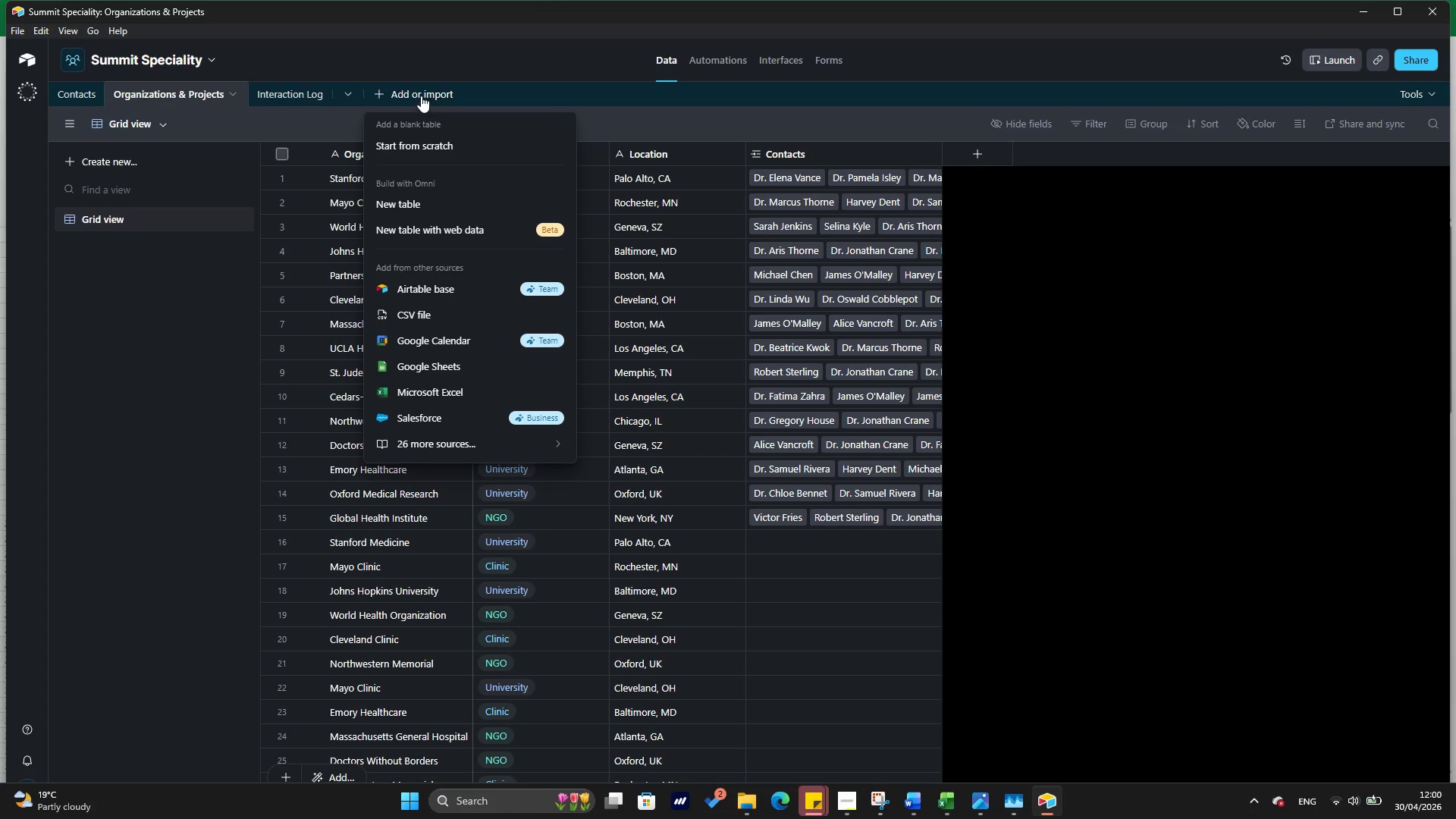 
left_click([413, 96])
 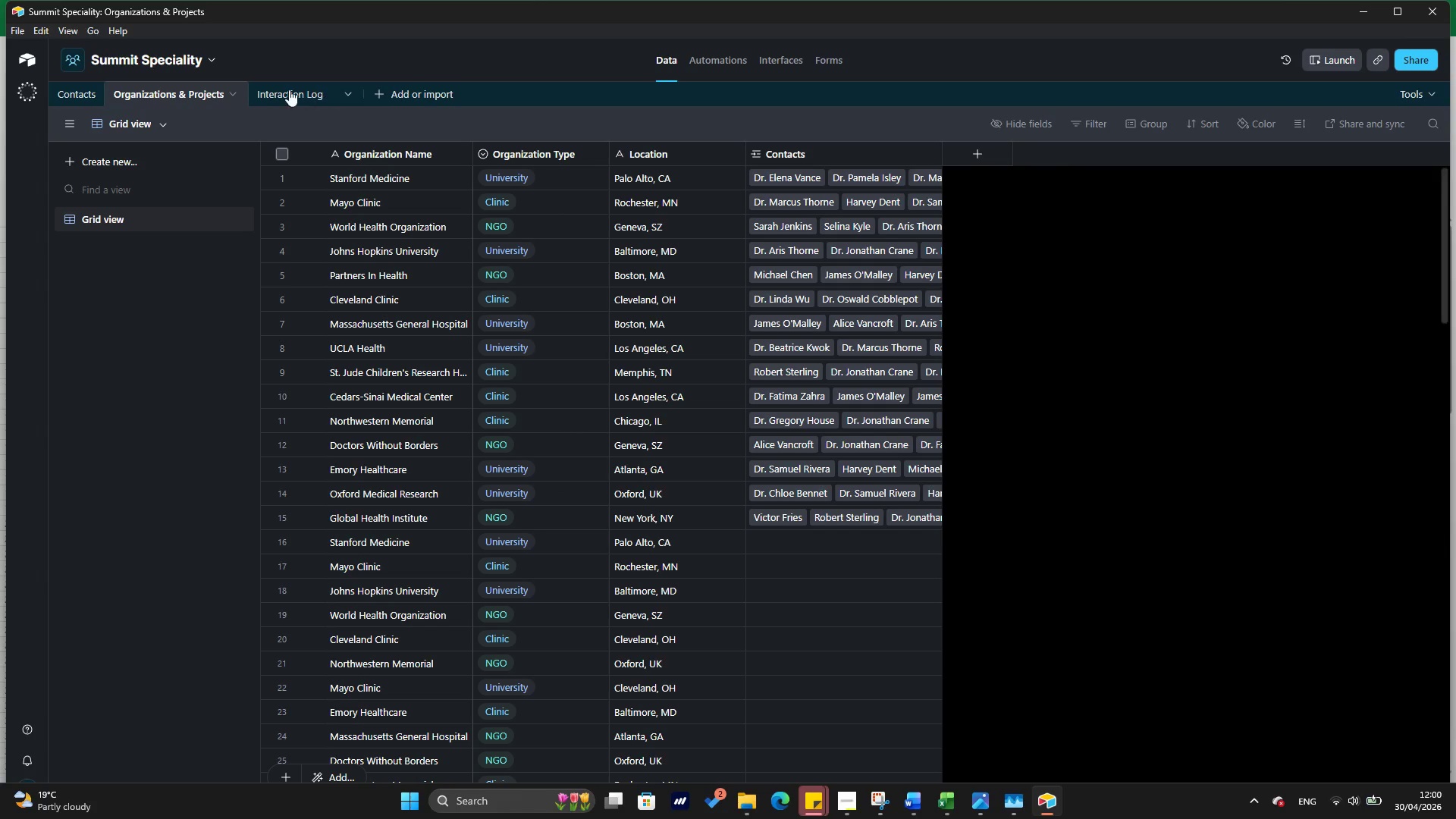 
left_click([289, 89])
 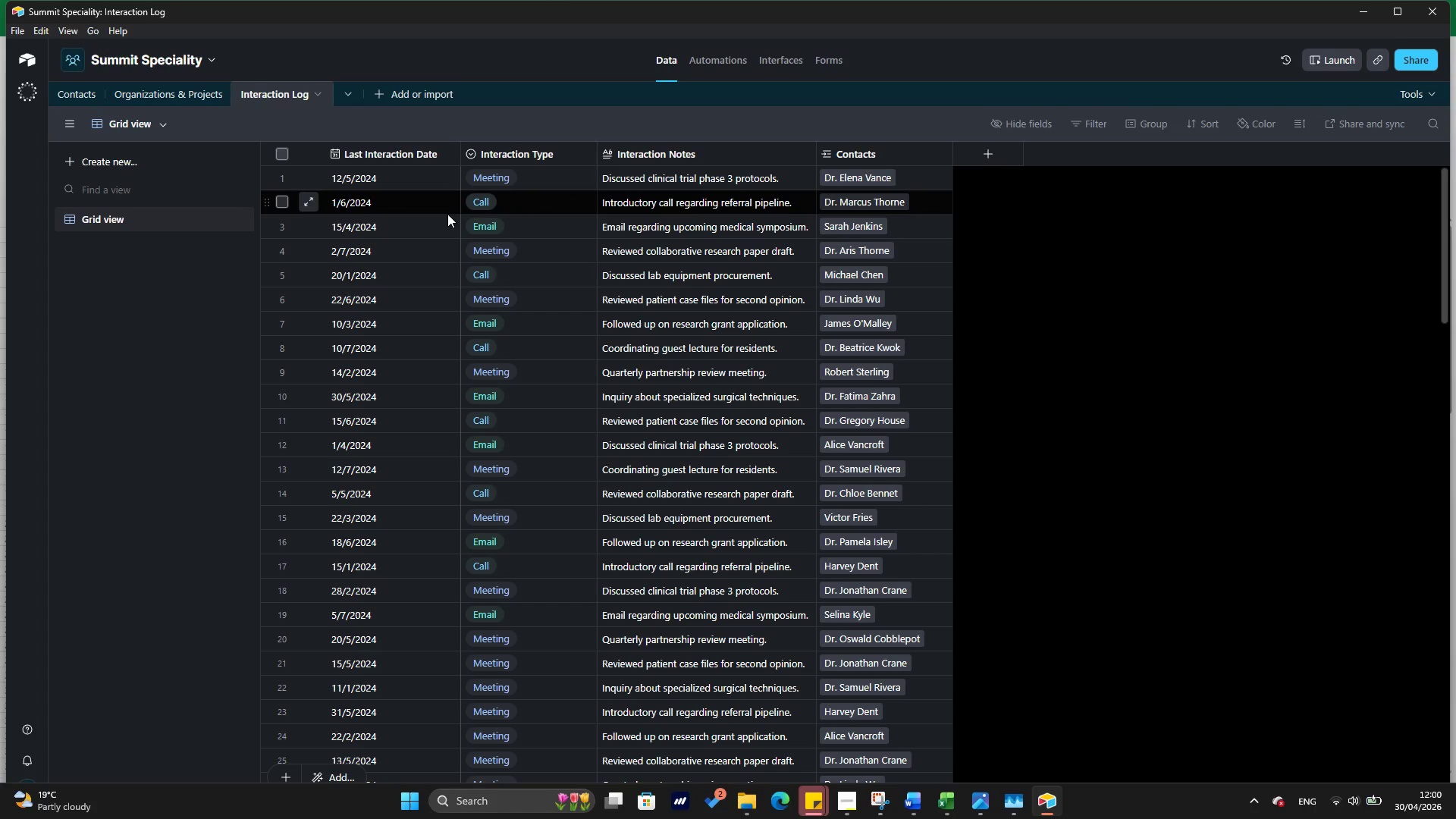 
wait(15.17)
 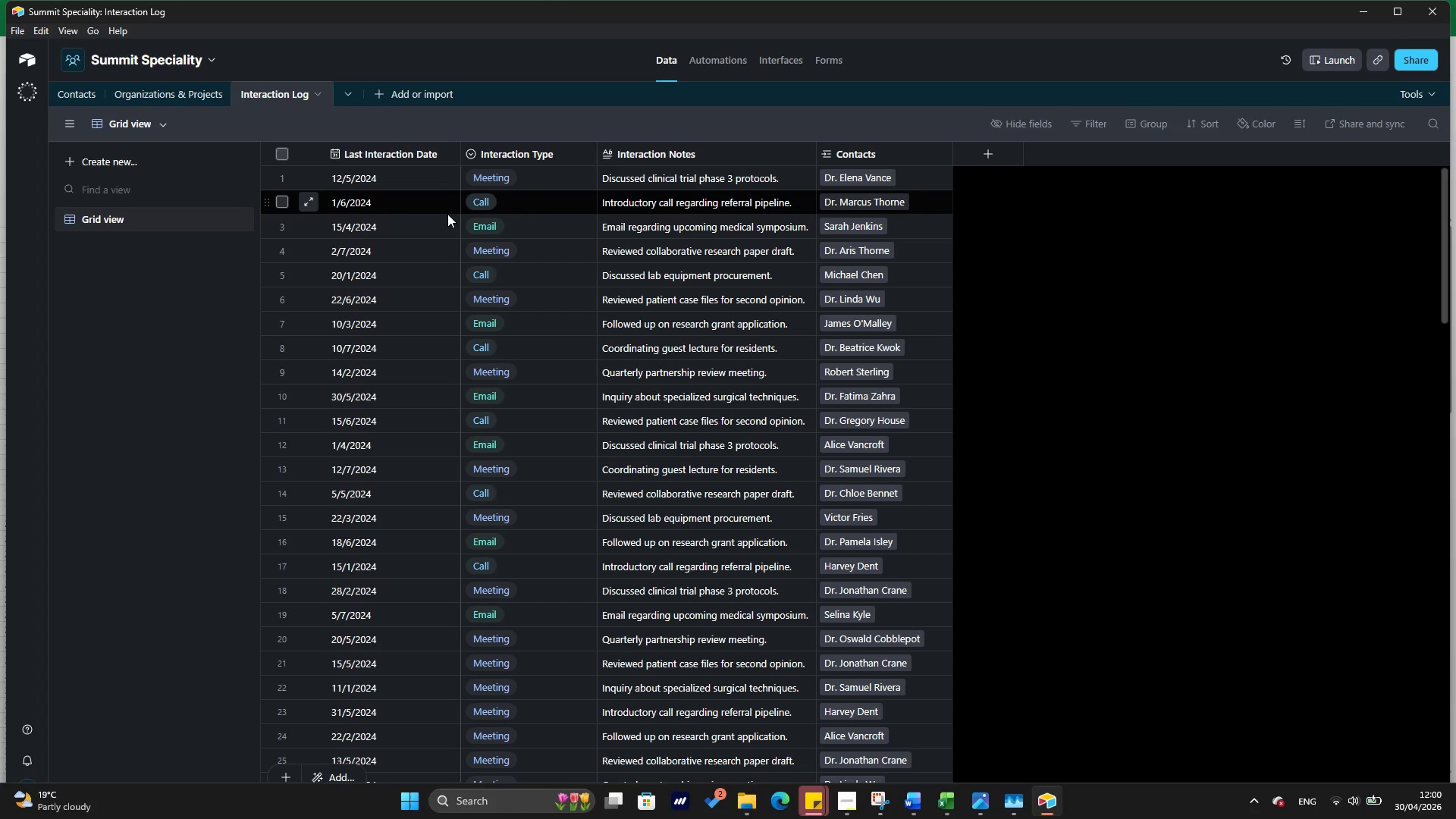 
left_click([86, 94])
 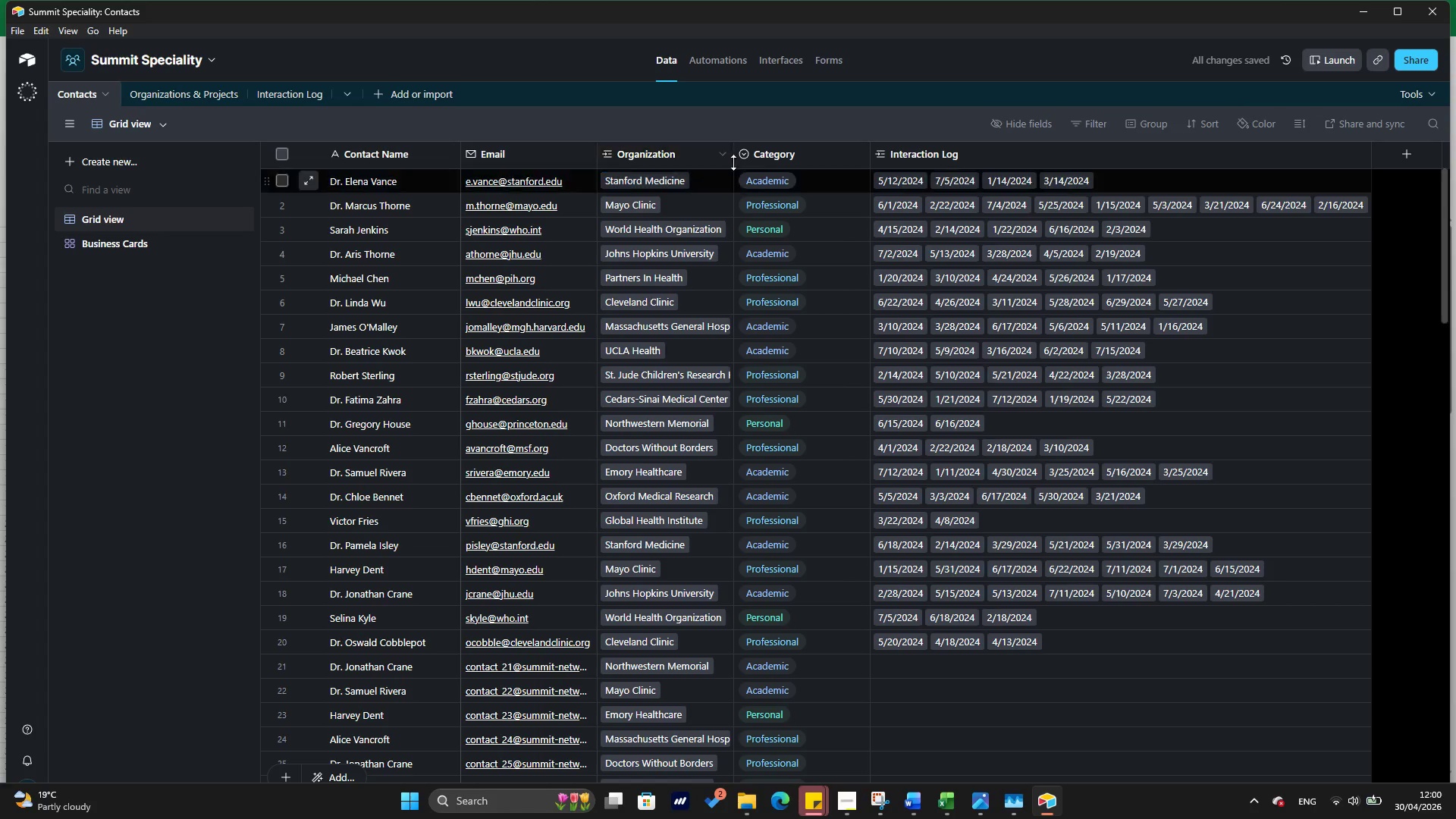 
mouse_move([966, 154])
 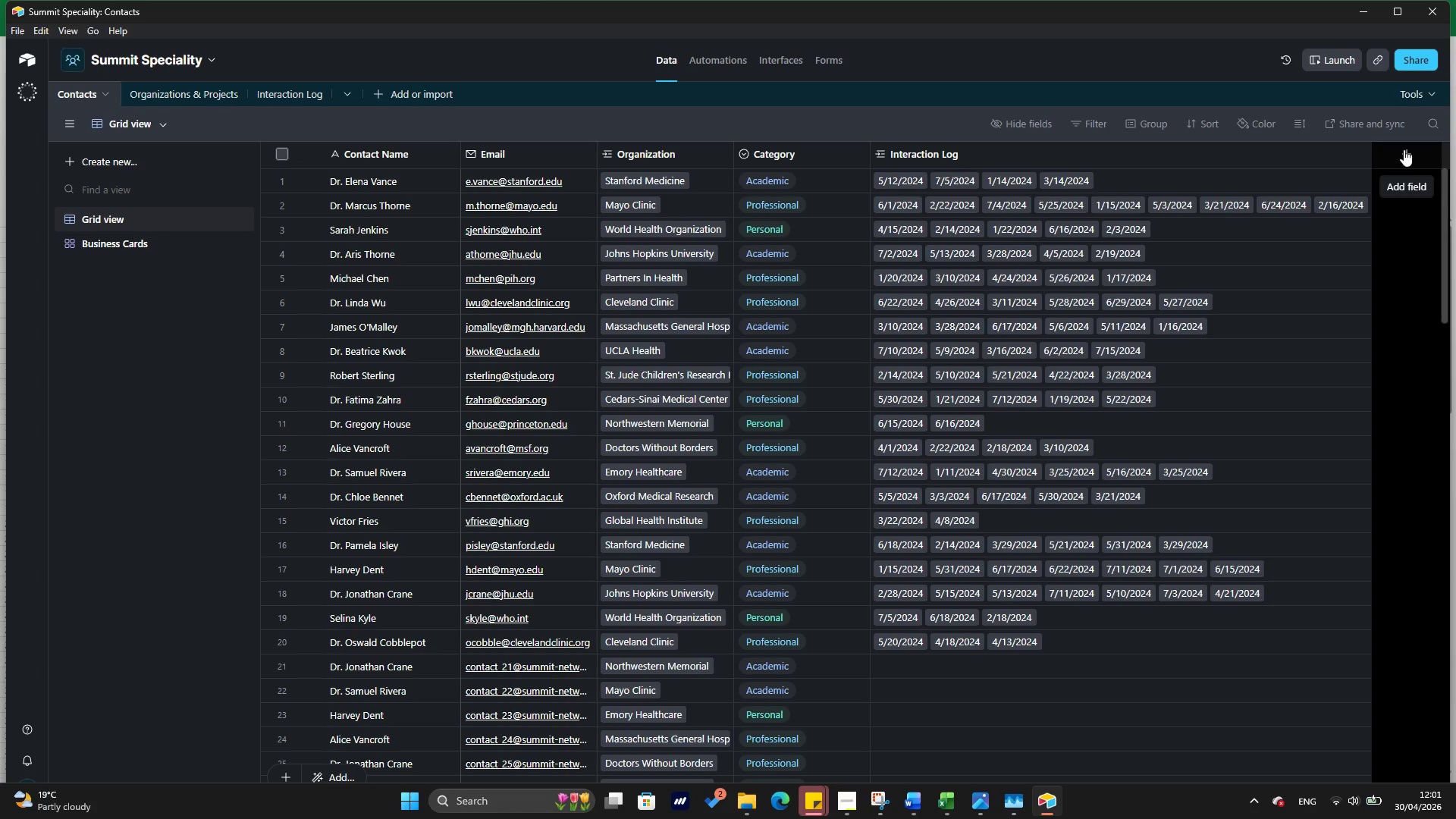 
wait(6.43)
 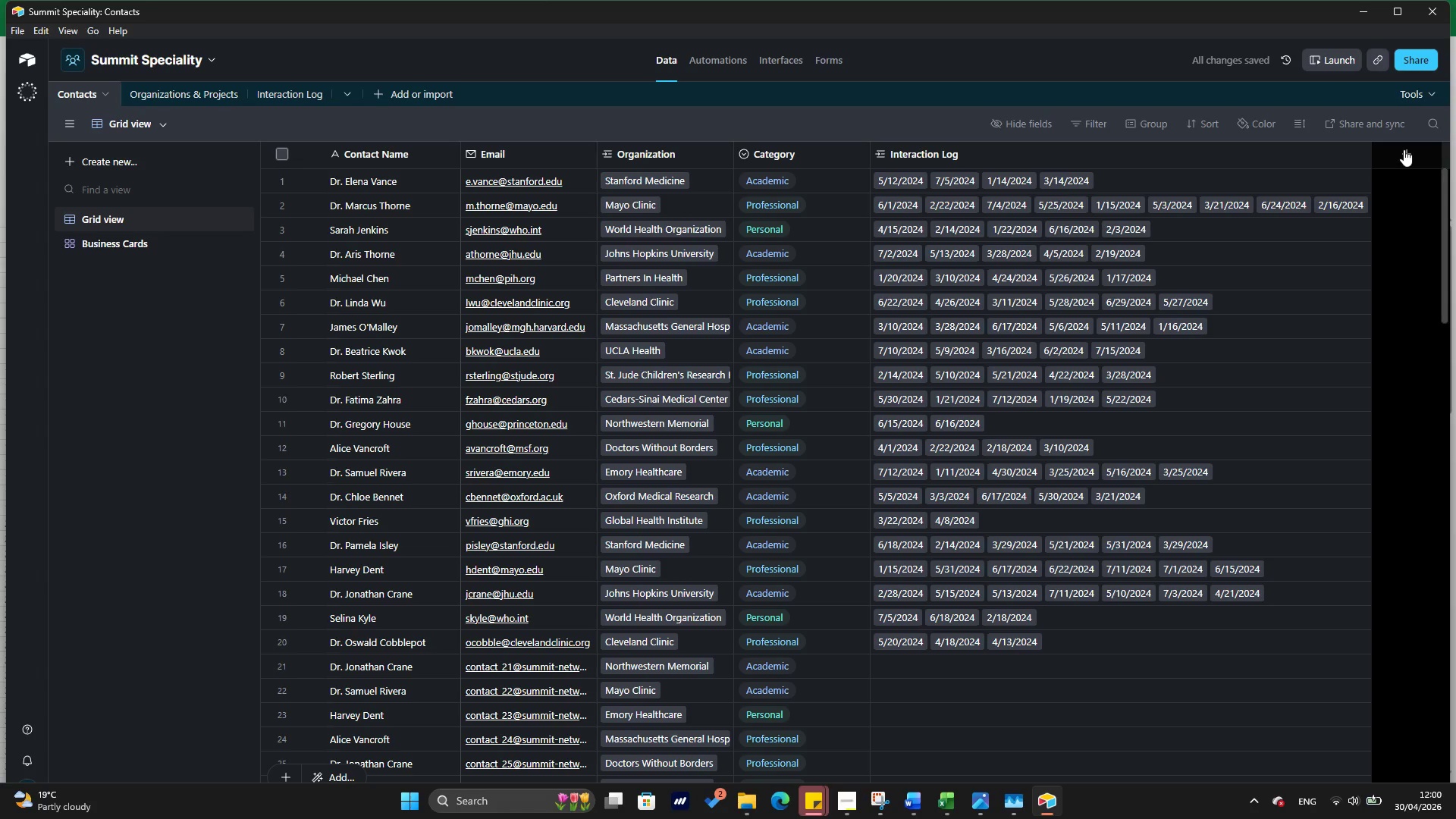 
left_click([1404, 149])
 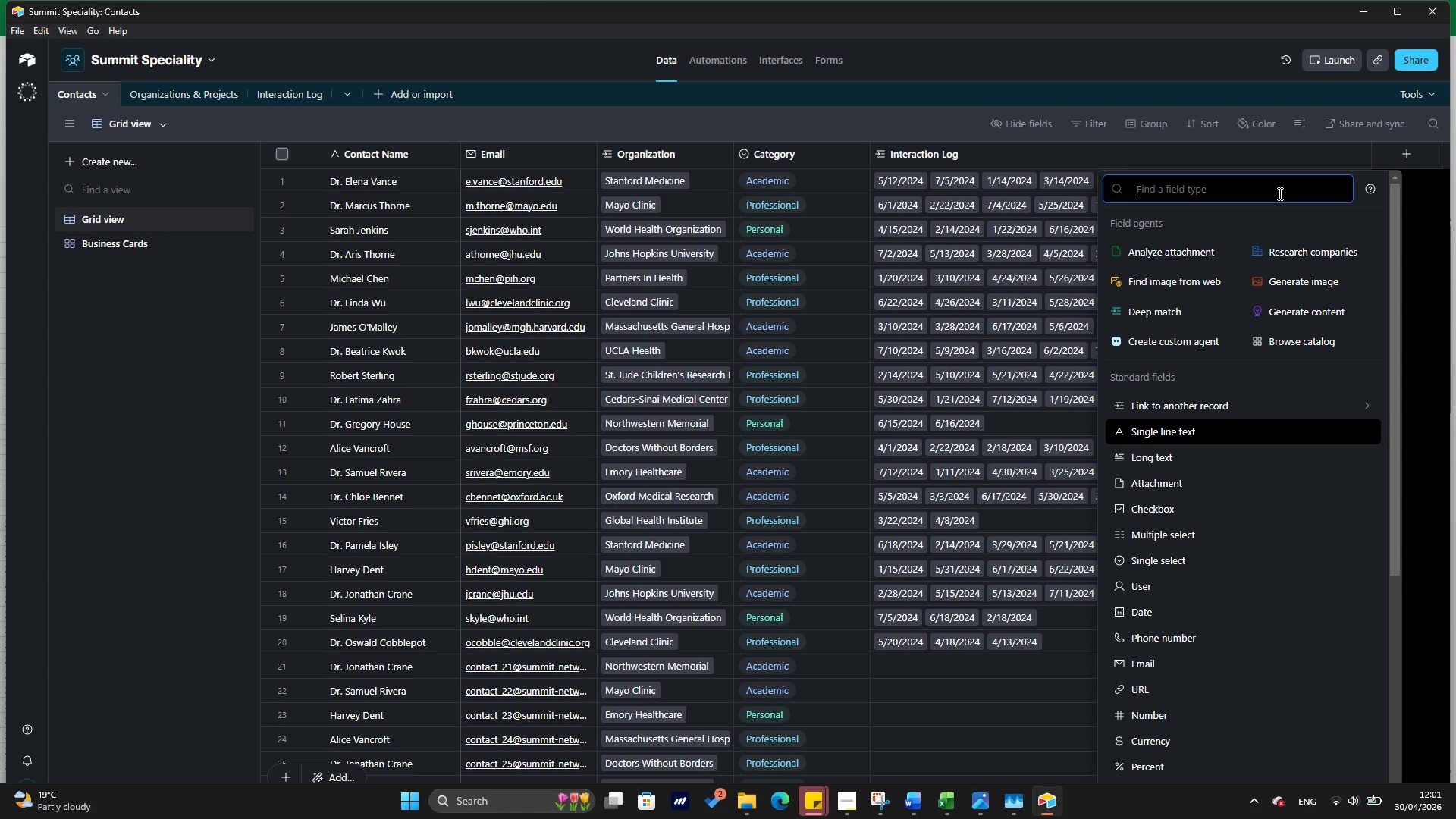 
wait(12.7)
 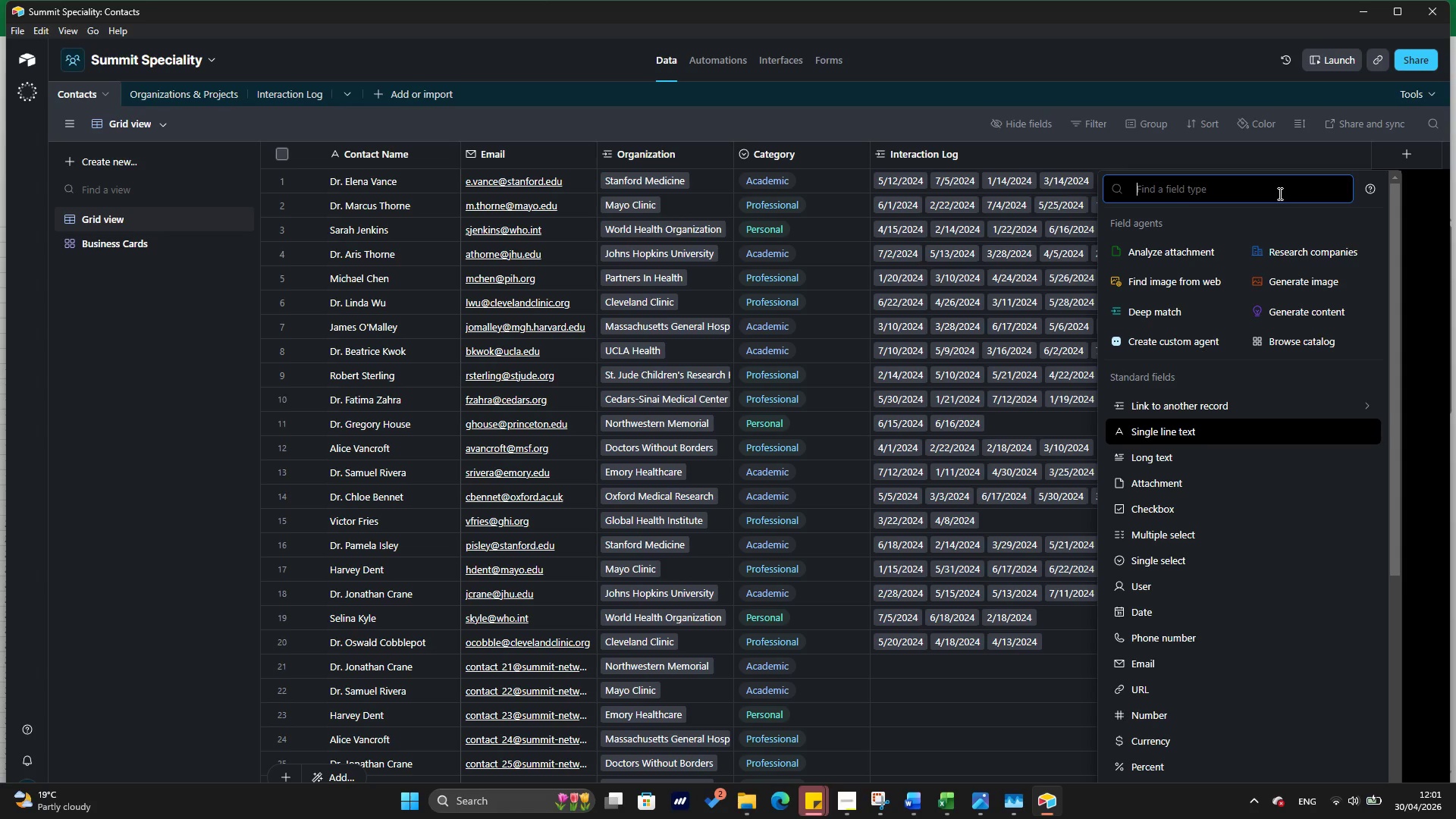 
type(m)
key(Backspace)
type(Most Eece)
key(Backspace)
key(Backspace)
key(Backspace)
key(Backspace)
type(Recent Interaction)
 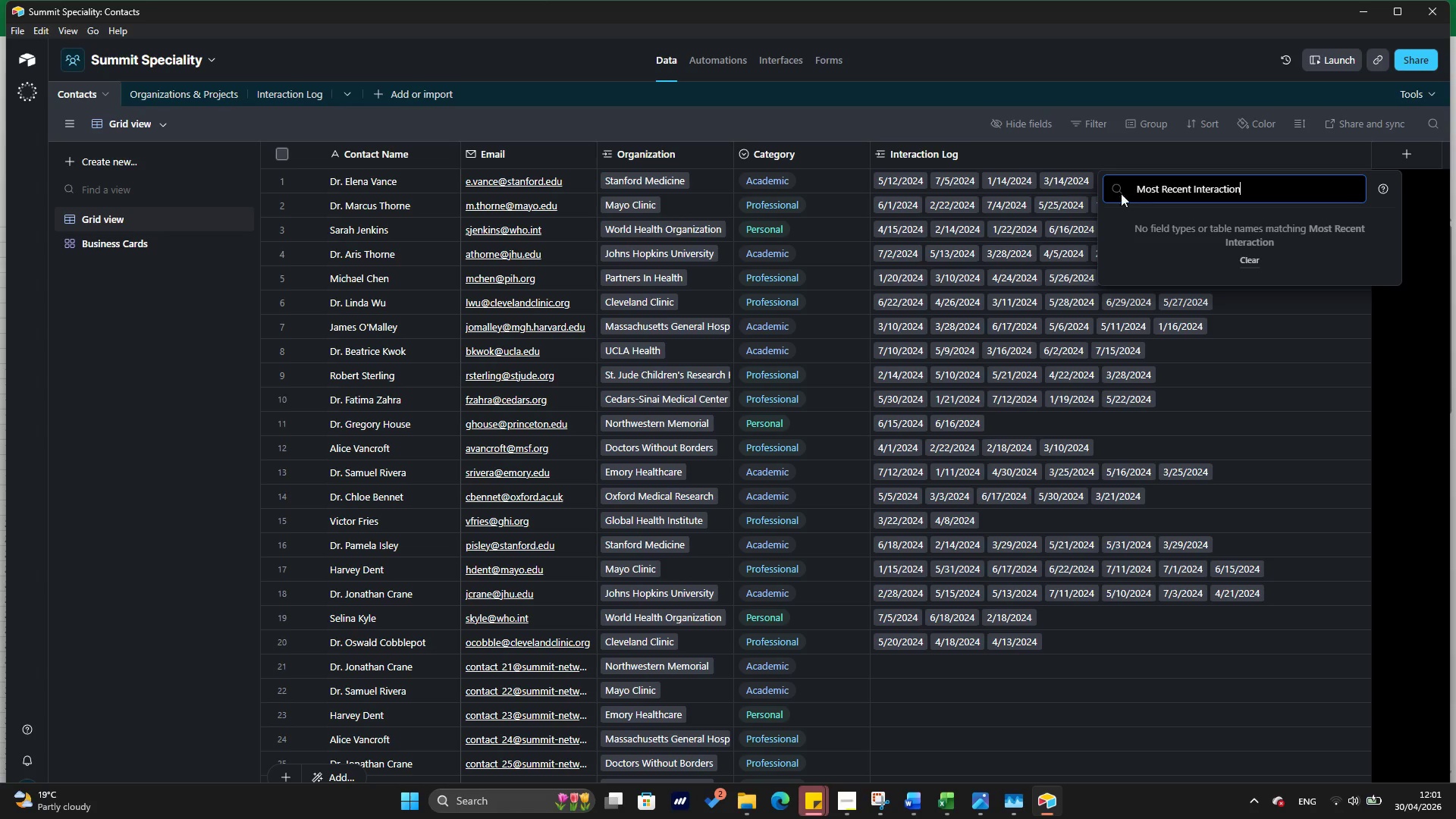 
wait(7.38)
 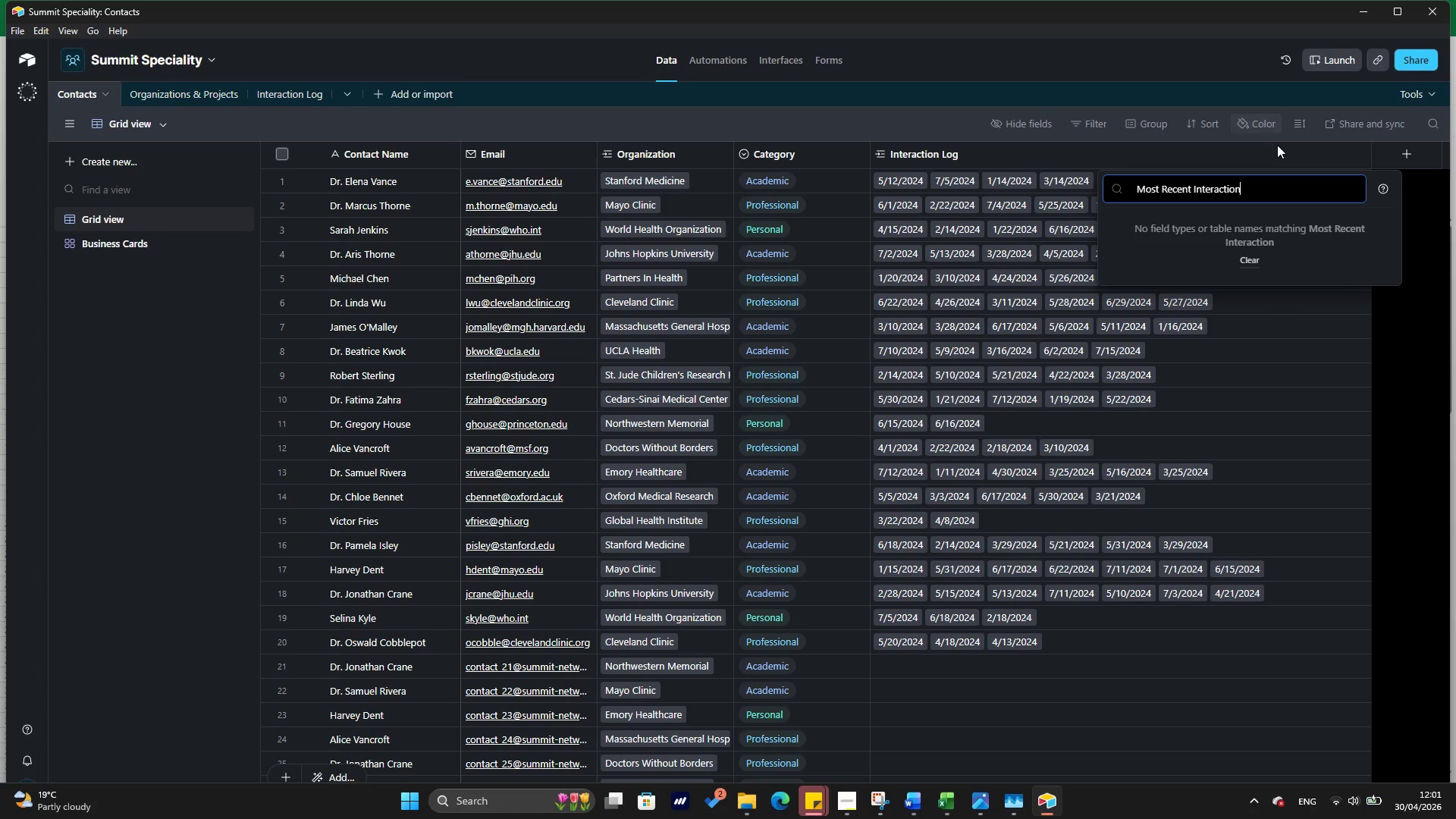 
key(Backspace)
 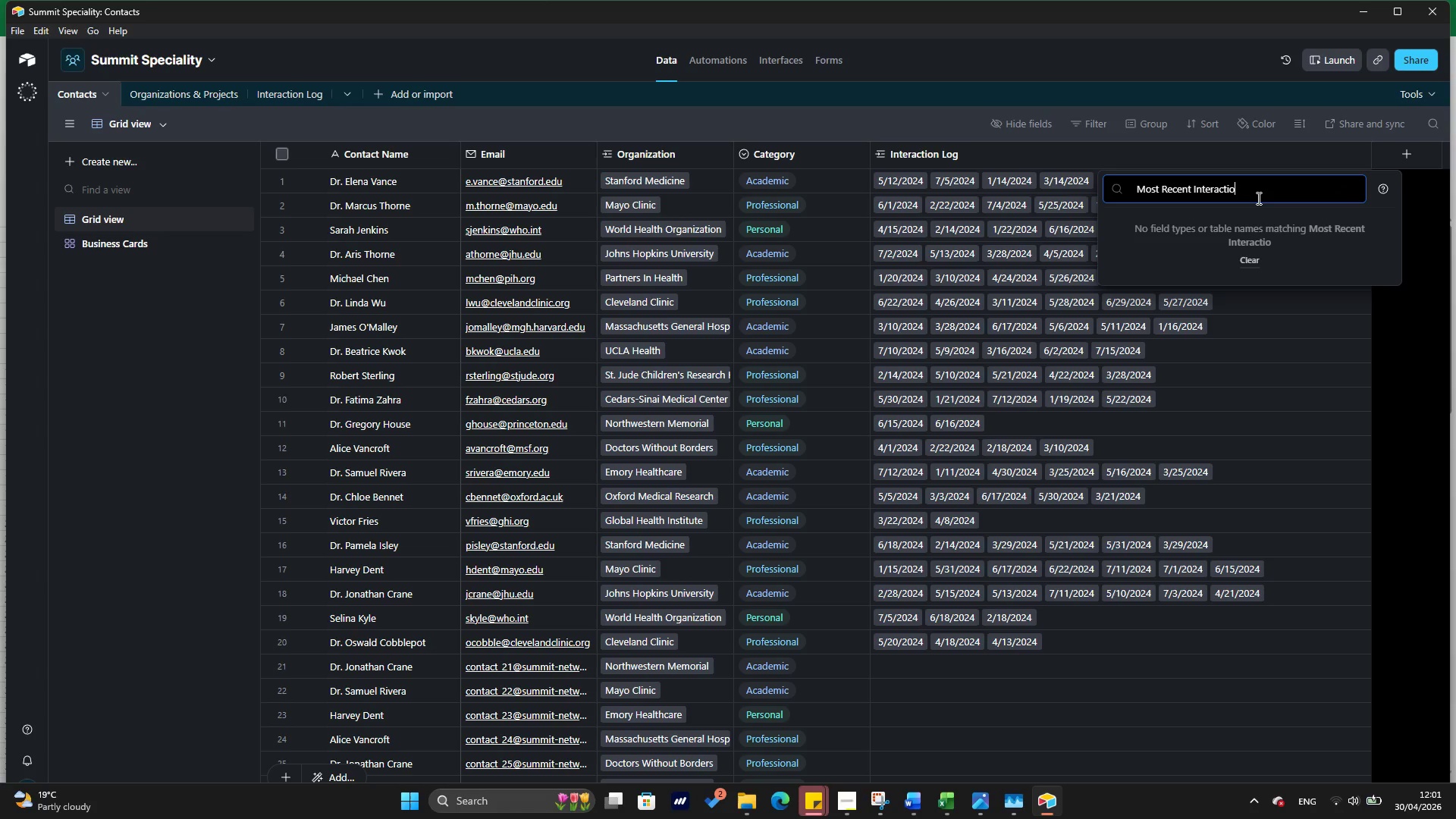 
key(N)
 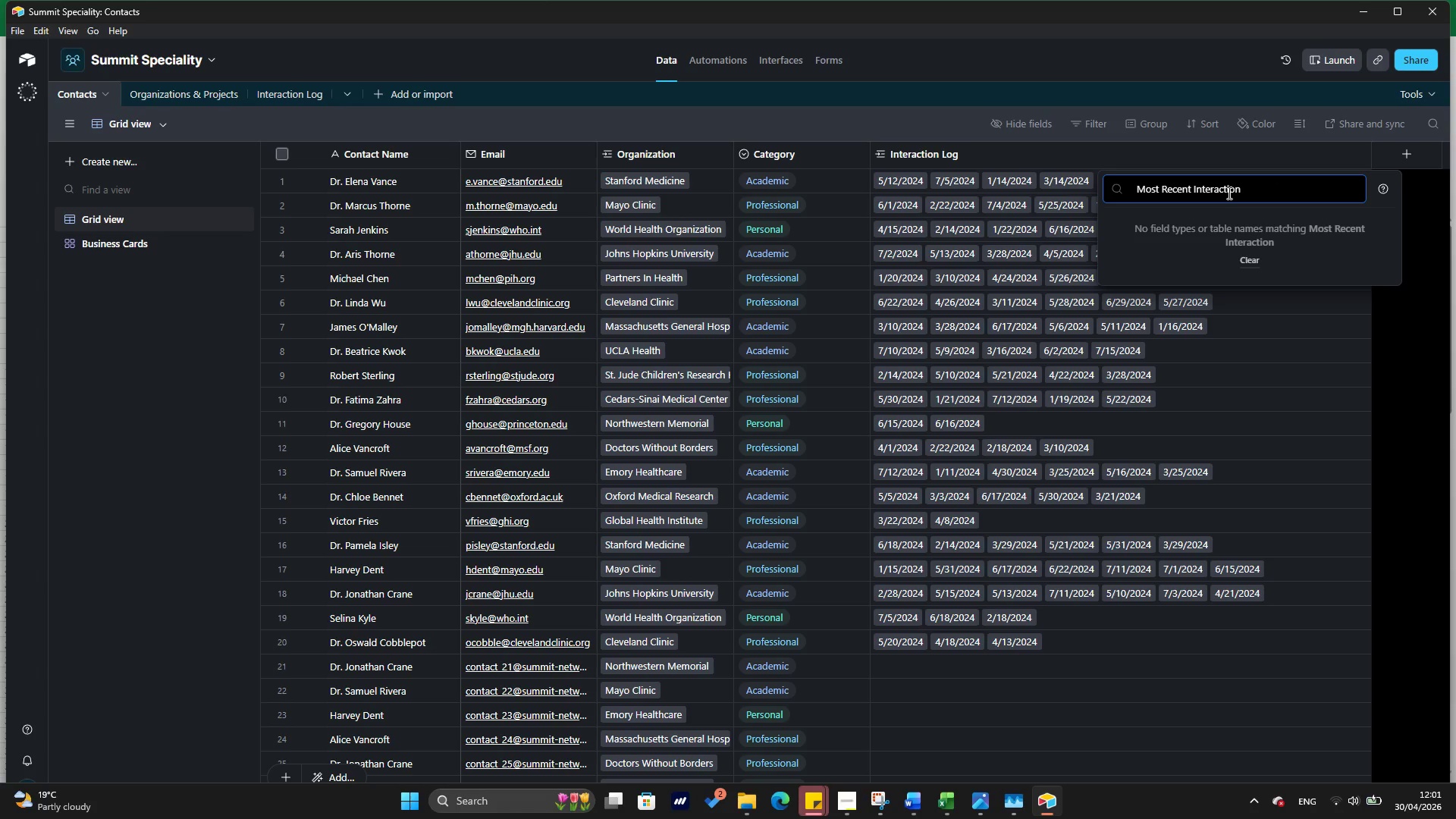 
double_click([1225, 191])
 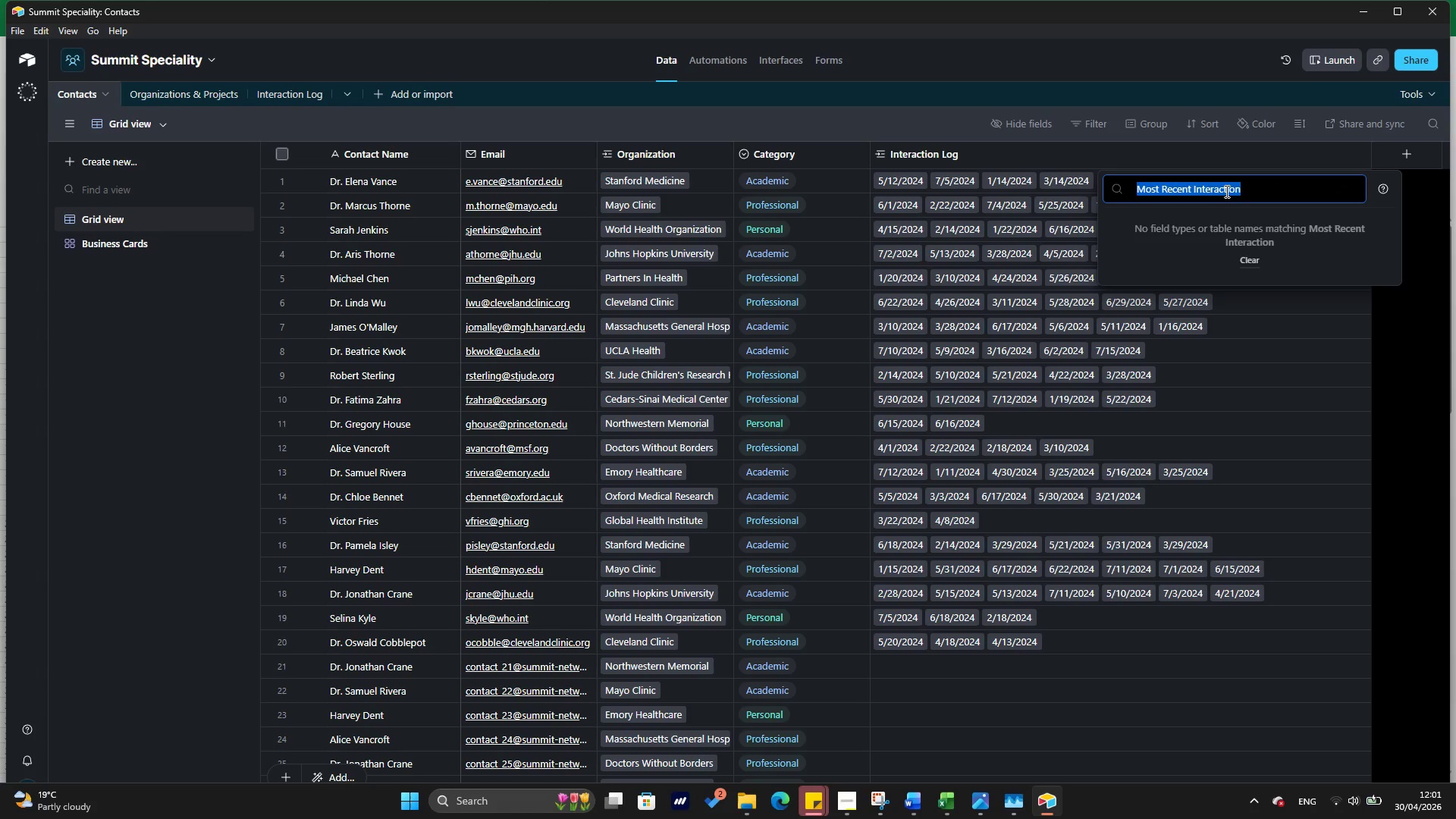 
triple_click([1225, 191])
 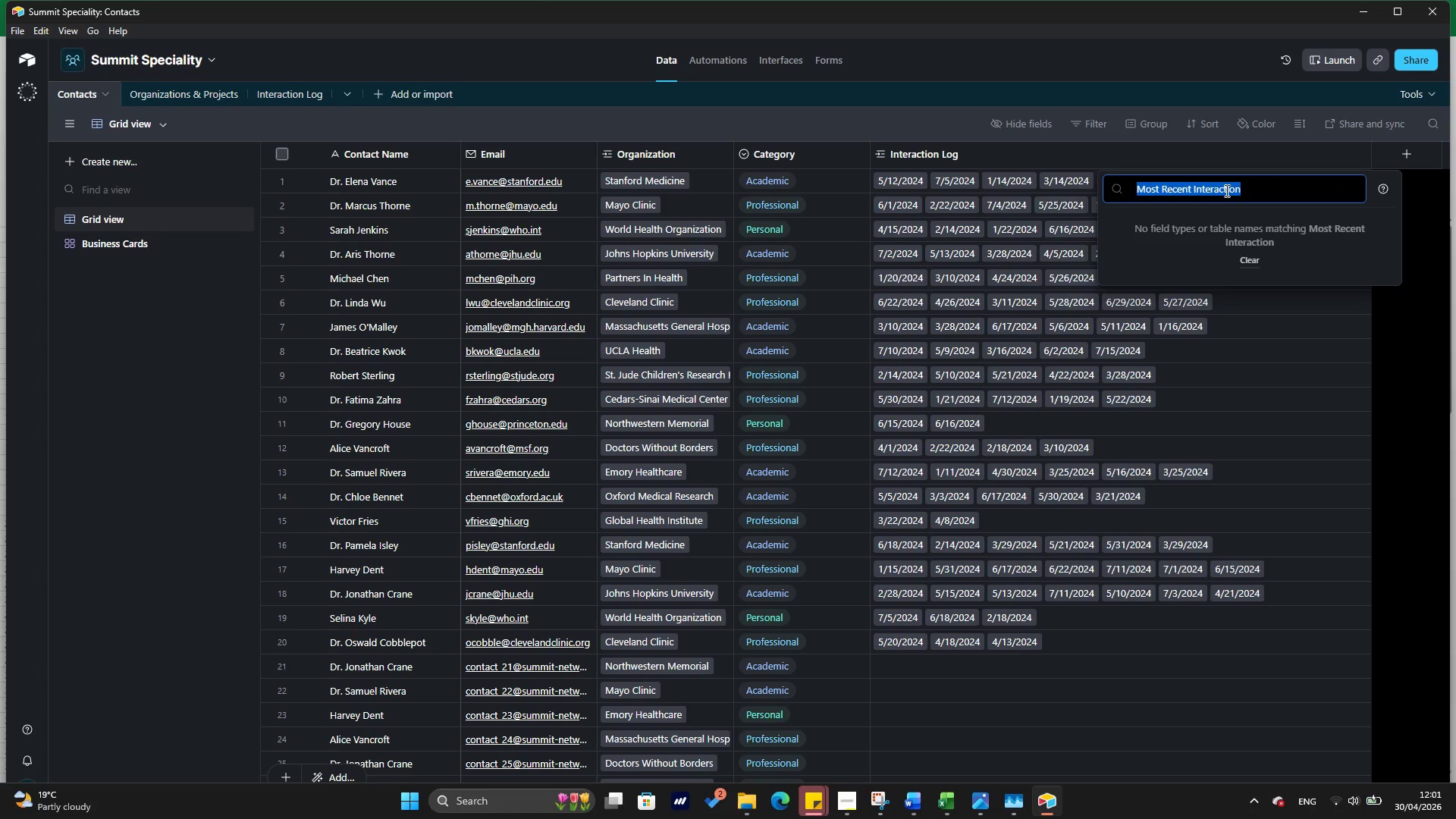 
right_click([1225, 190])
 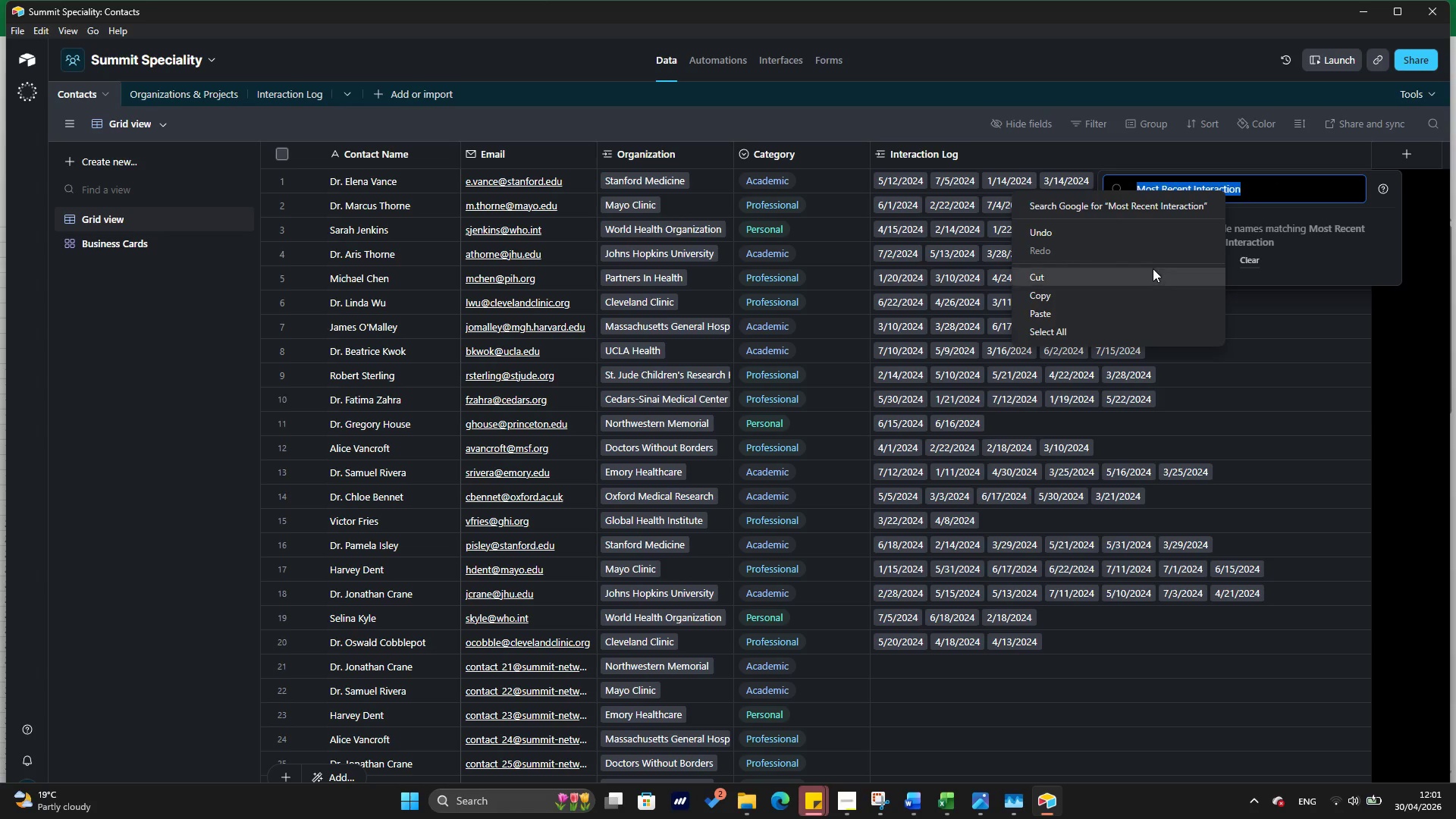 
left_click([1153, 271])
 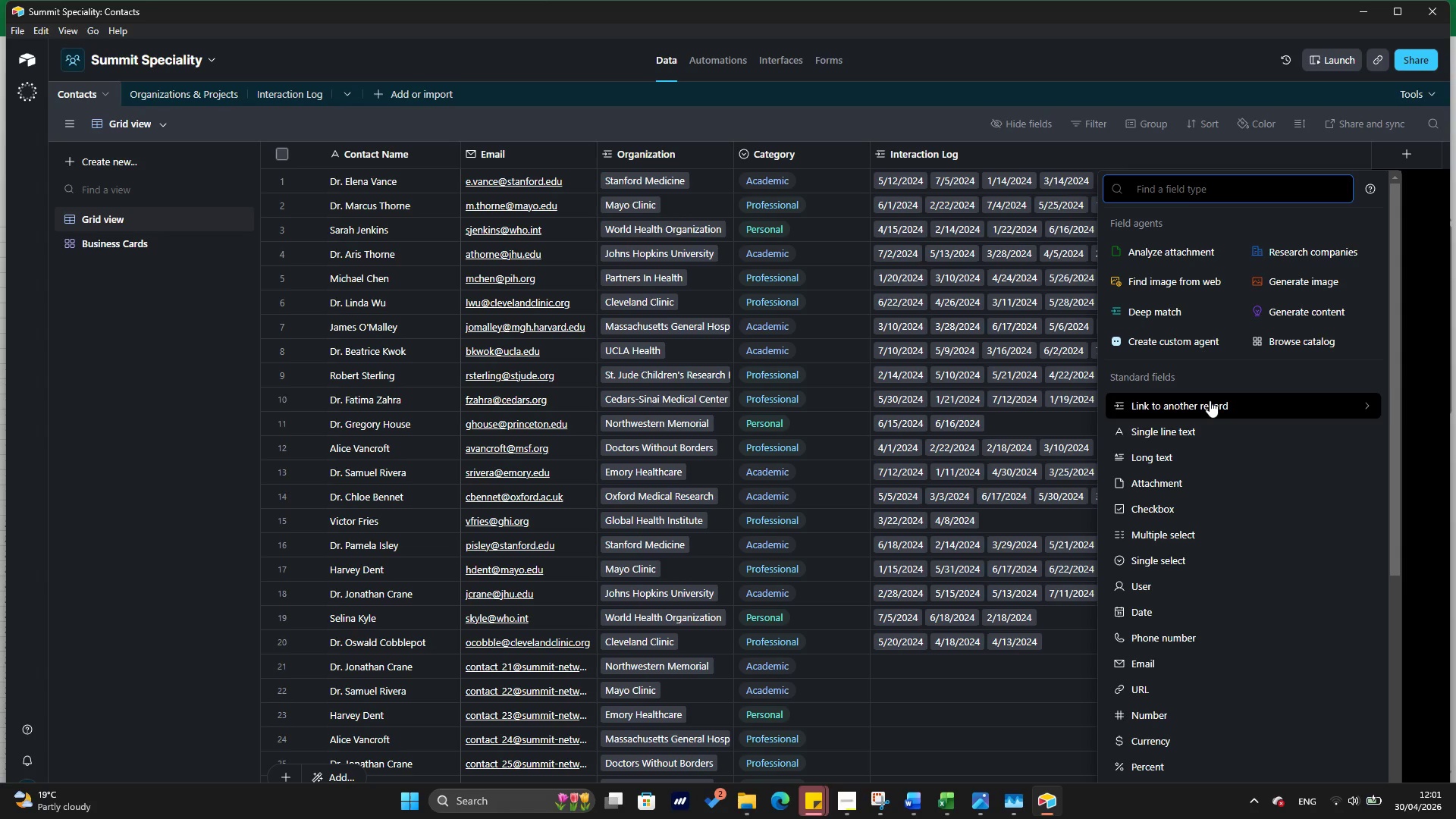 
wait(8.75)
 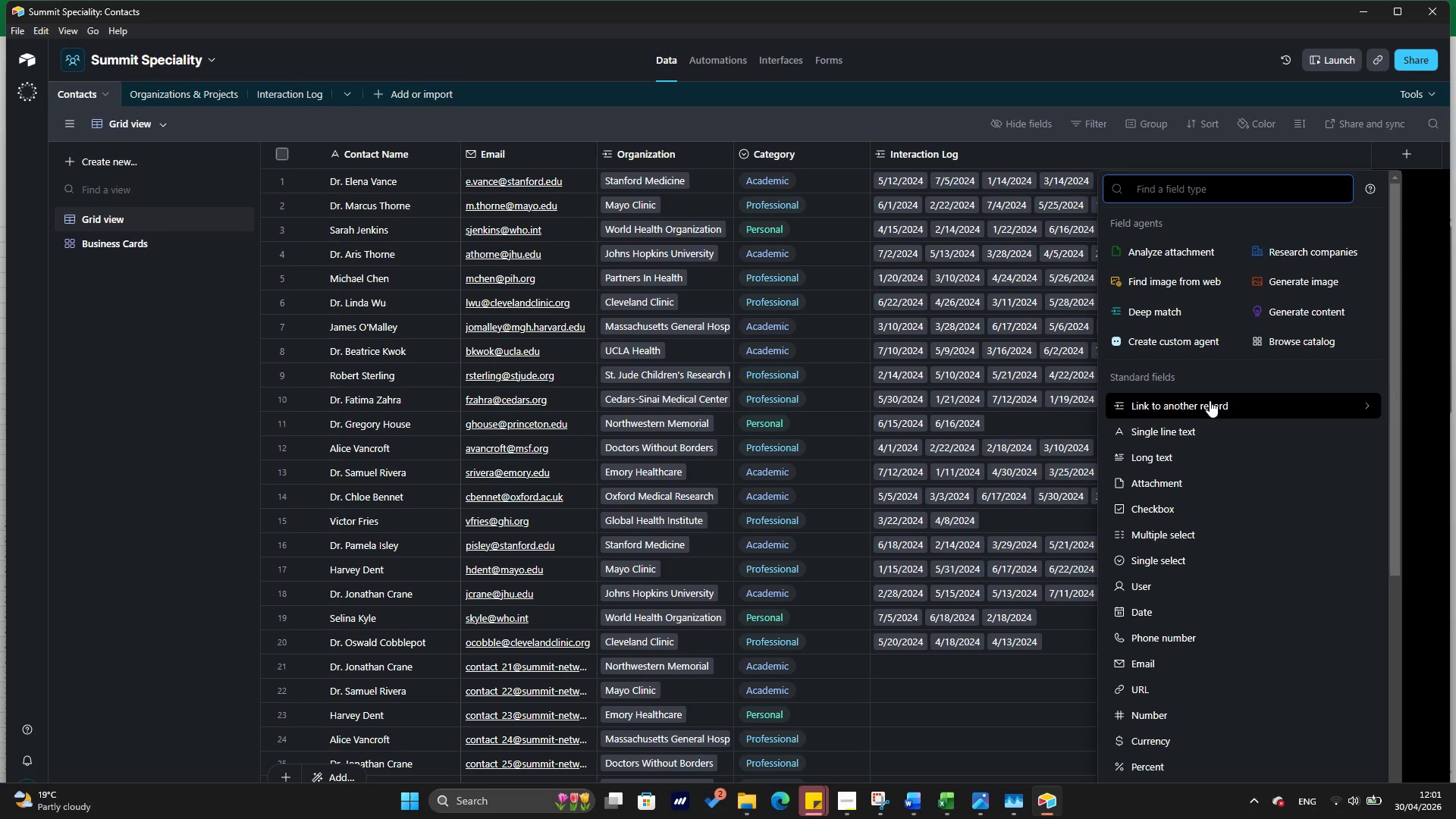 
scroll: coordinate [1216, 572], scroll_direction: down, amount: 2.0
 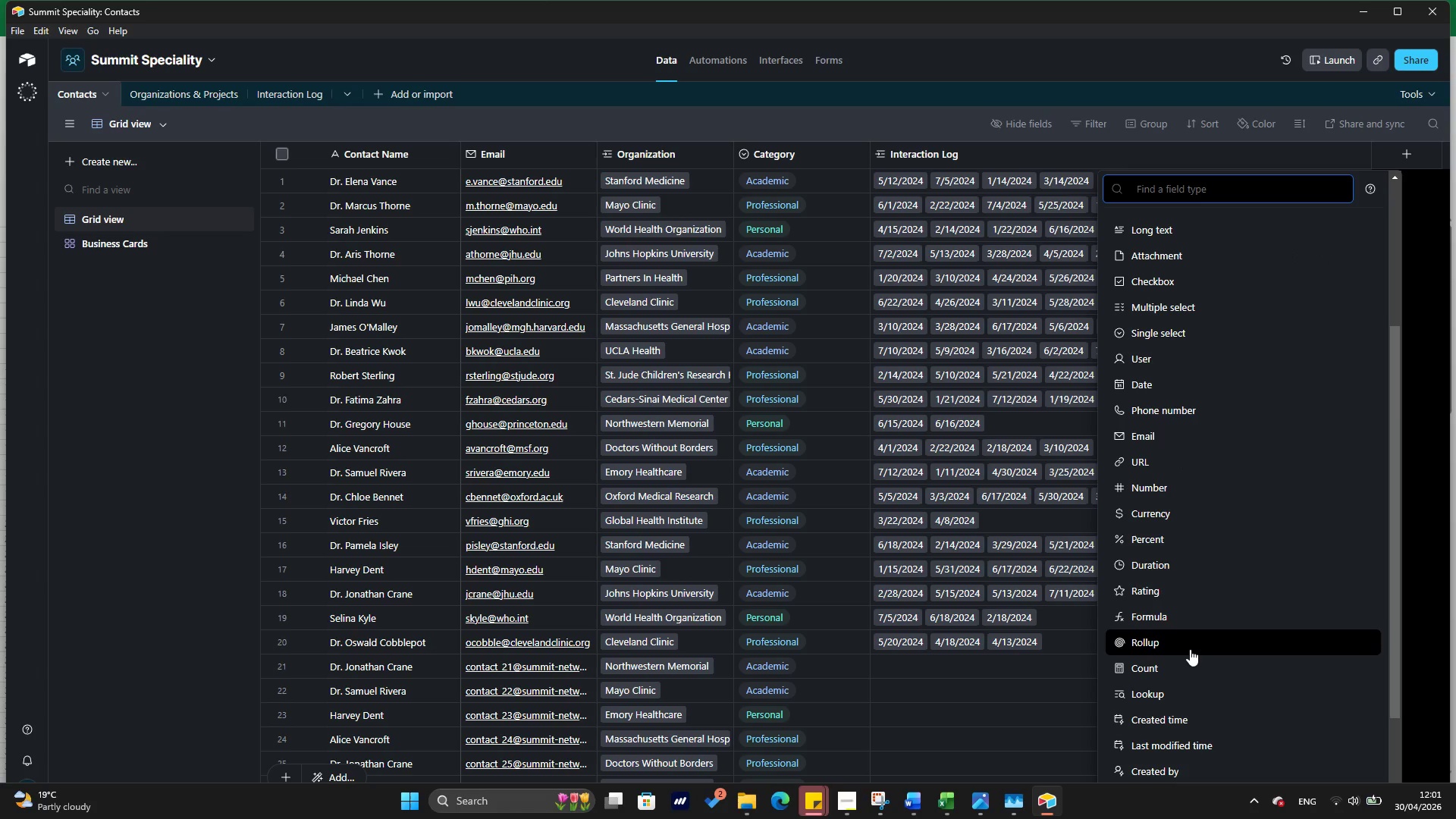 
left_click([1190, 649])
 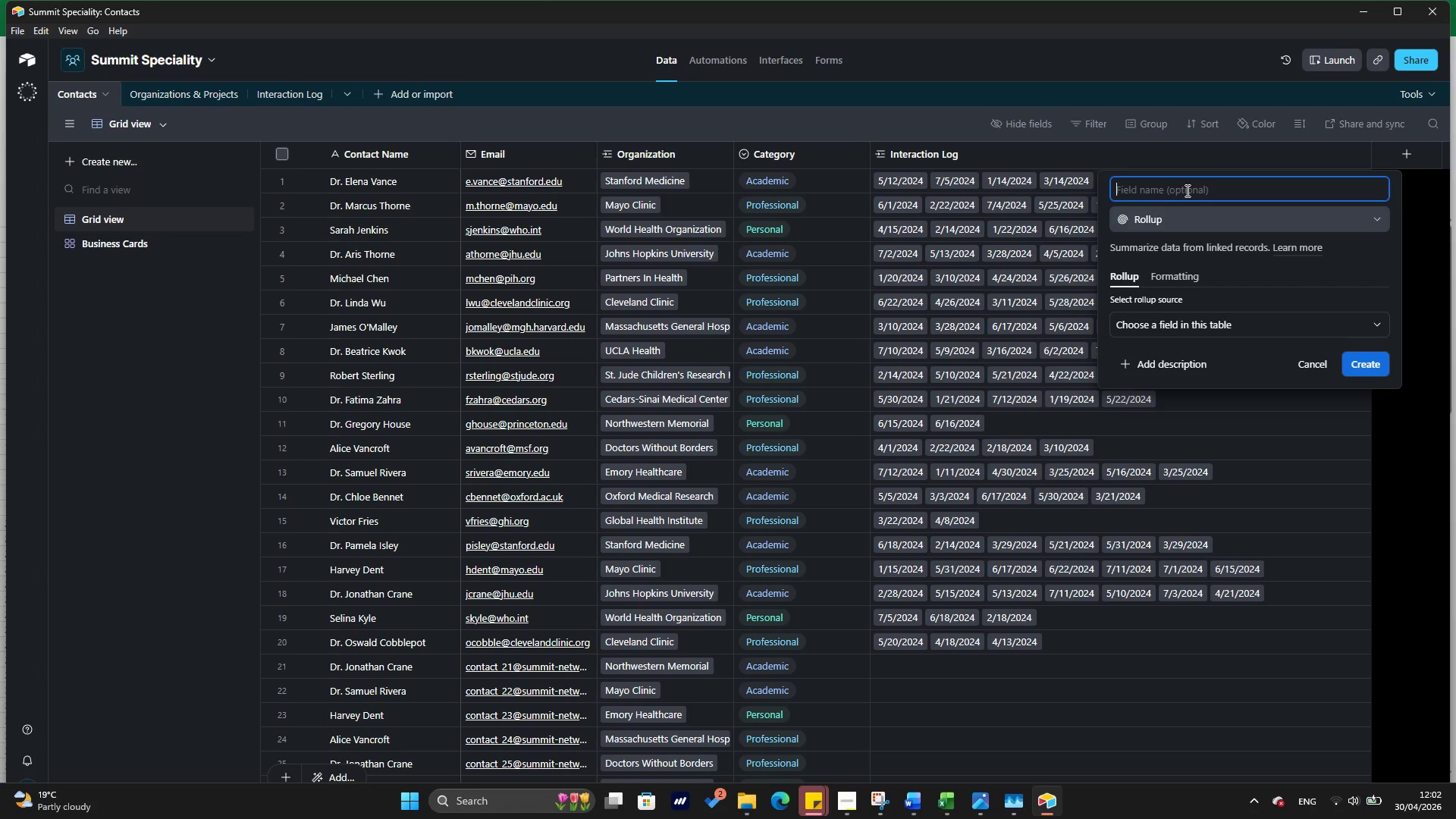 
key(Control+V)
 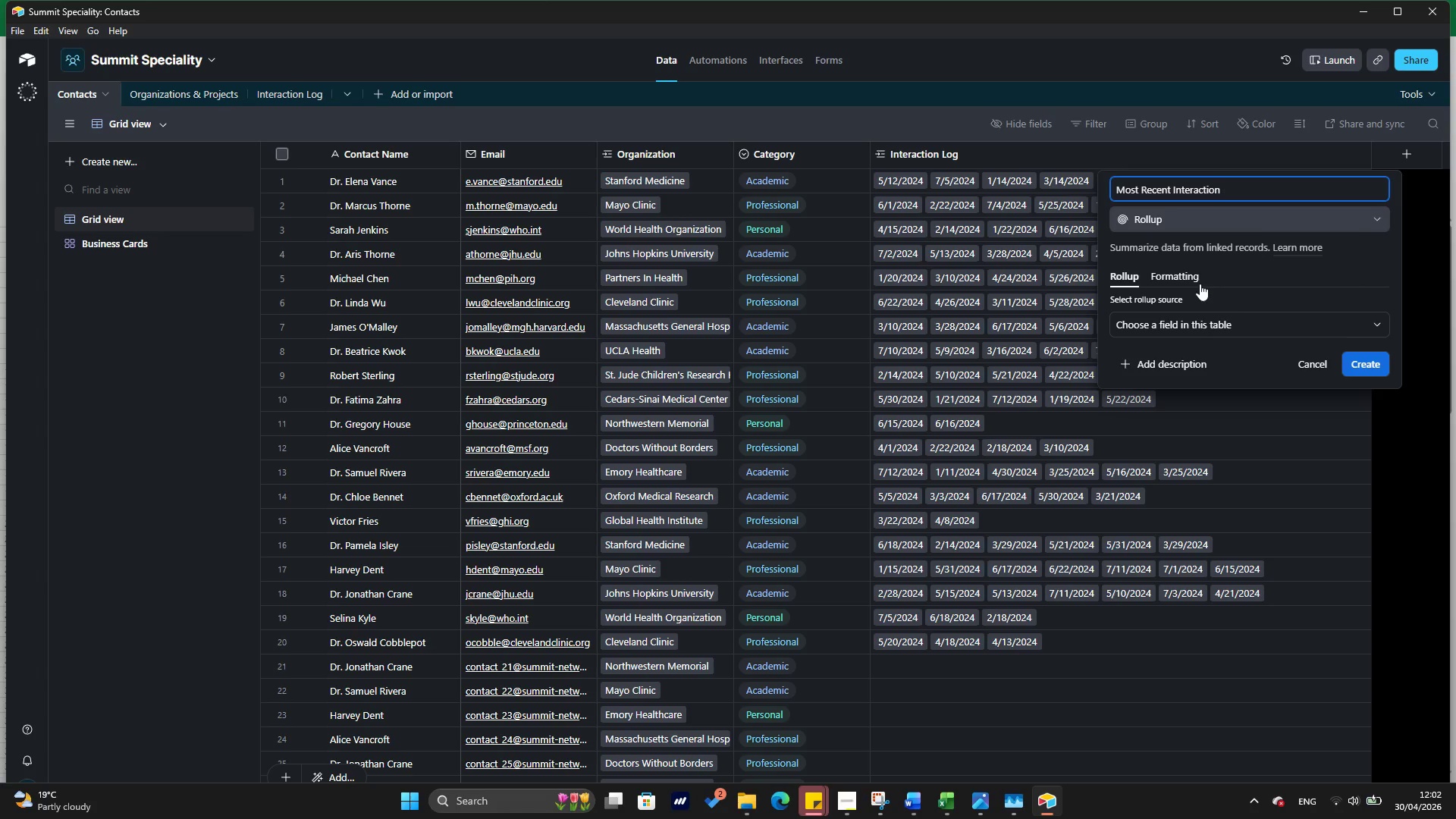 
wait(16.47)
 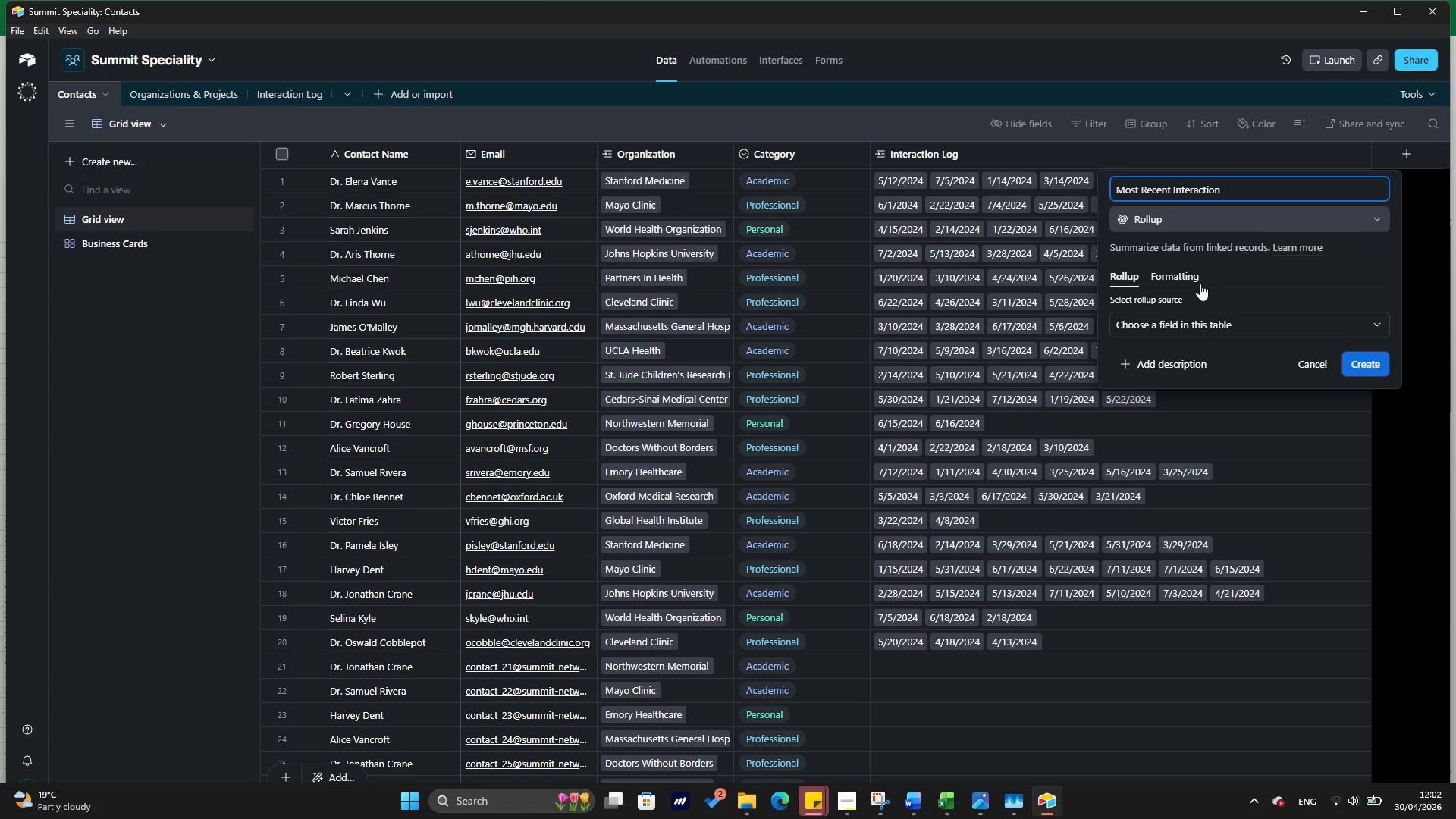 
left_click([1227, 329])
 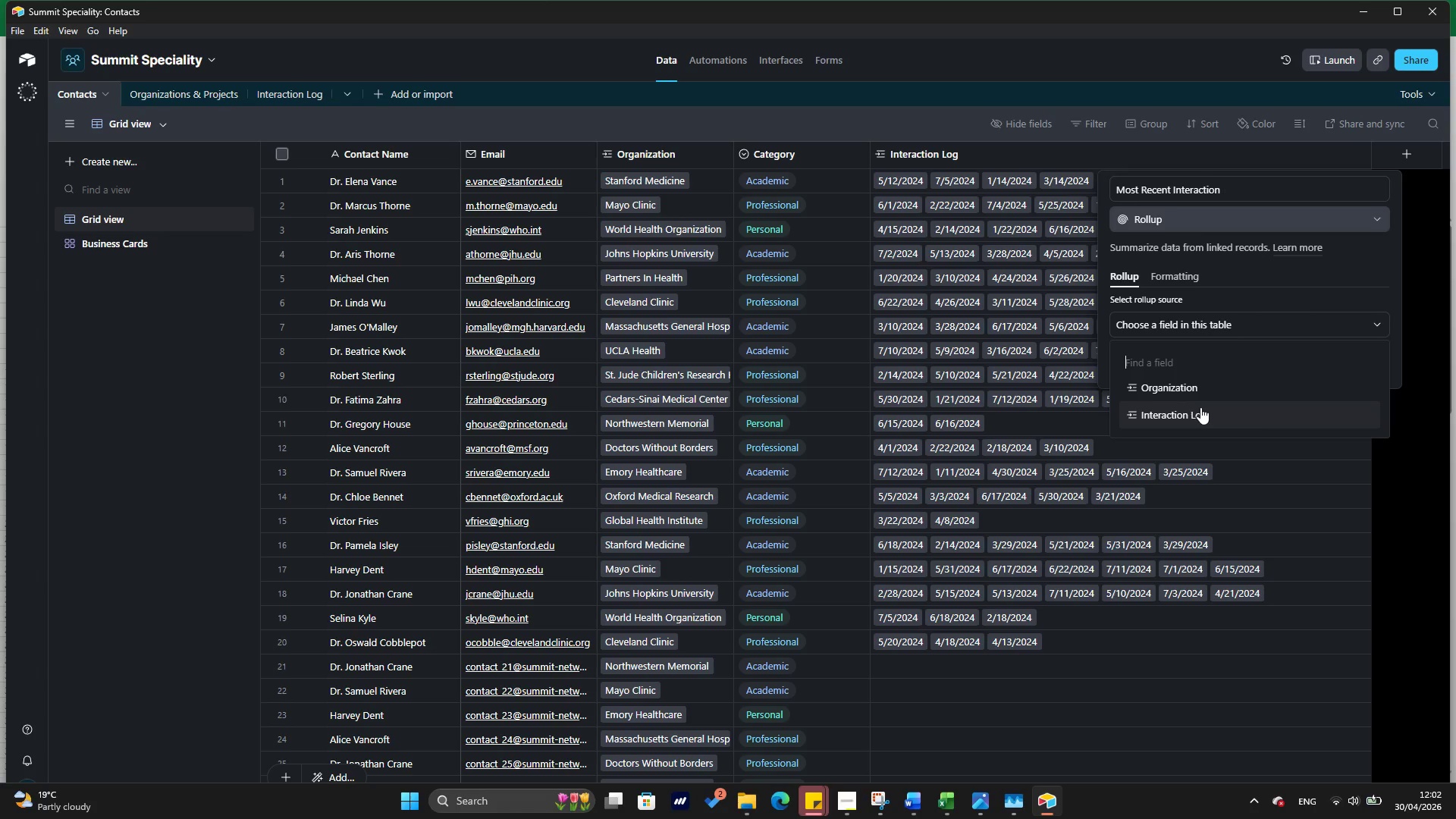 
left_click([1200, 407])
 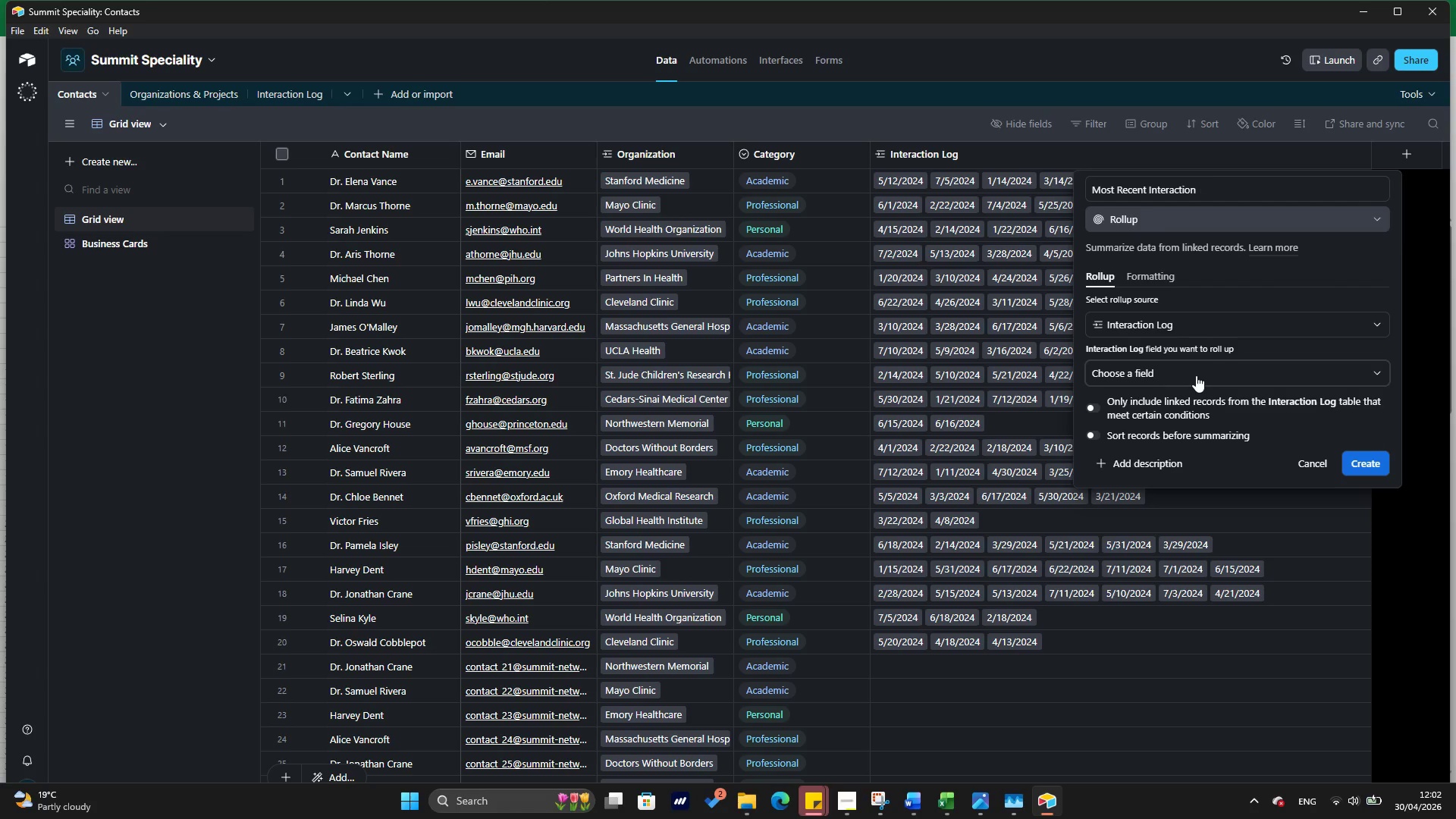 
wait(6.55)
 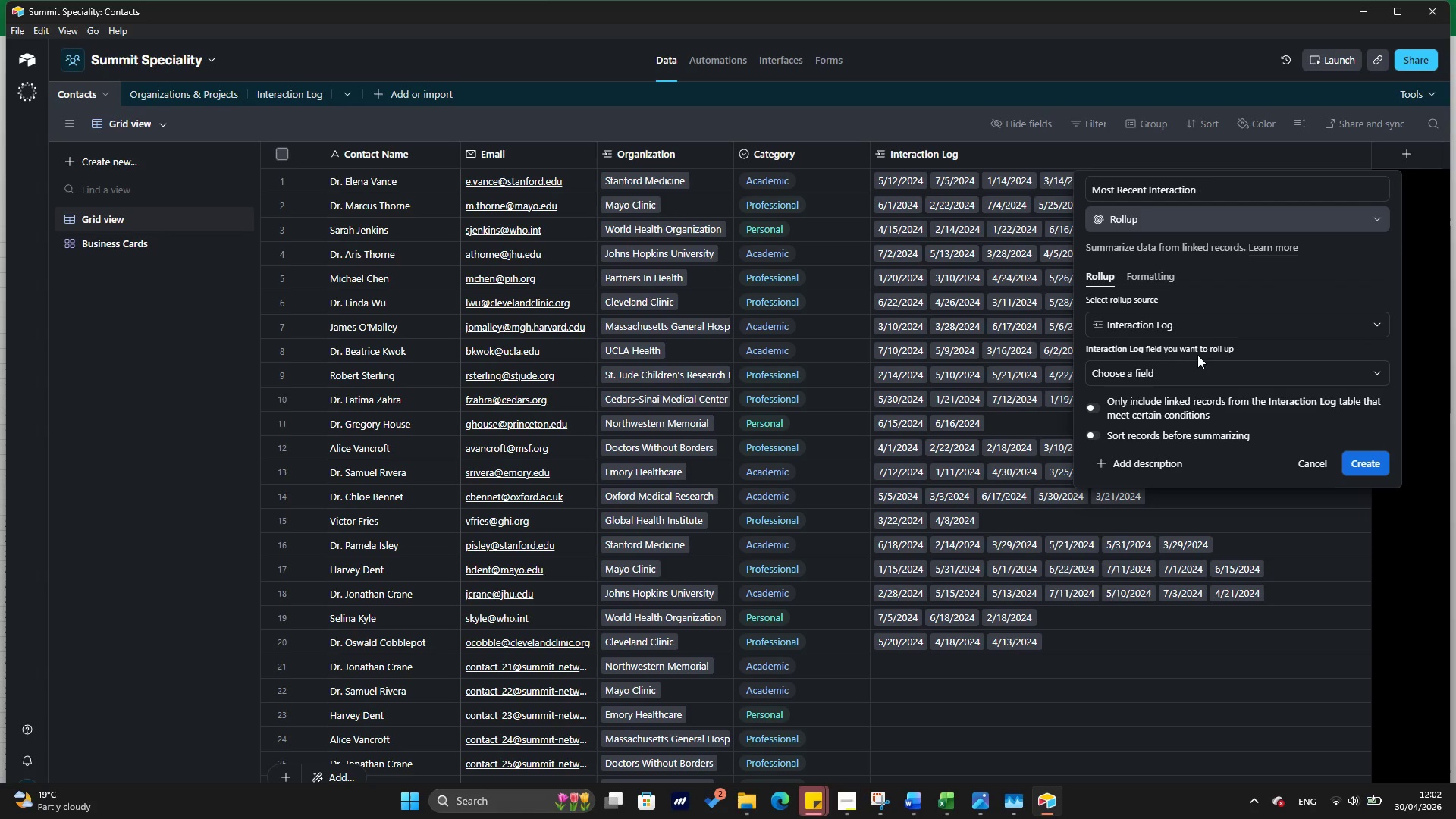 
left_click([1196, 375])
 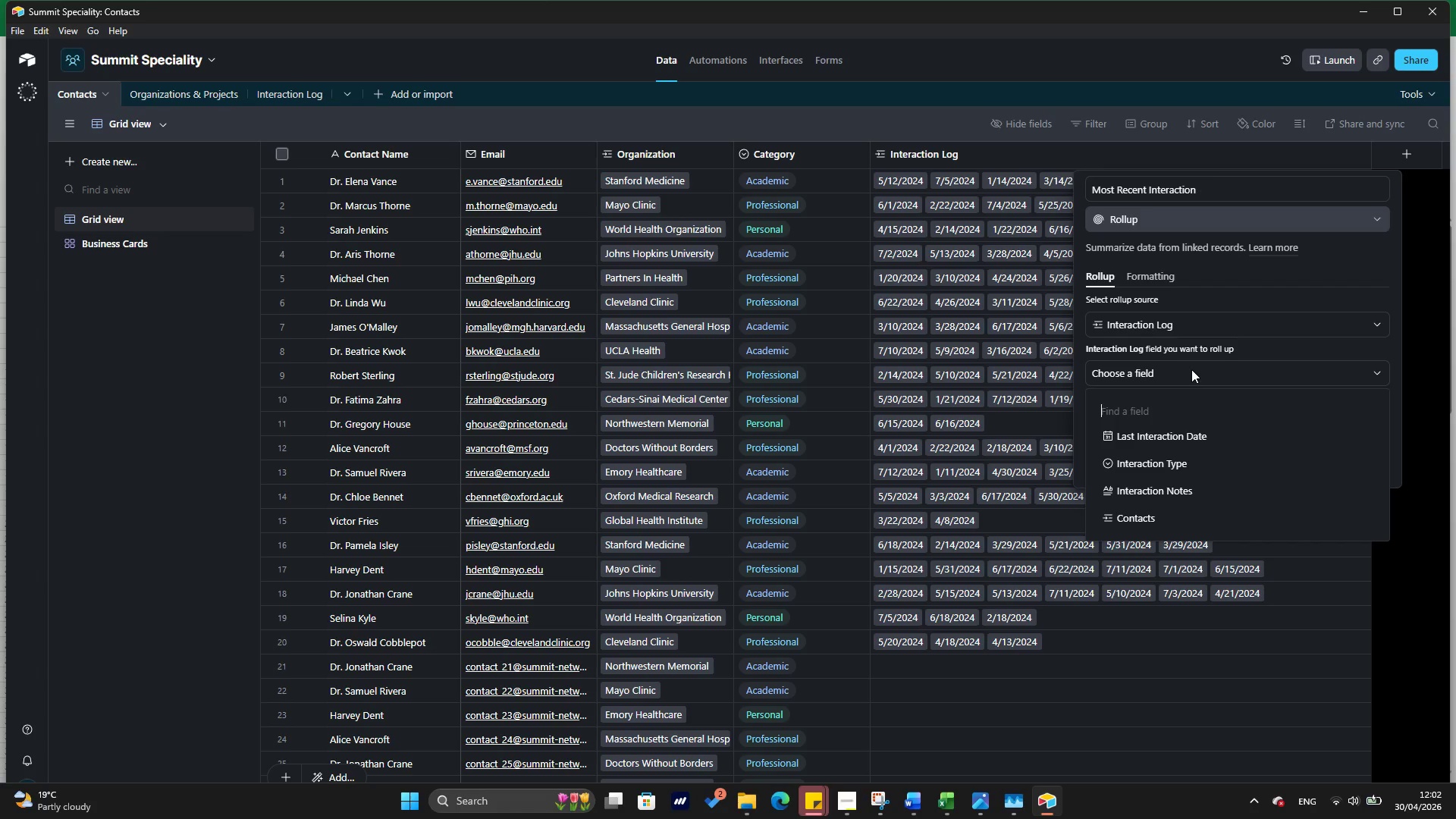 
wait(13.84)
 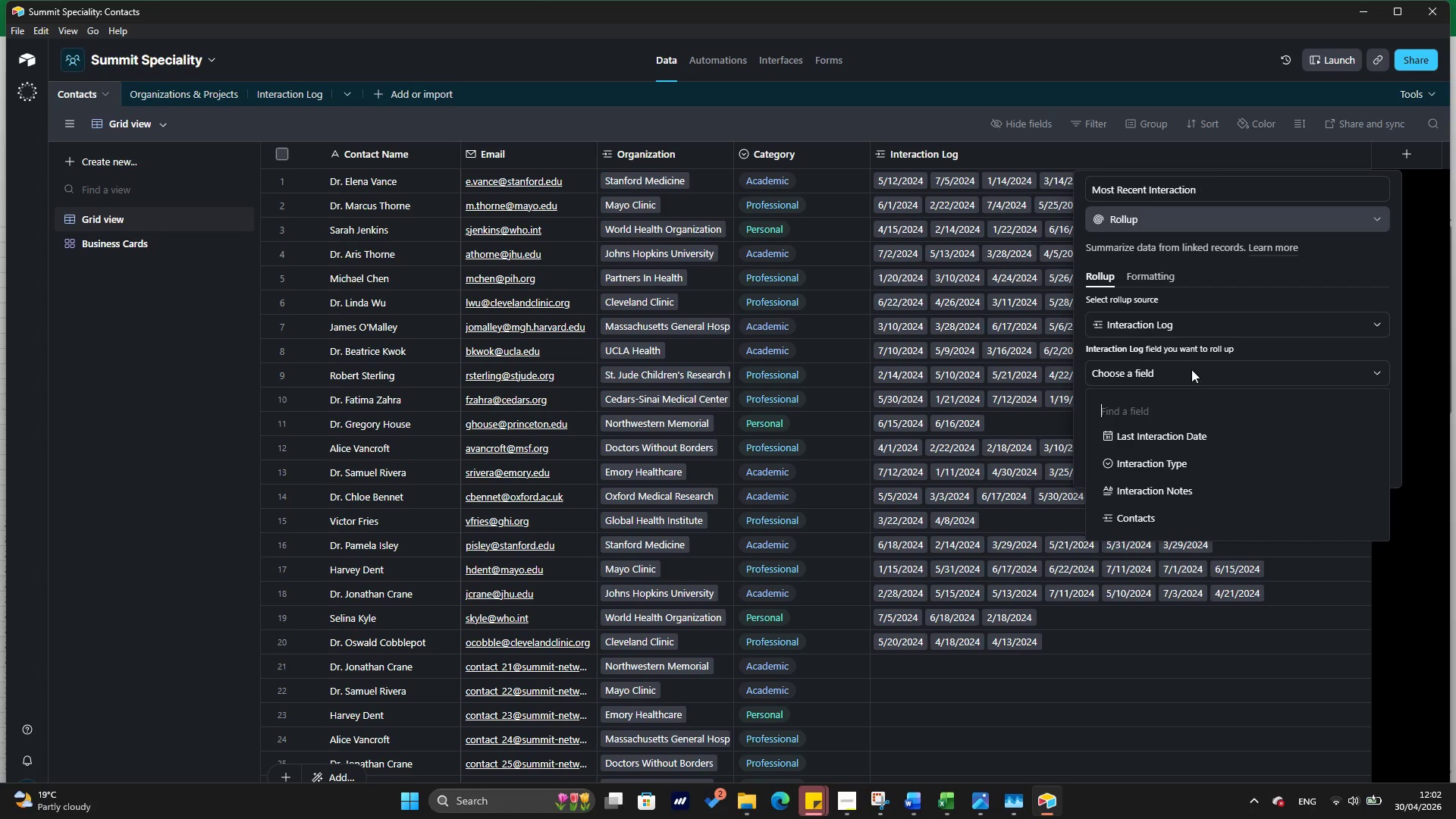 
left_click([1177, 436])
 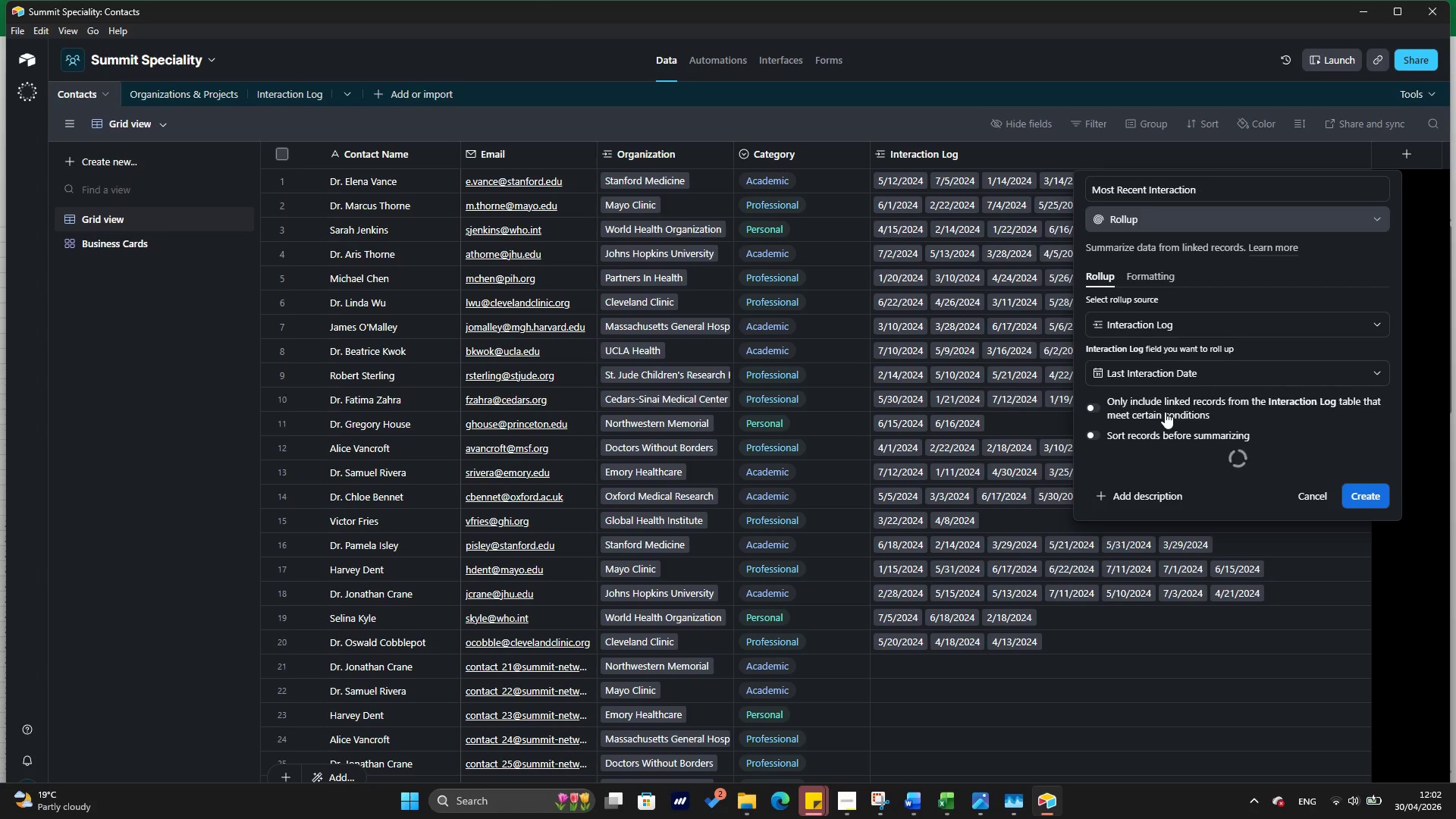 
mouse_move([1172, 383])
 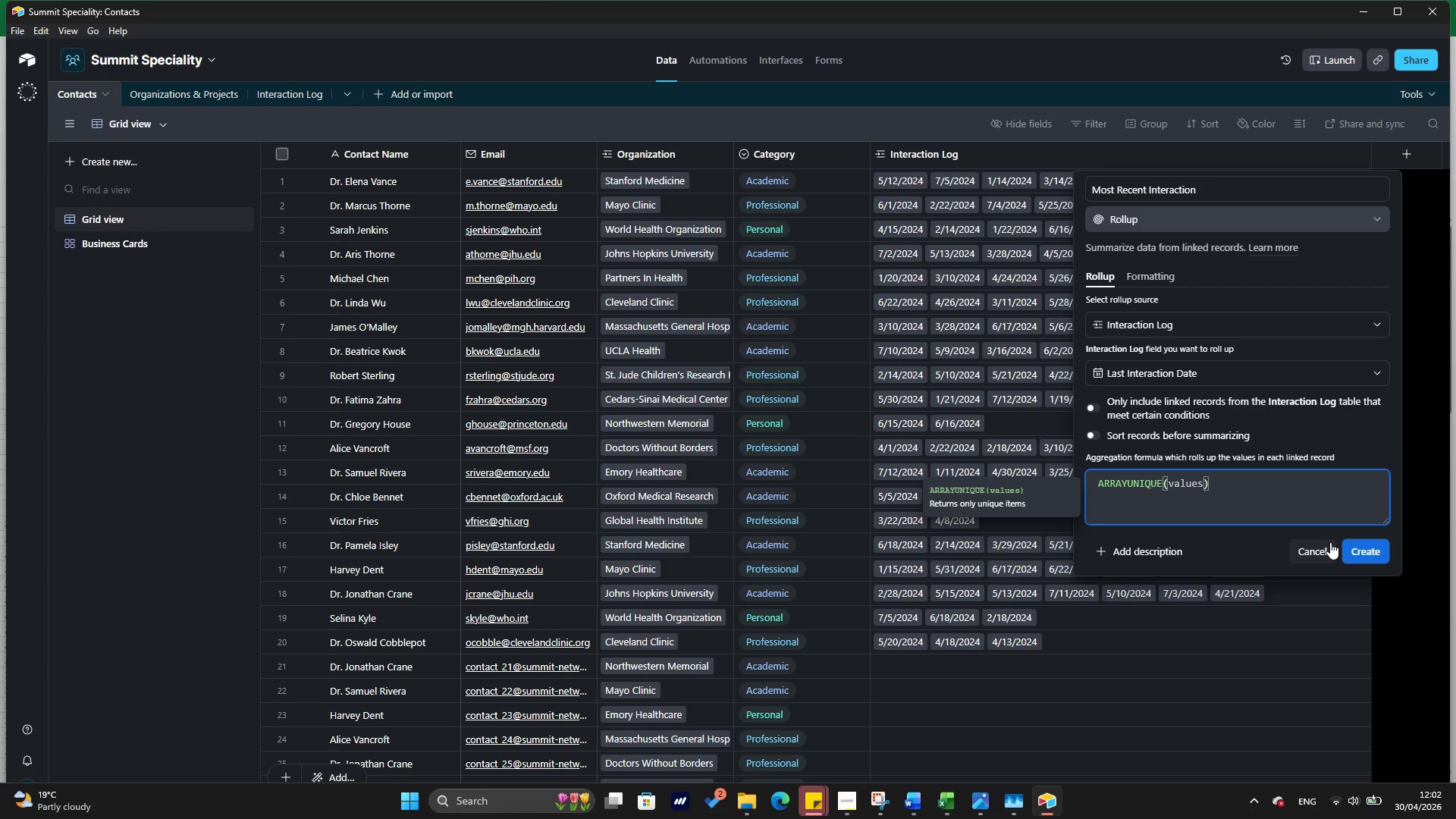 
key(Backspace)
 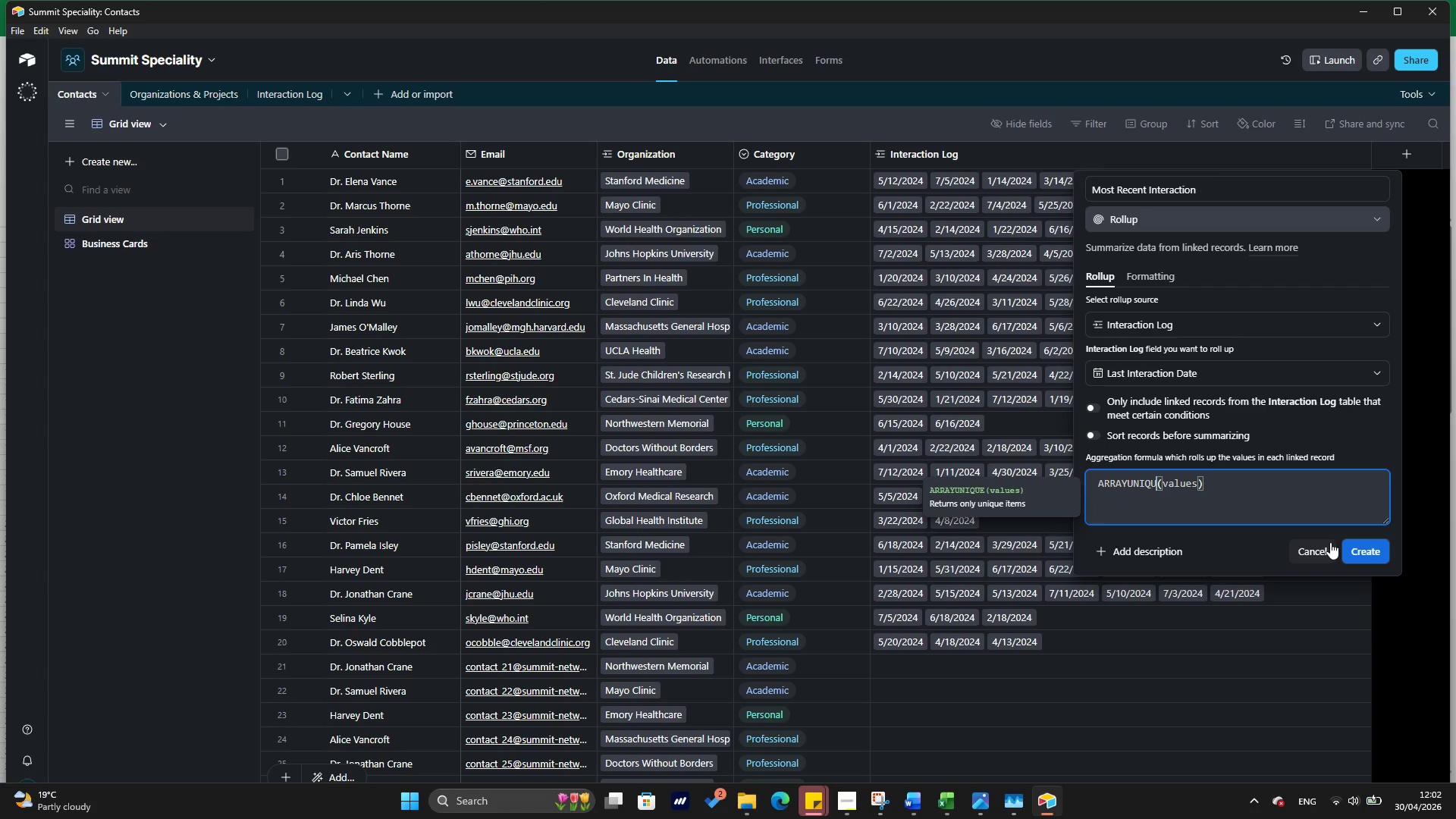 
key(Backspace)
 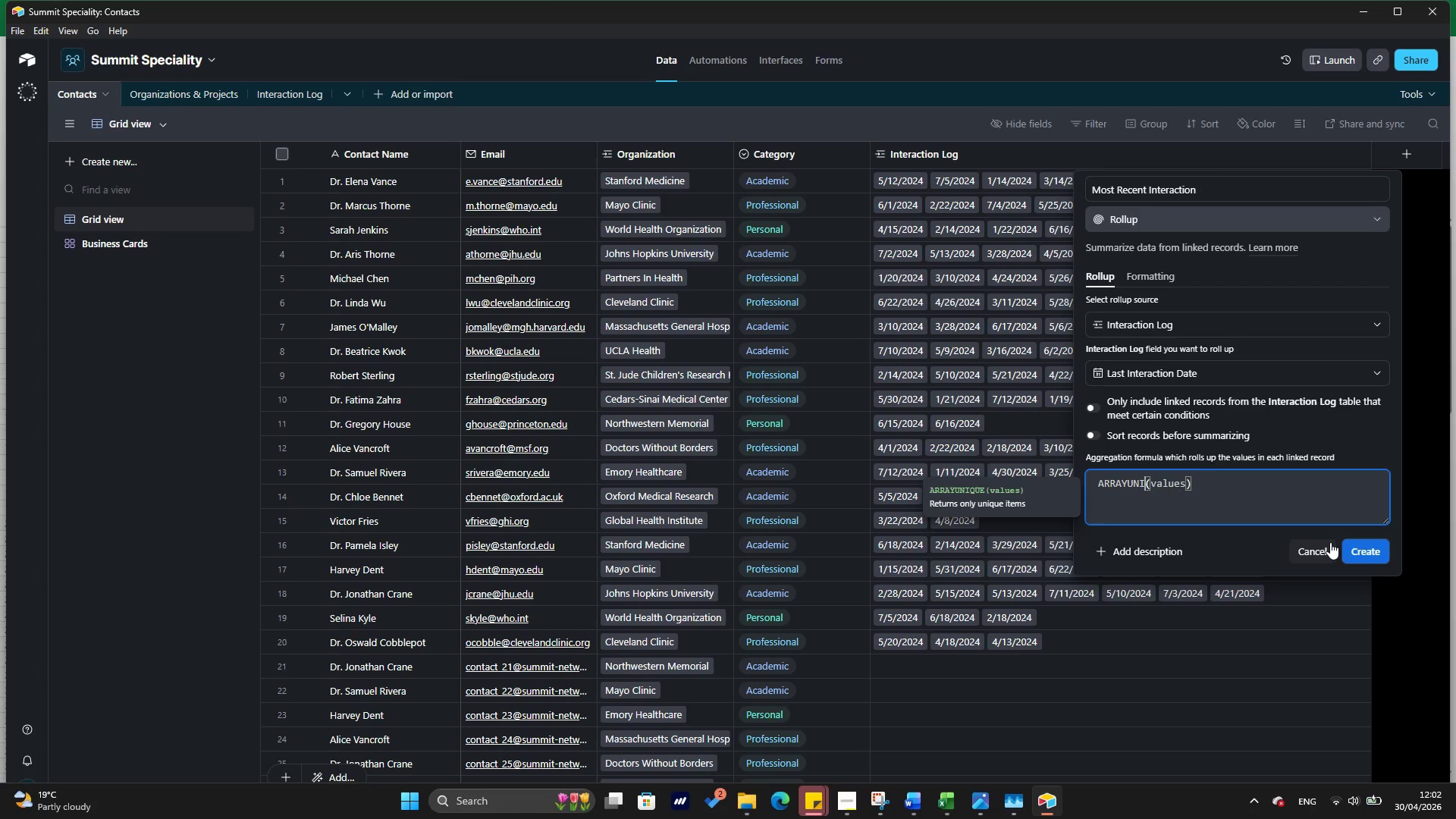 
key(Backspace)
 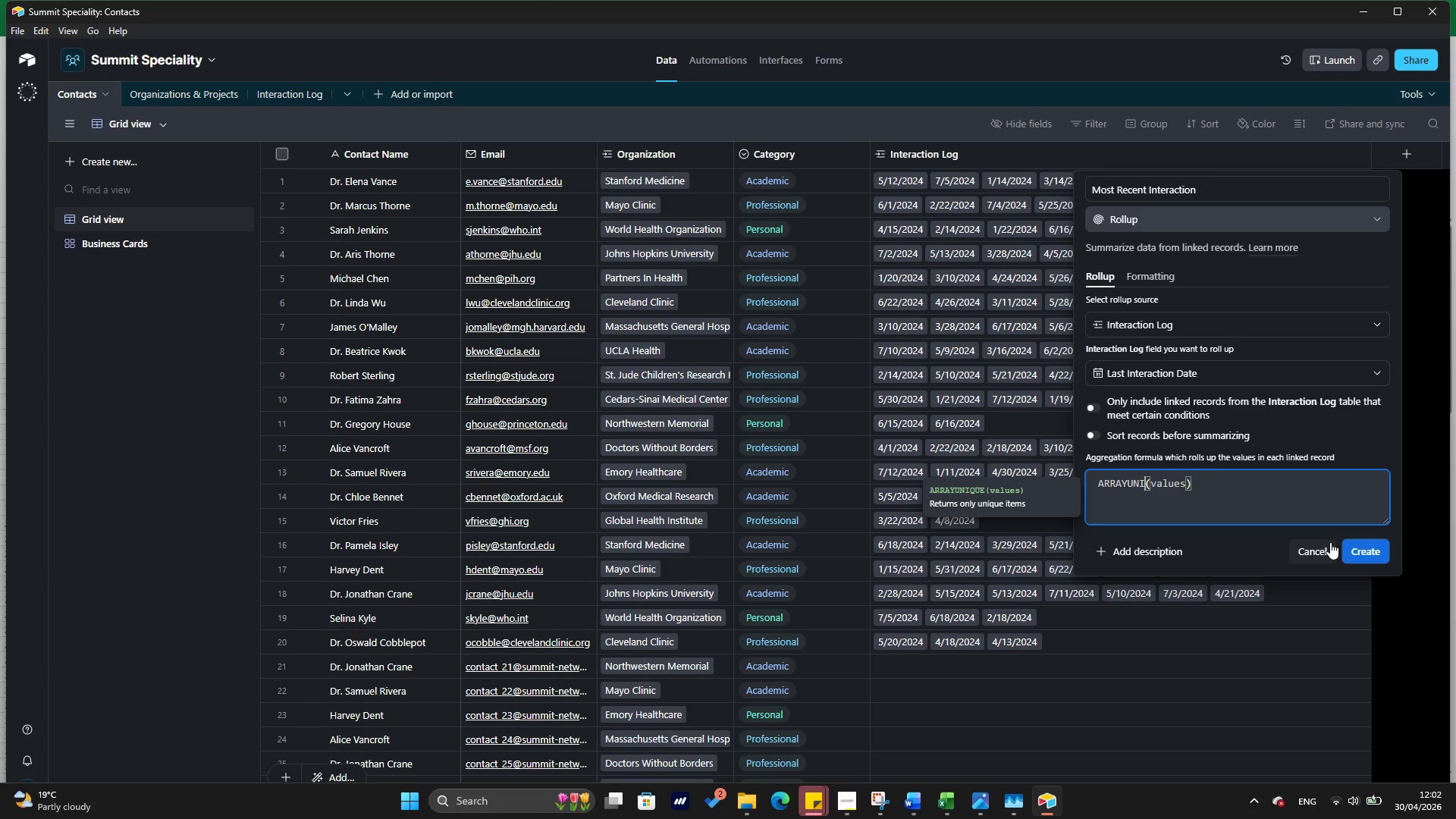 
key(Backspace)
 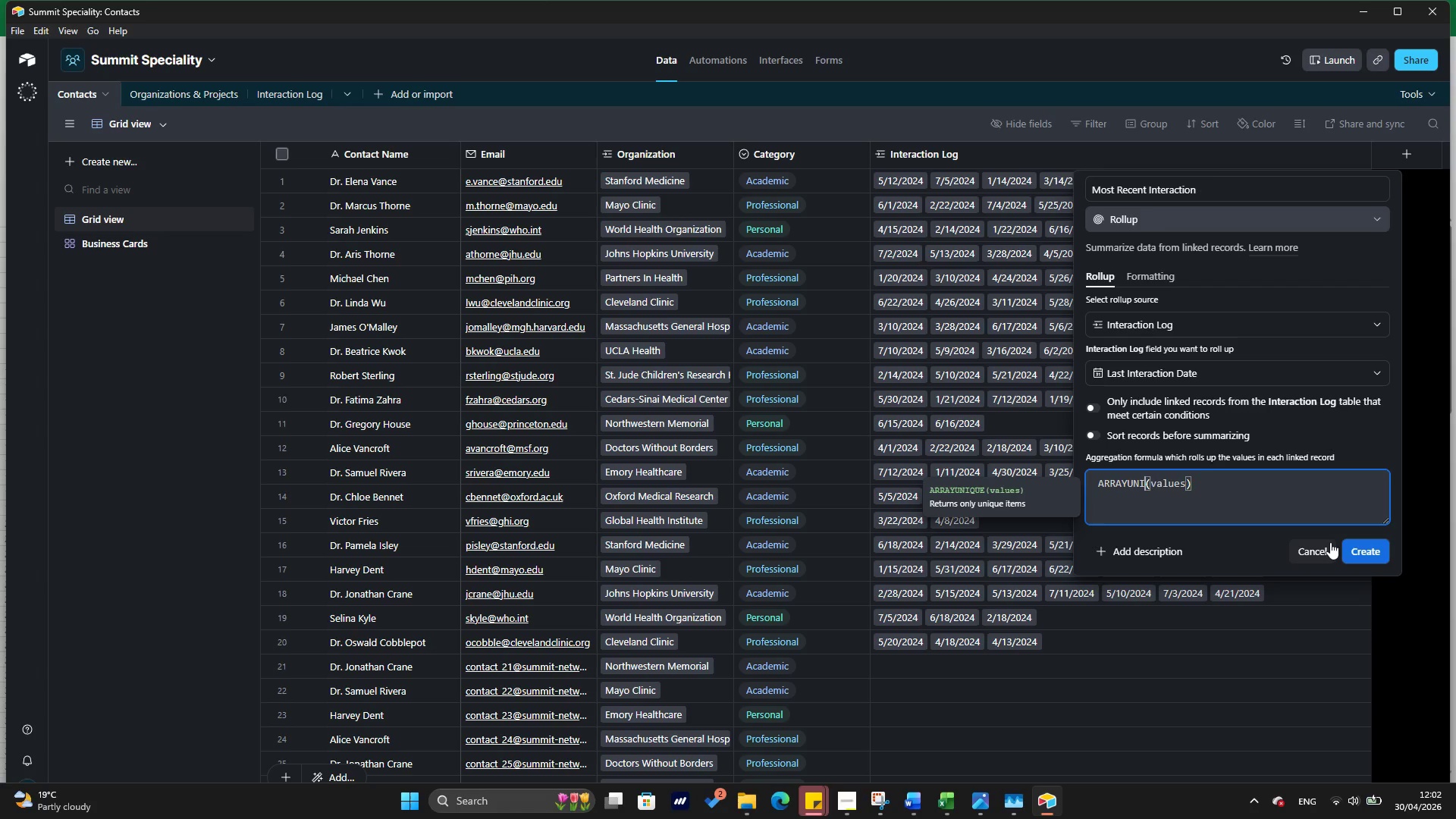 
key(Backspace)
 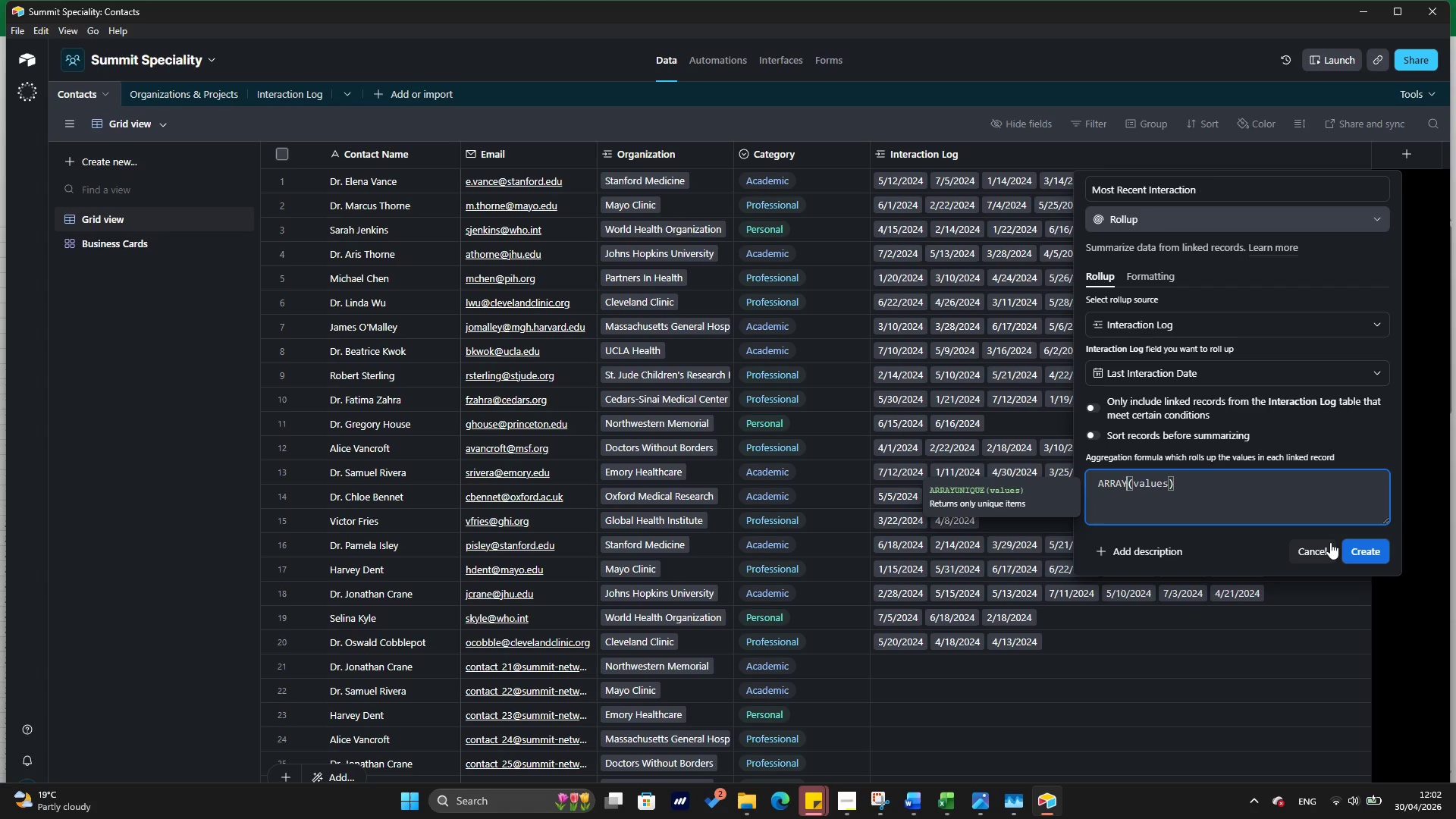 
key(Backspace)
 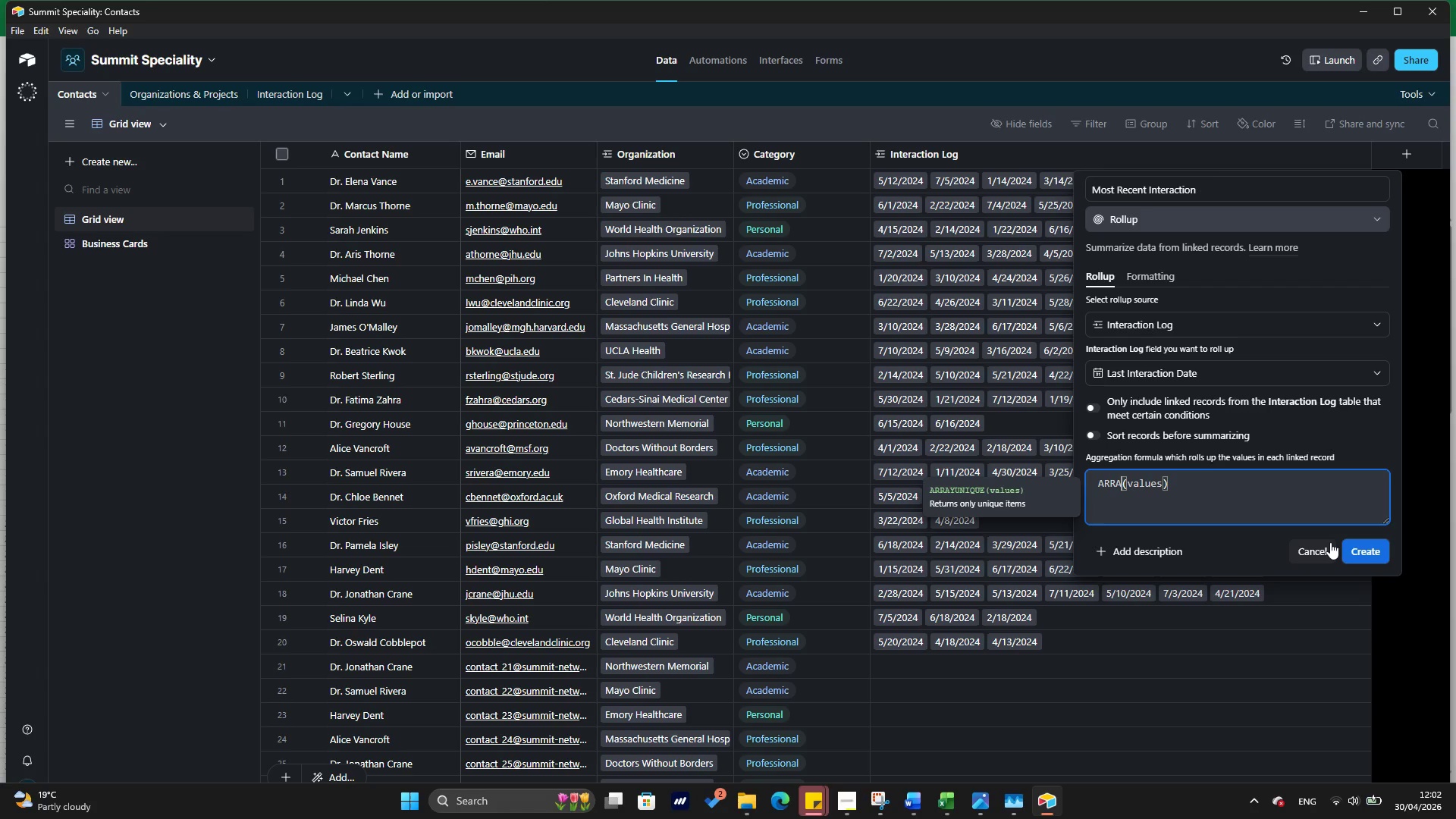 
key(Backspace)
 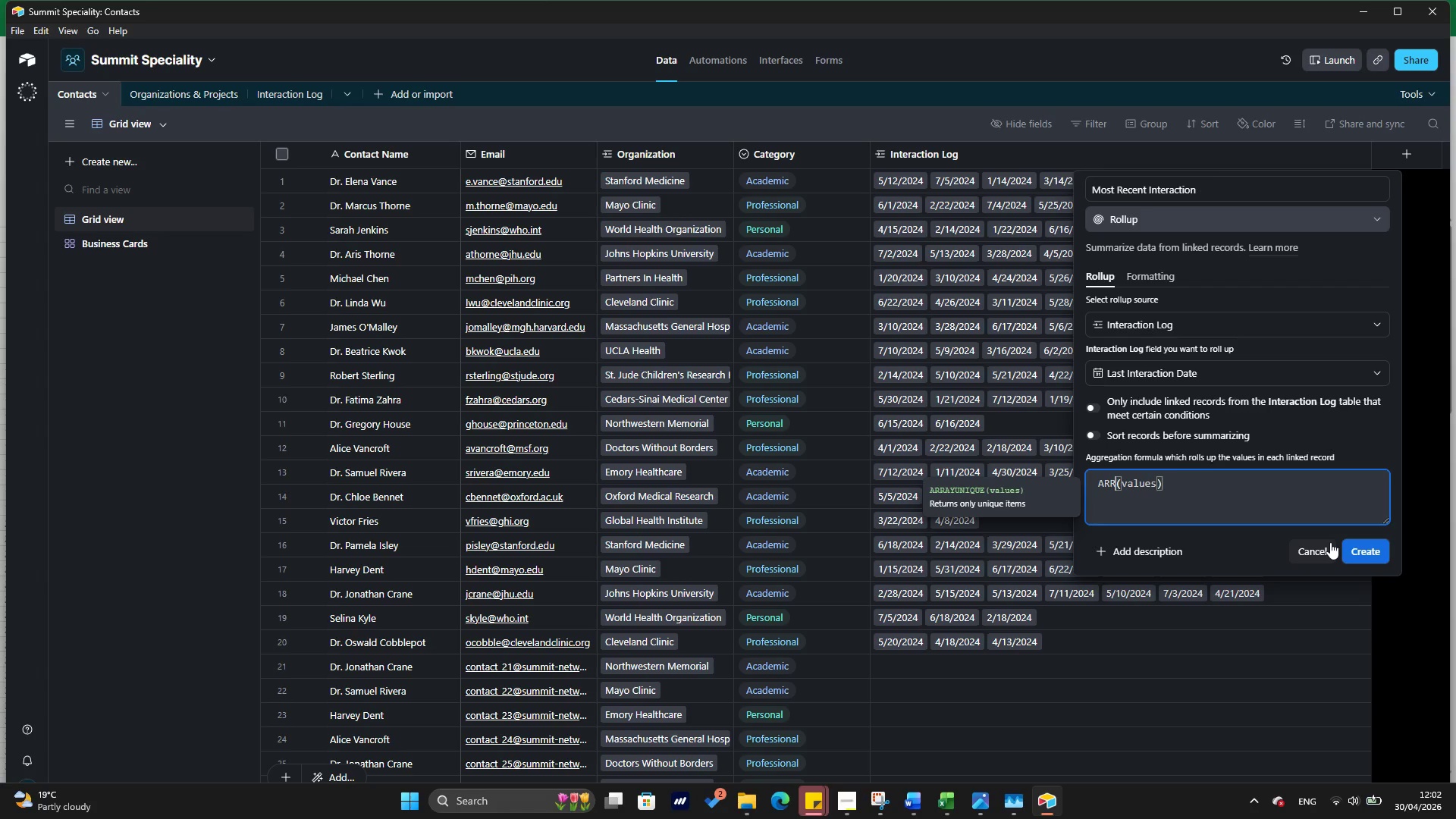 
key(Backspace)
 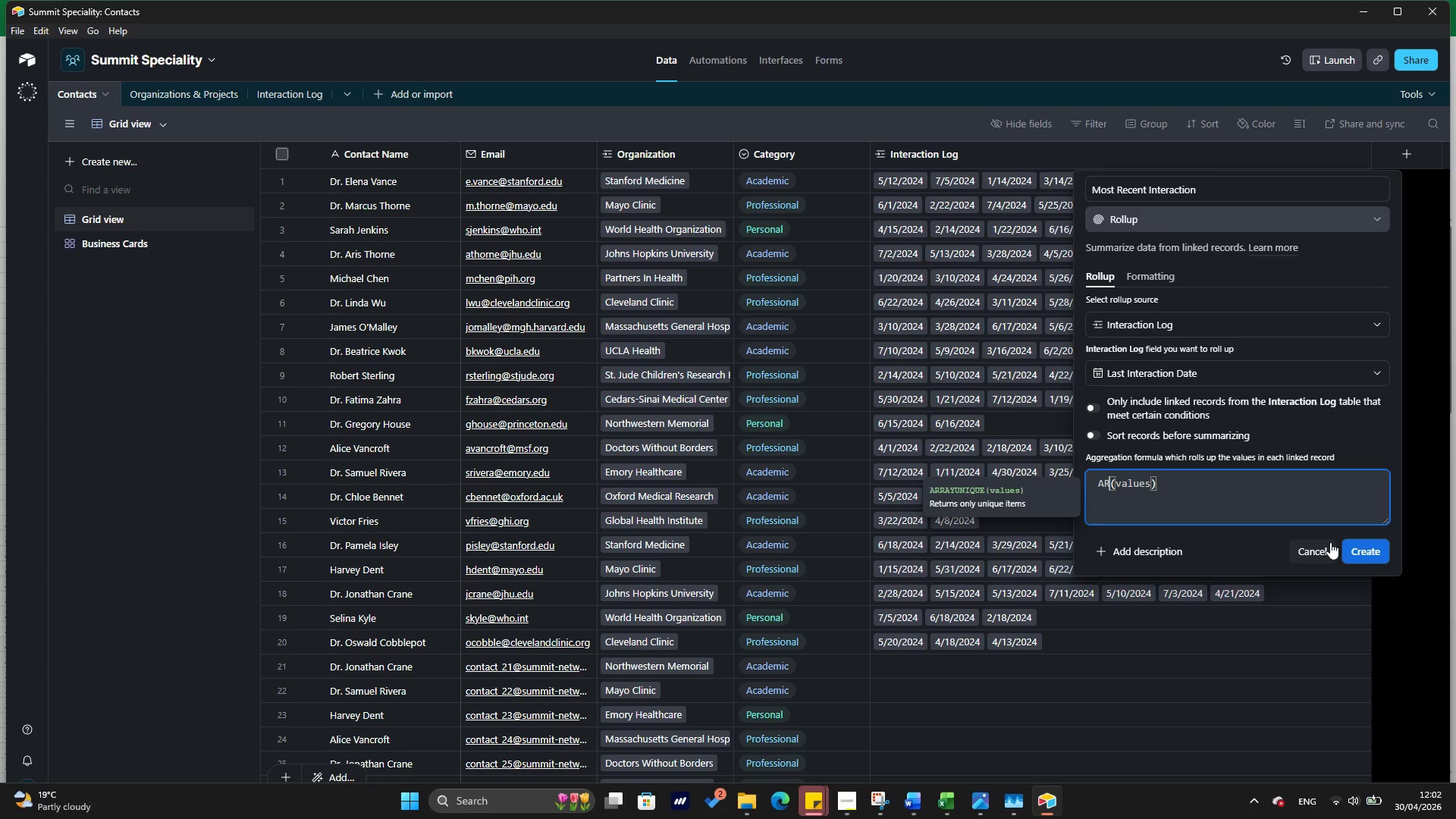 
key(Backspace)
 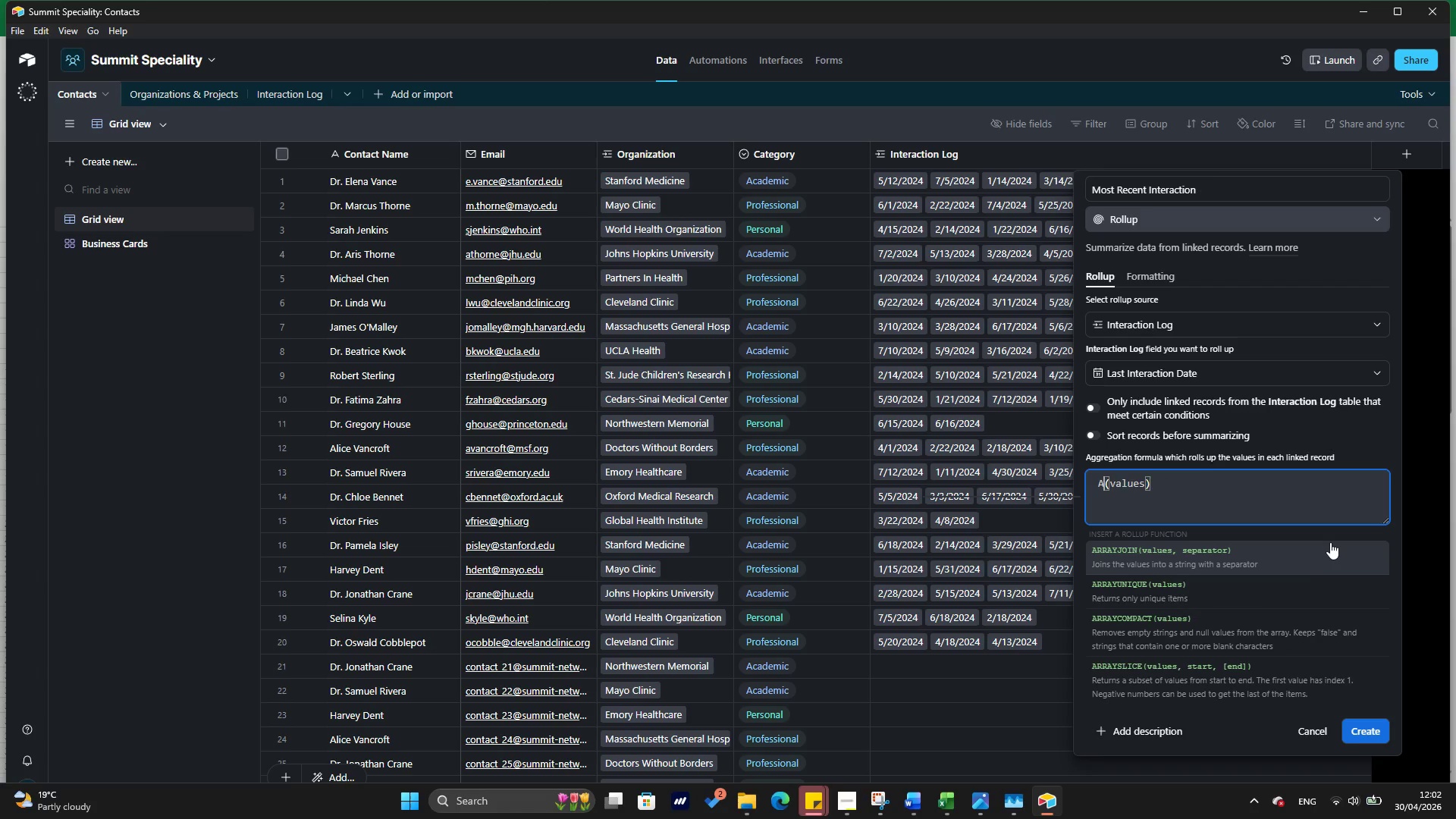 
key(Backspace)
 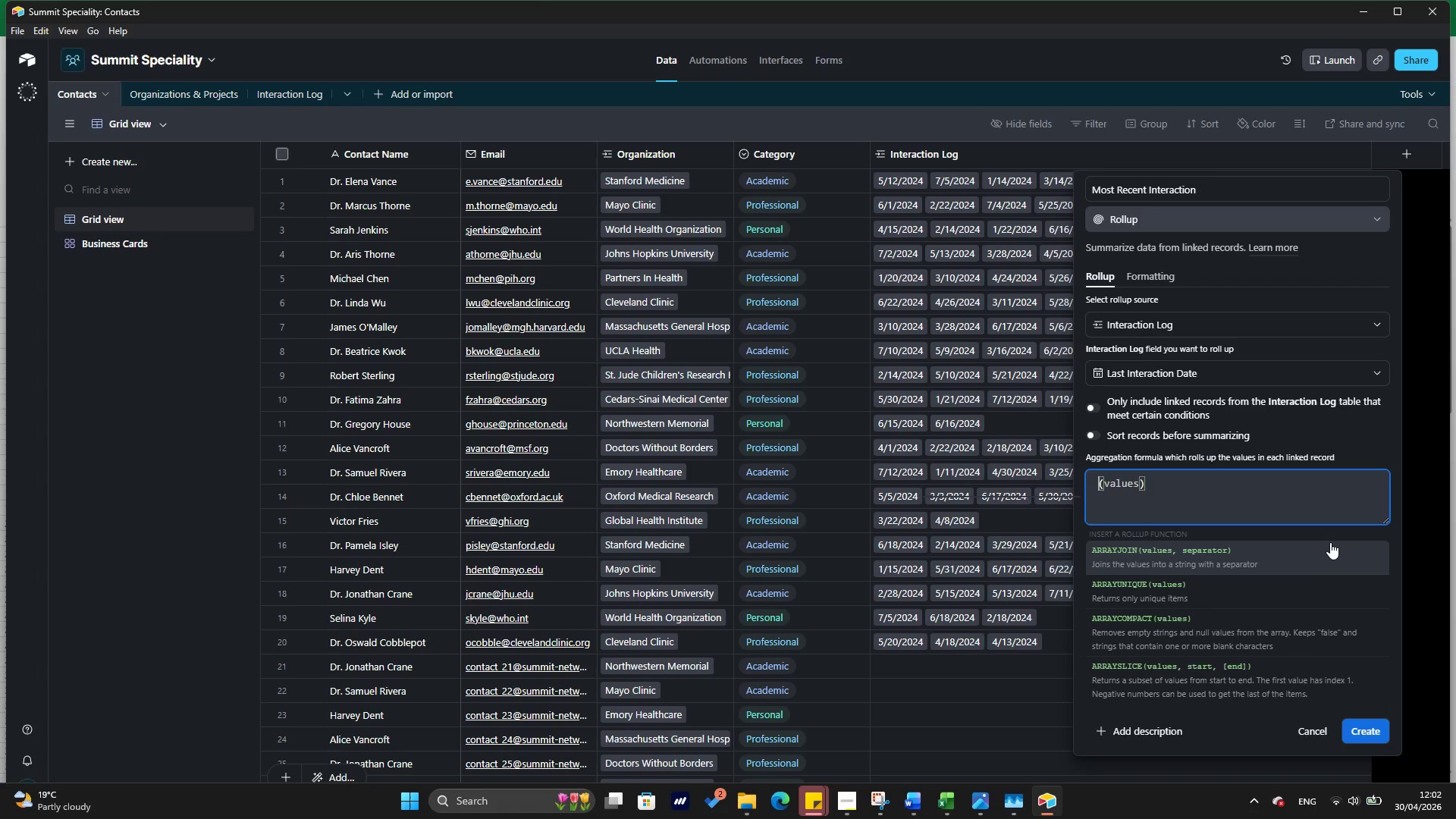 
key(Backspace)
 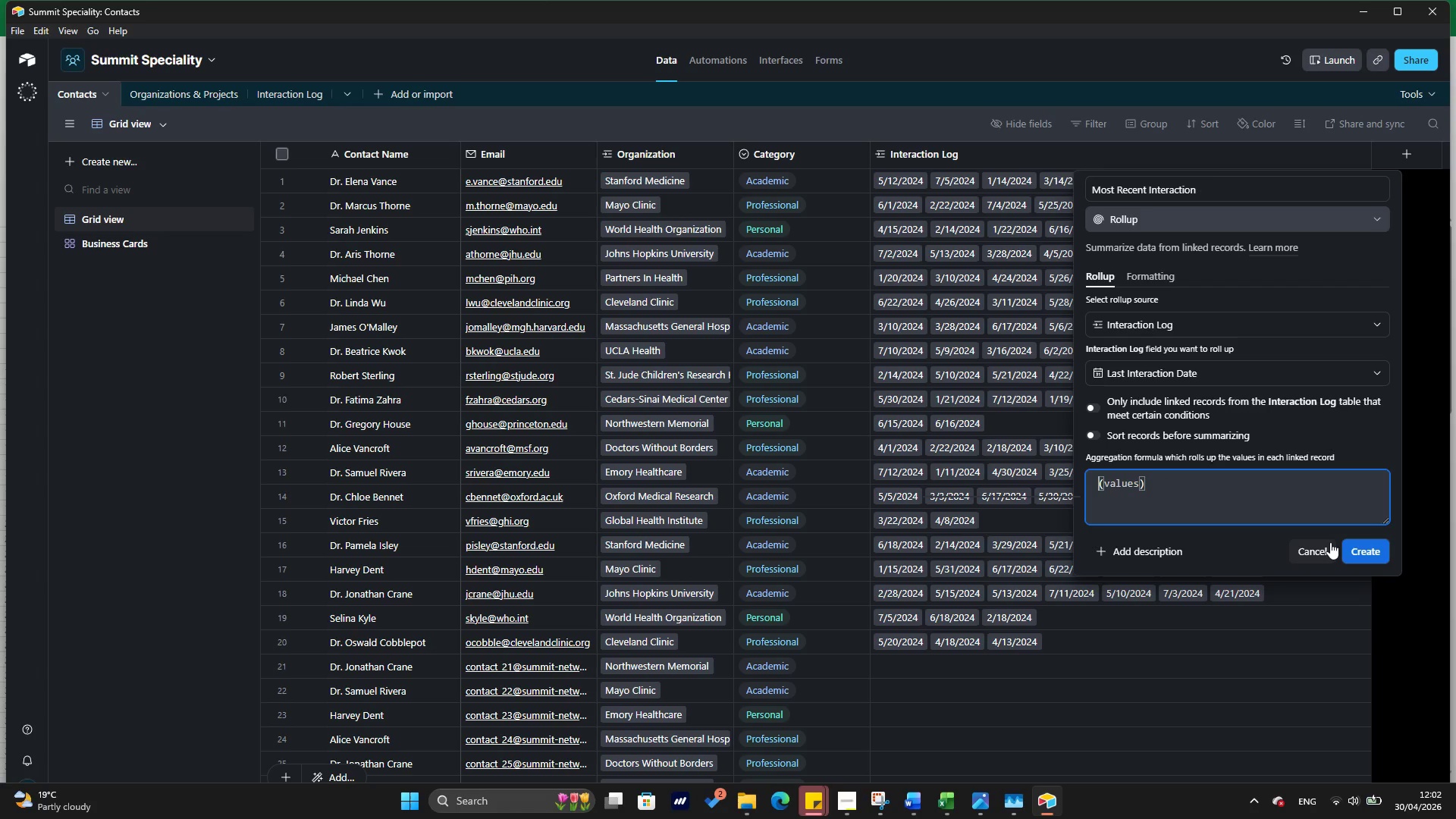 
key(Backspace)
 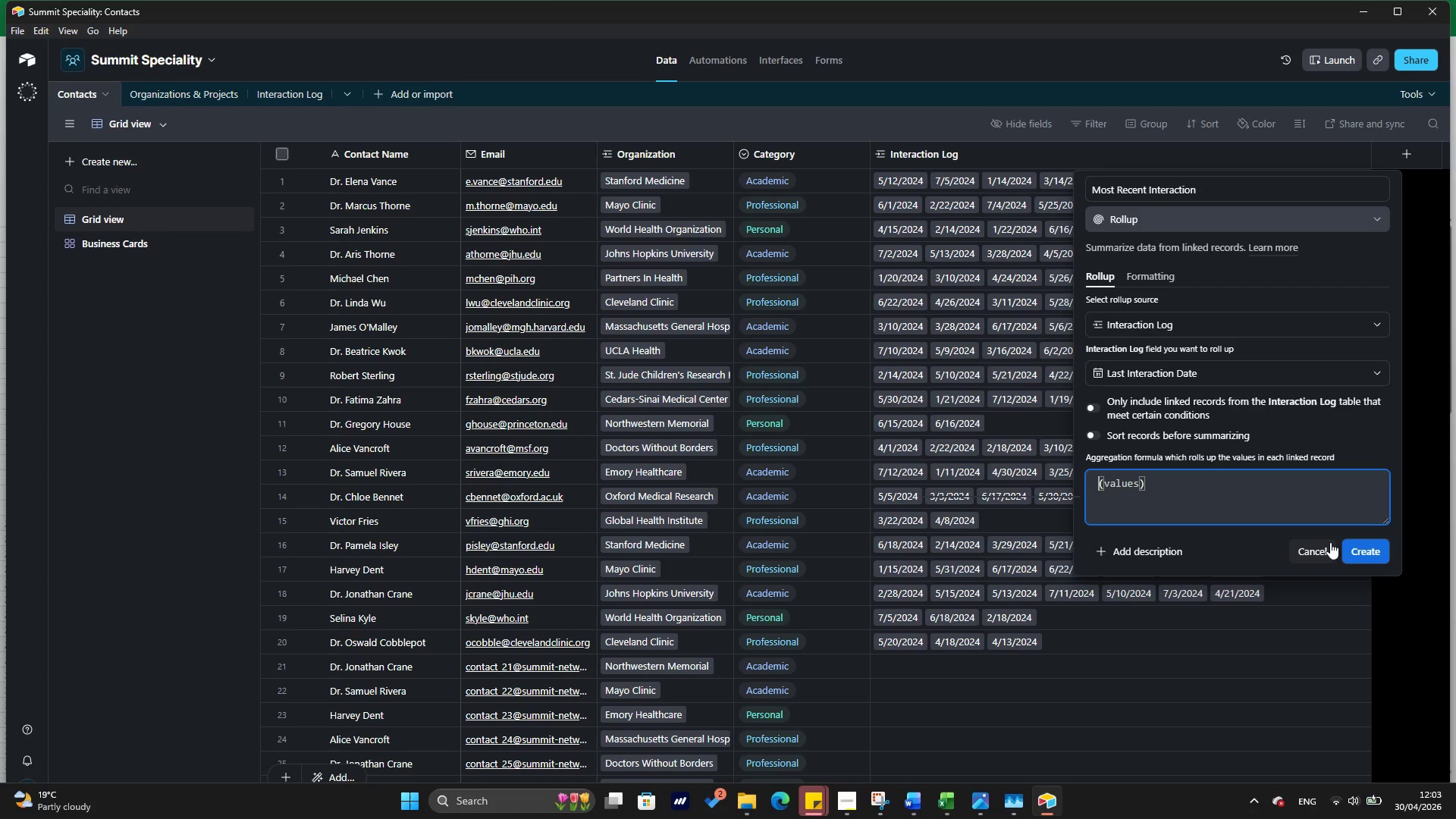 
type(MAX)
 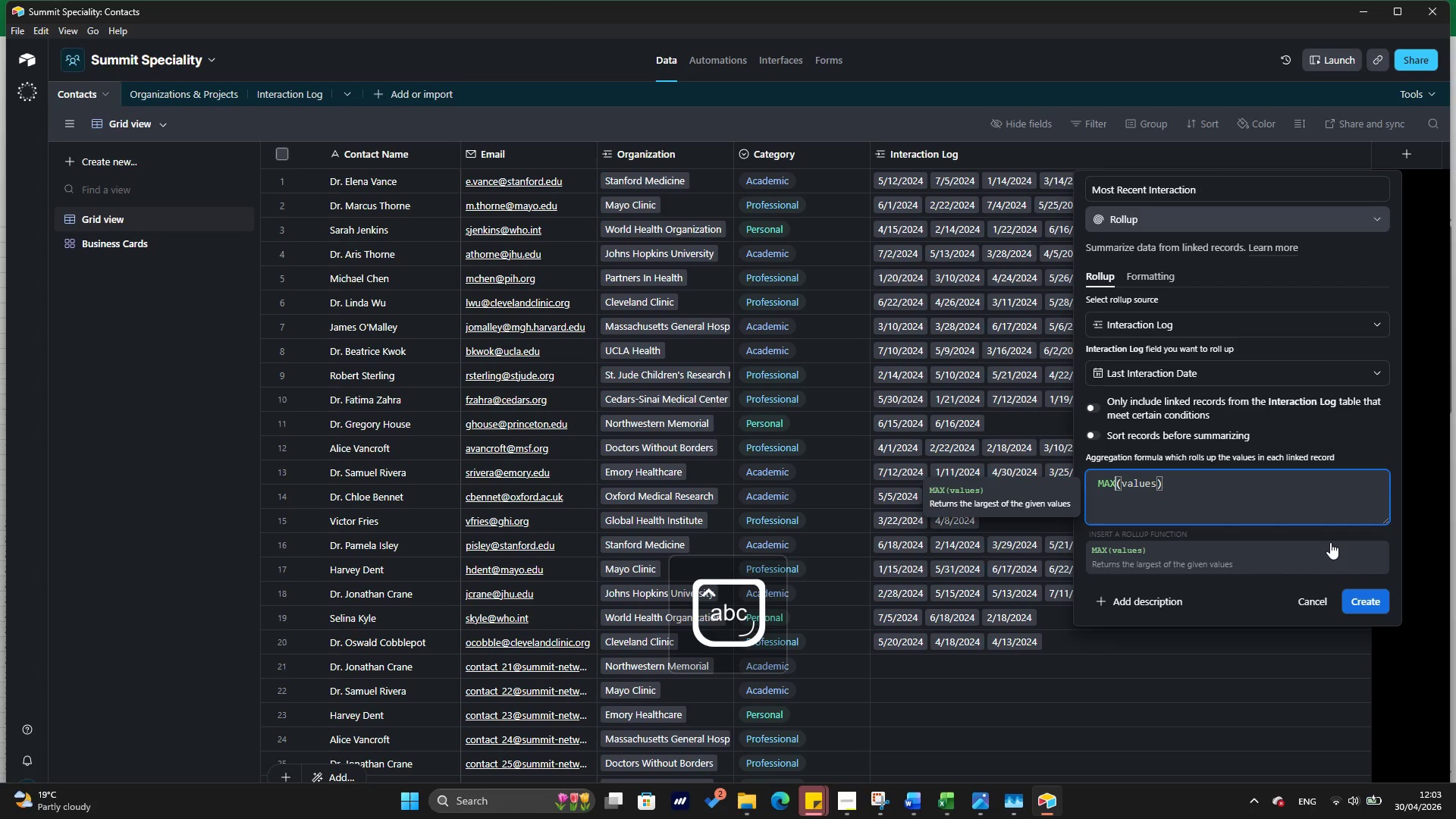 
left_click([1330, 542])
 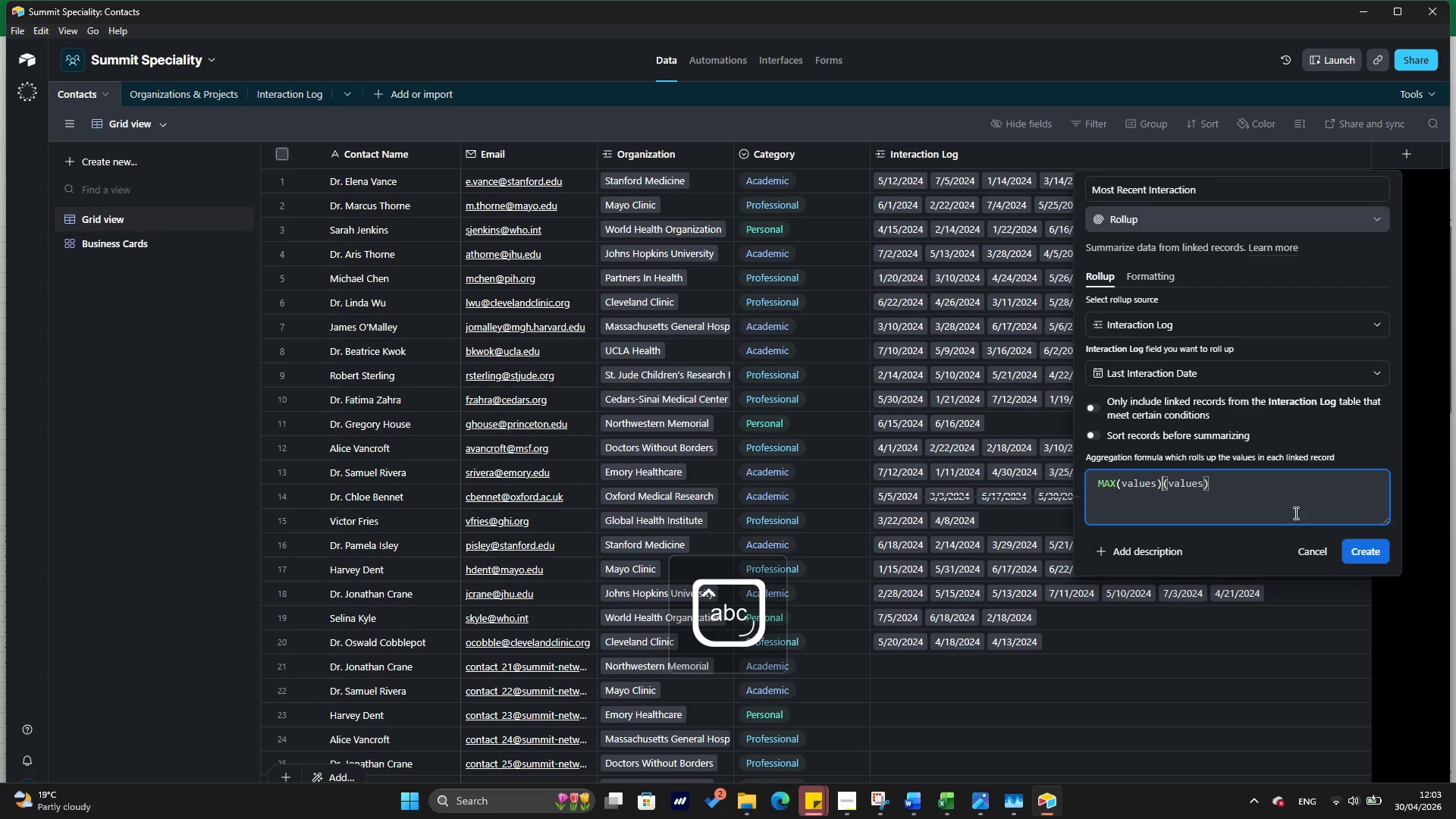 
left_click([1257, 488])
 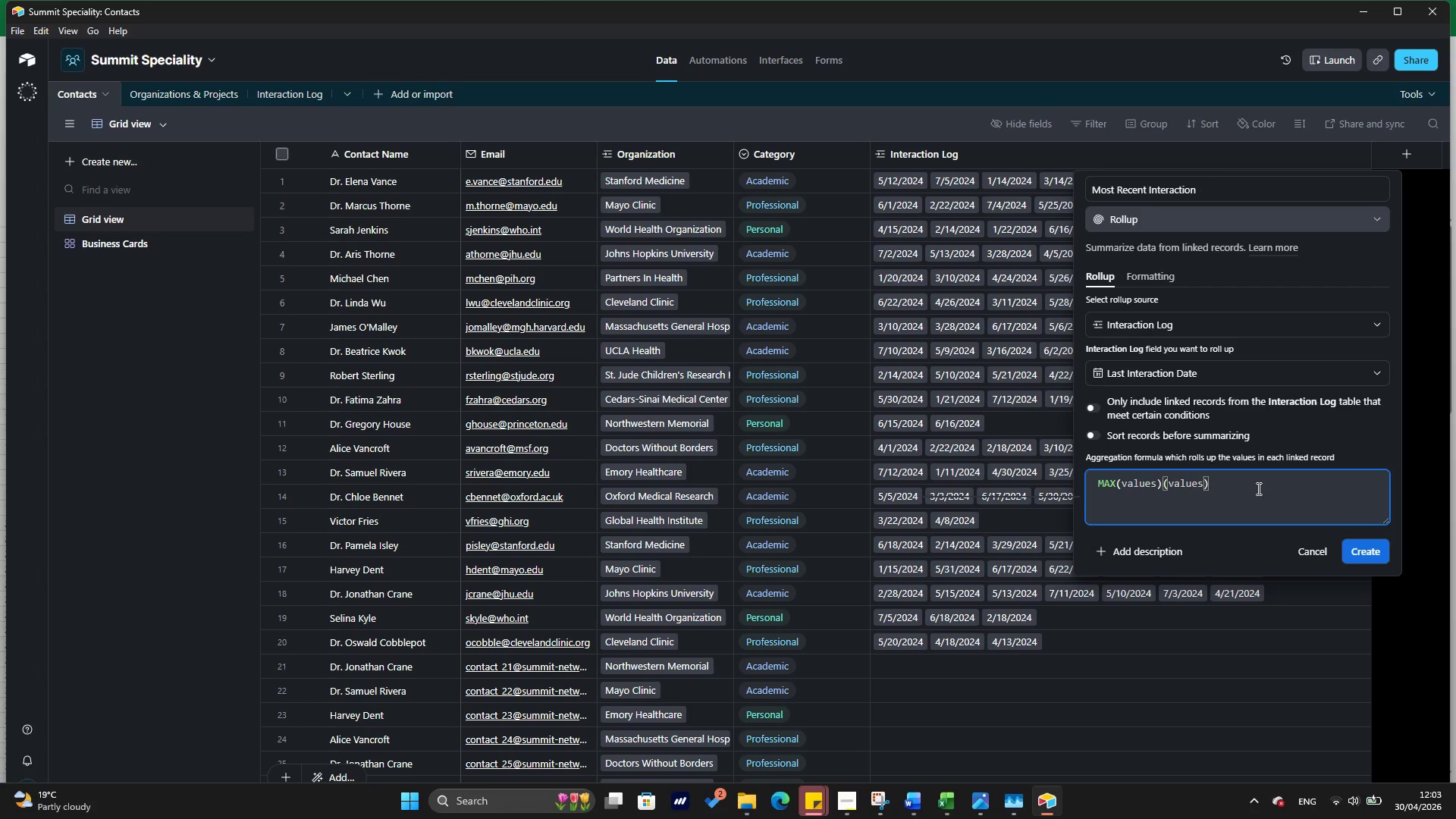 
key(Backspace)
 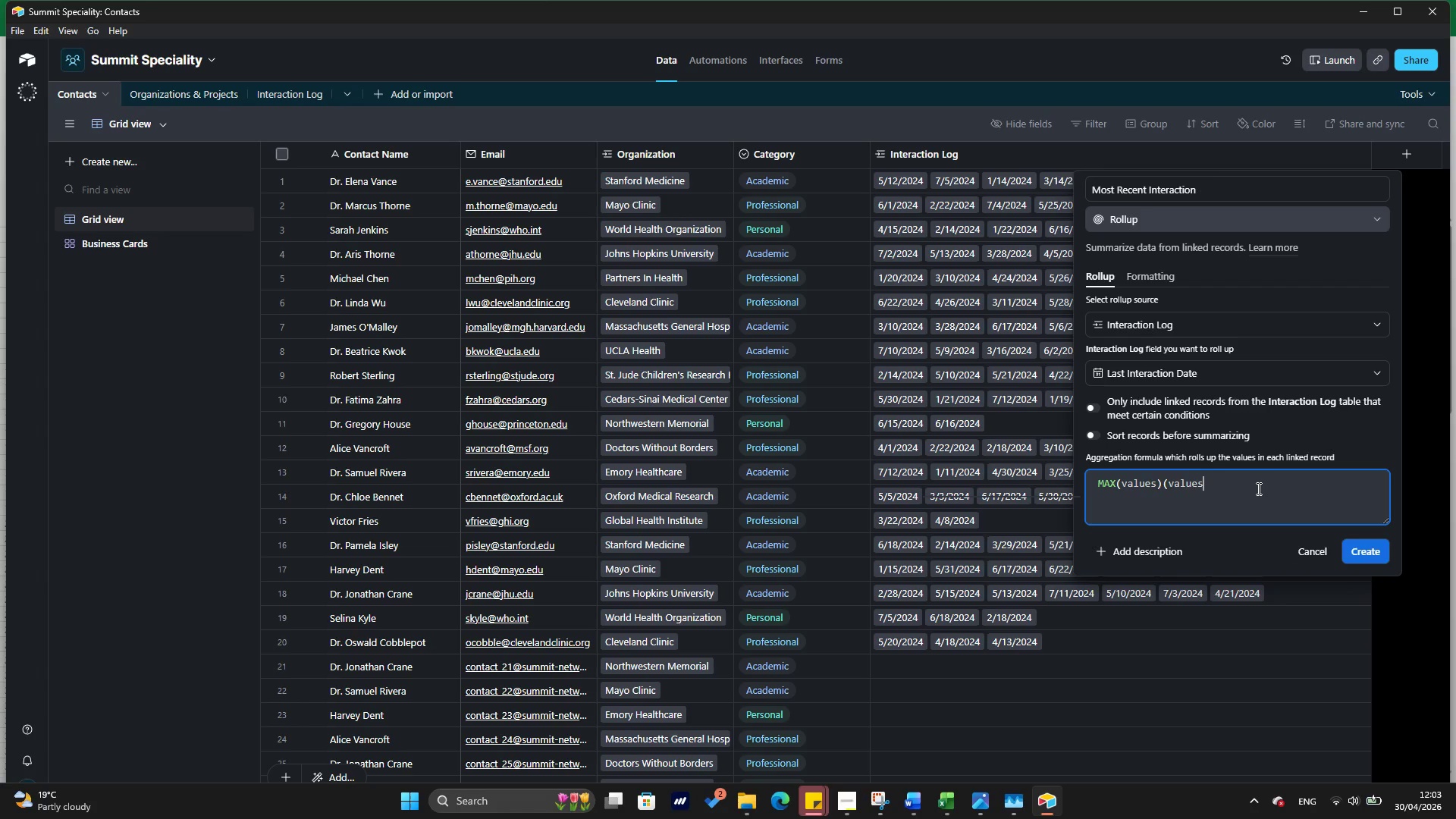 
key(Backspace)
 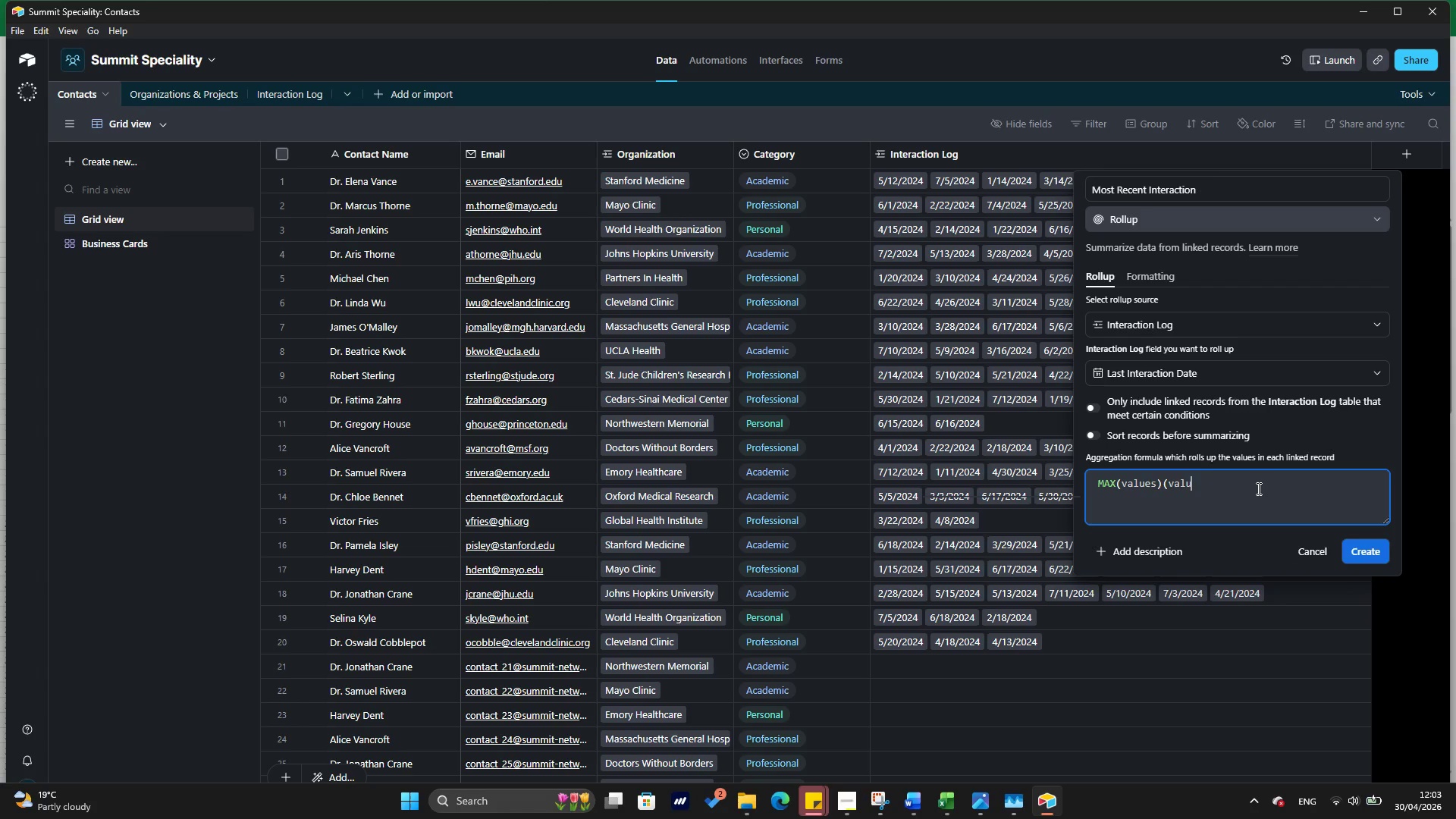 
key(Backspace)
 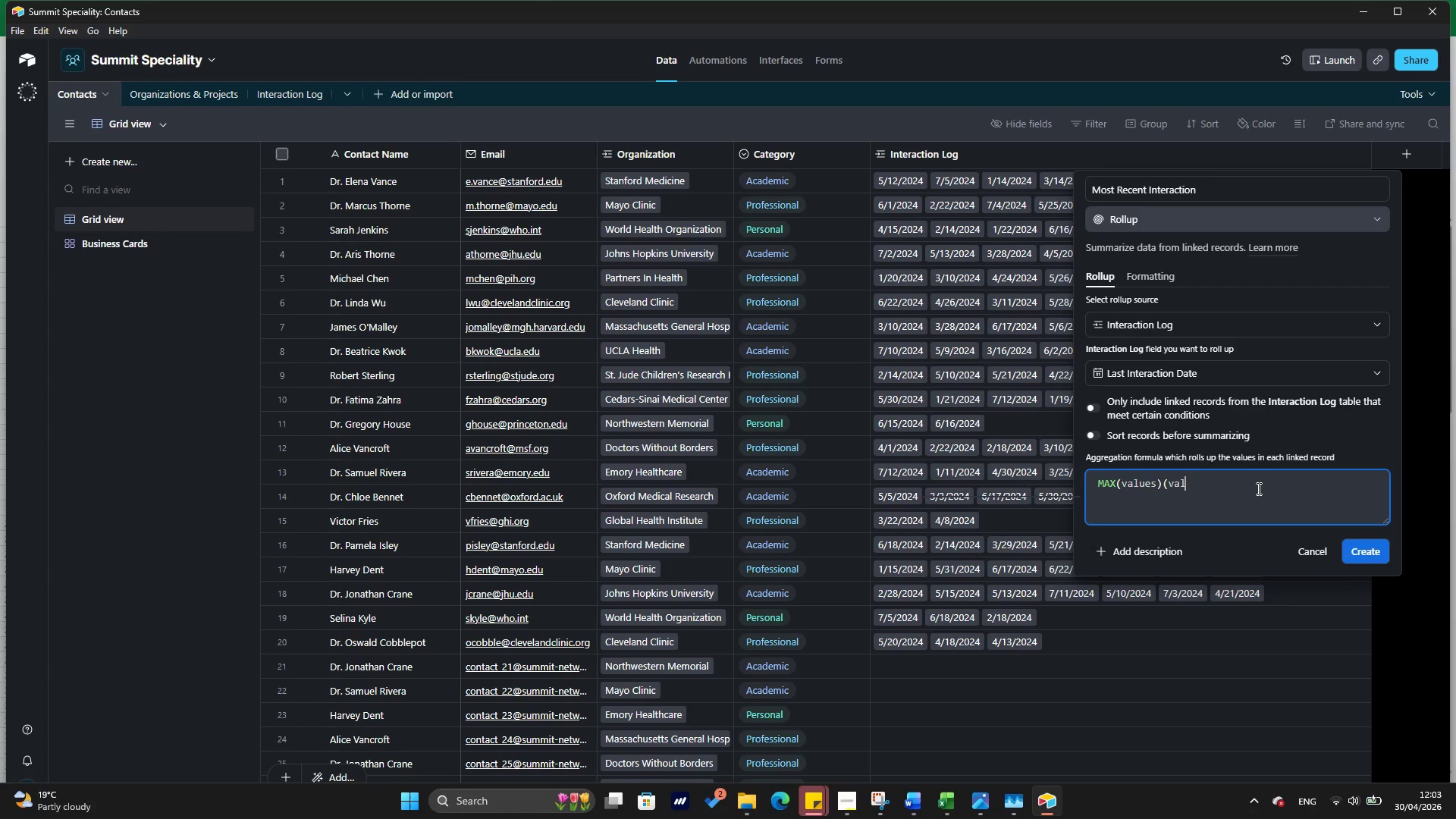 
key(Backspace)
 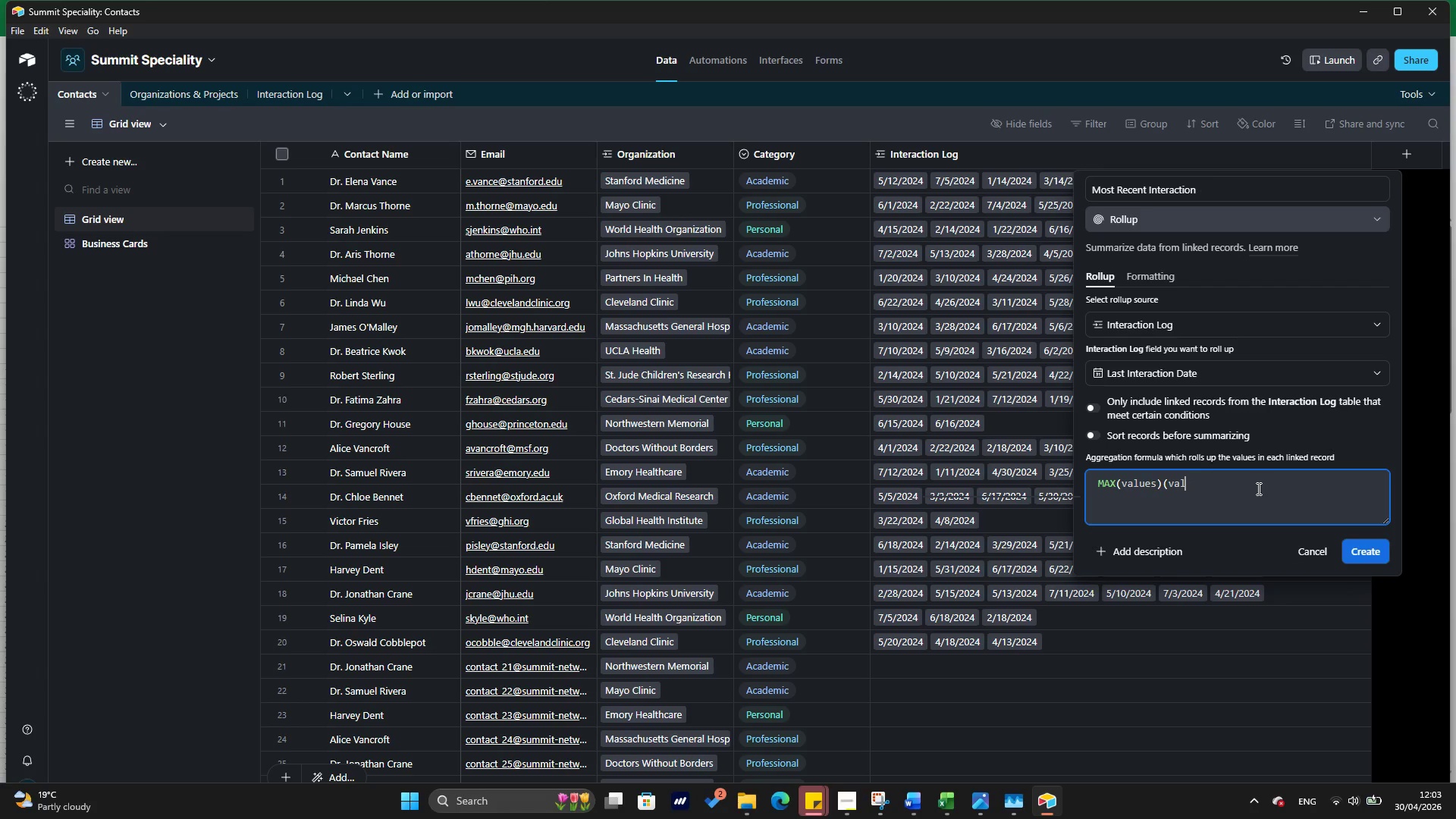 
key(Backspace)
 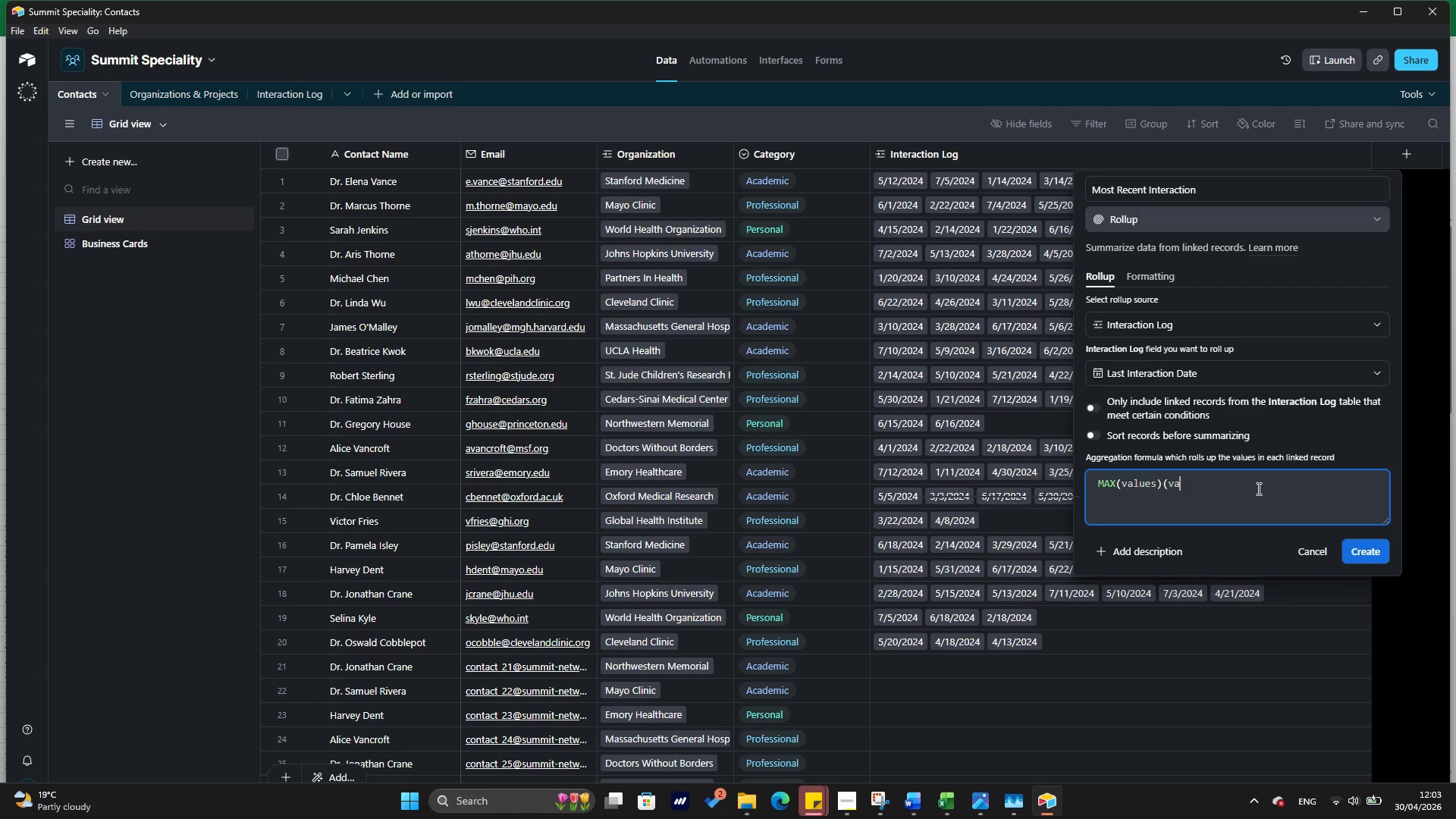 
key(Backspace)
 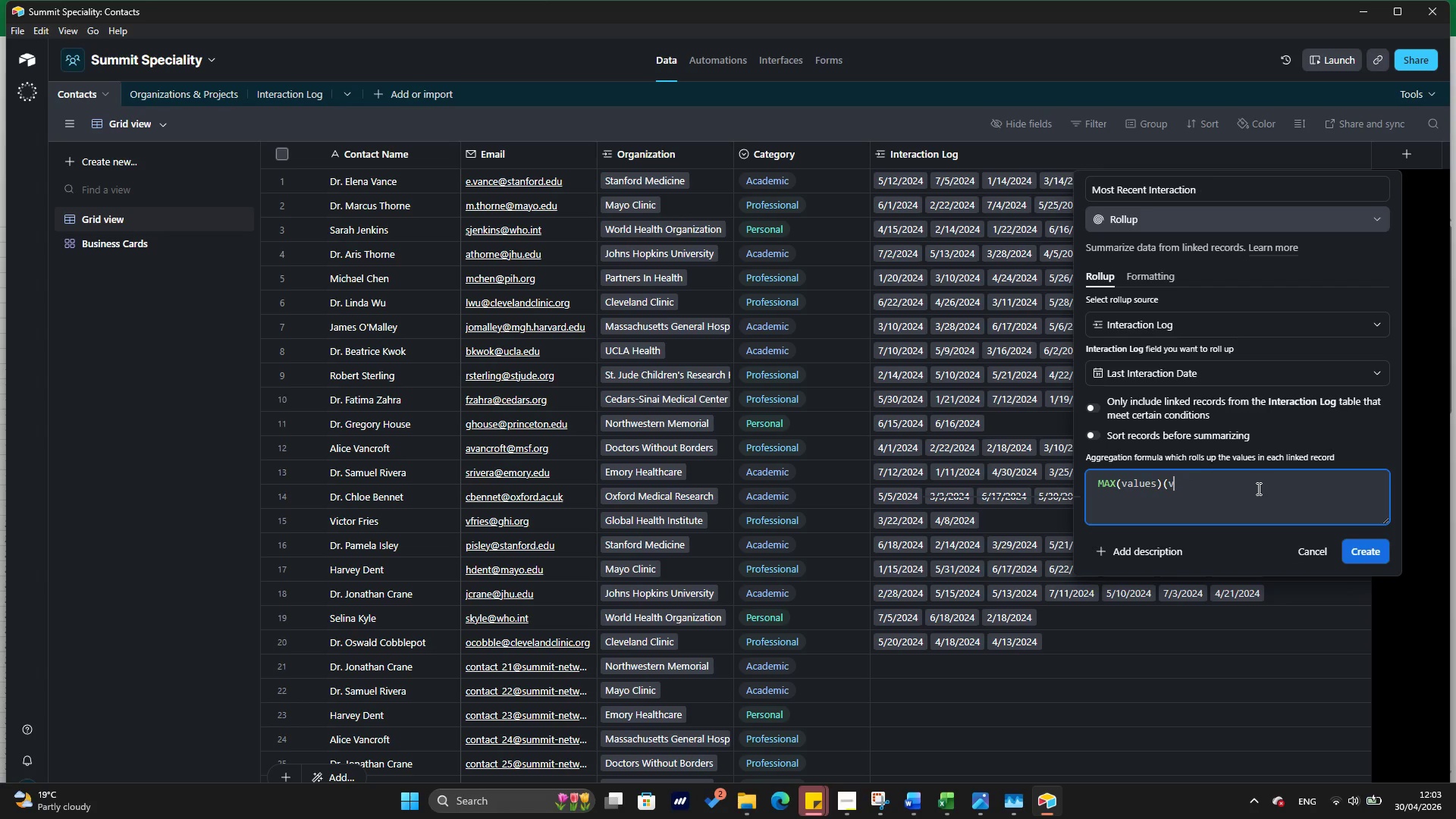 
key(Backspace)
 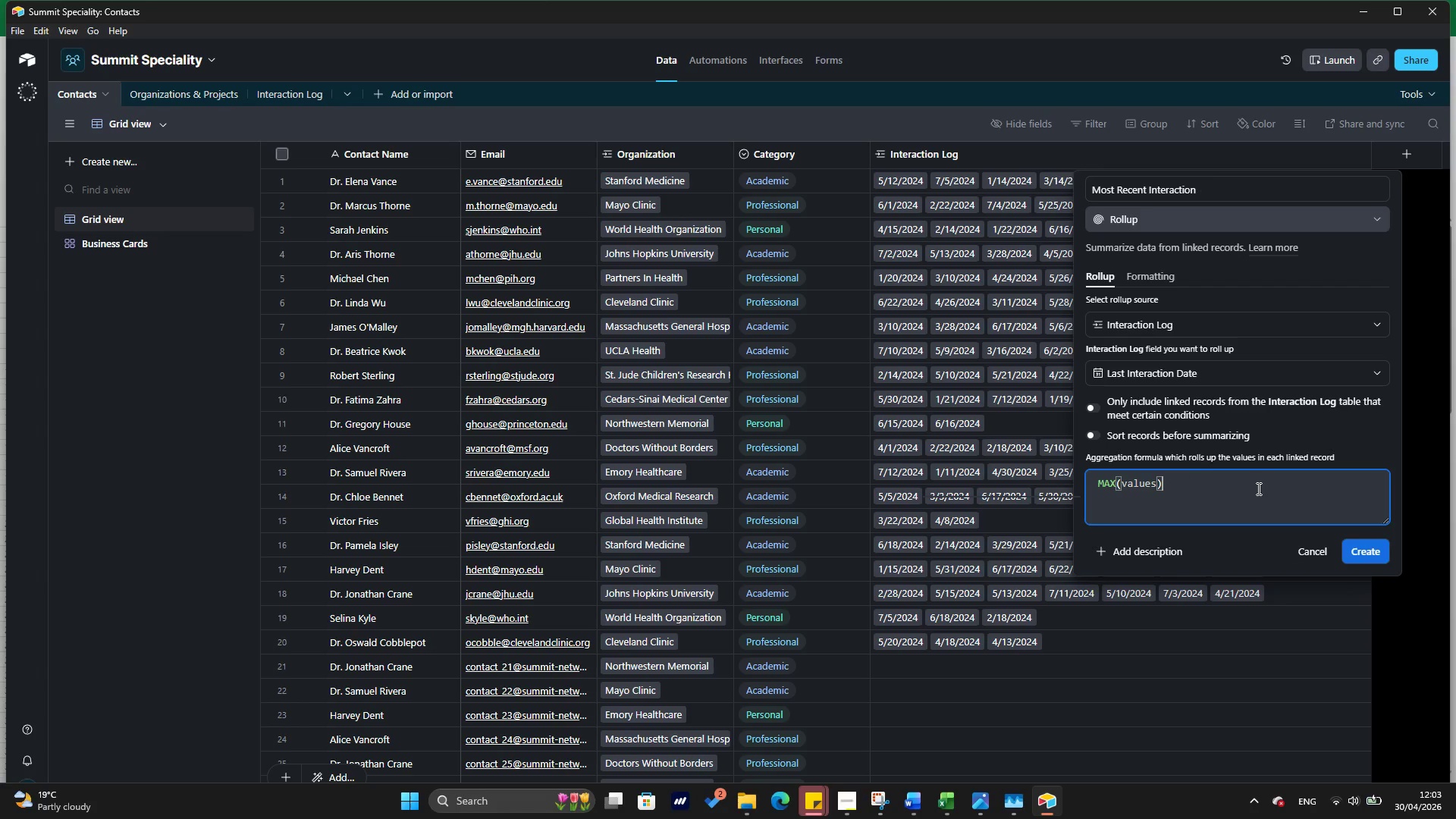 
key(Backspace)
 